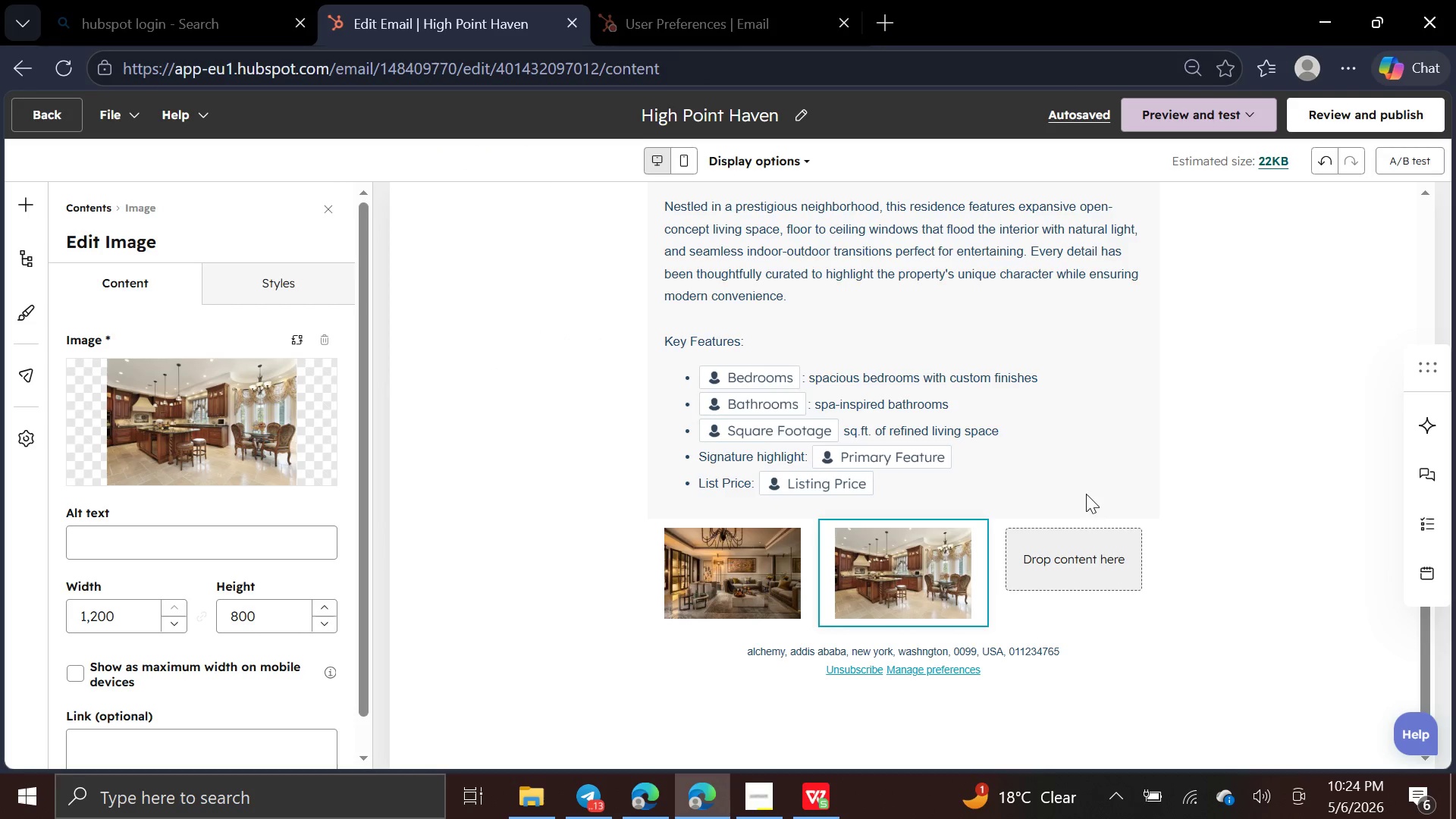 
left_click([1094, 554])
 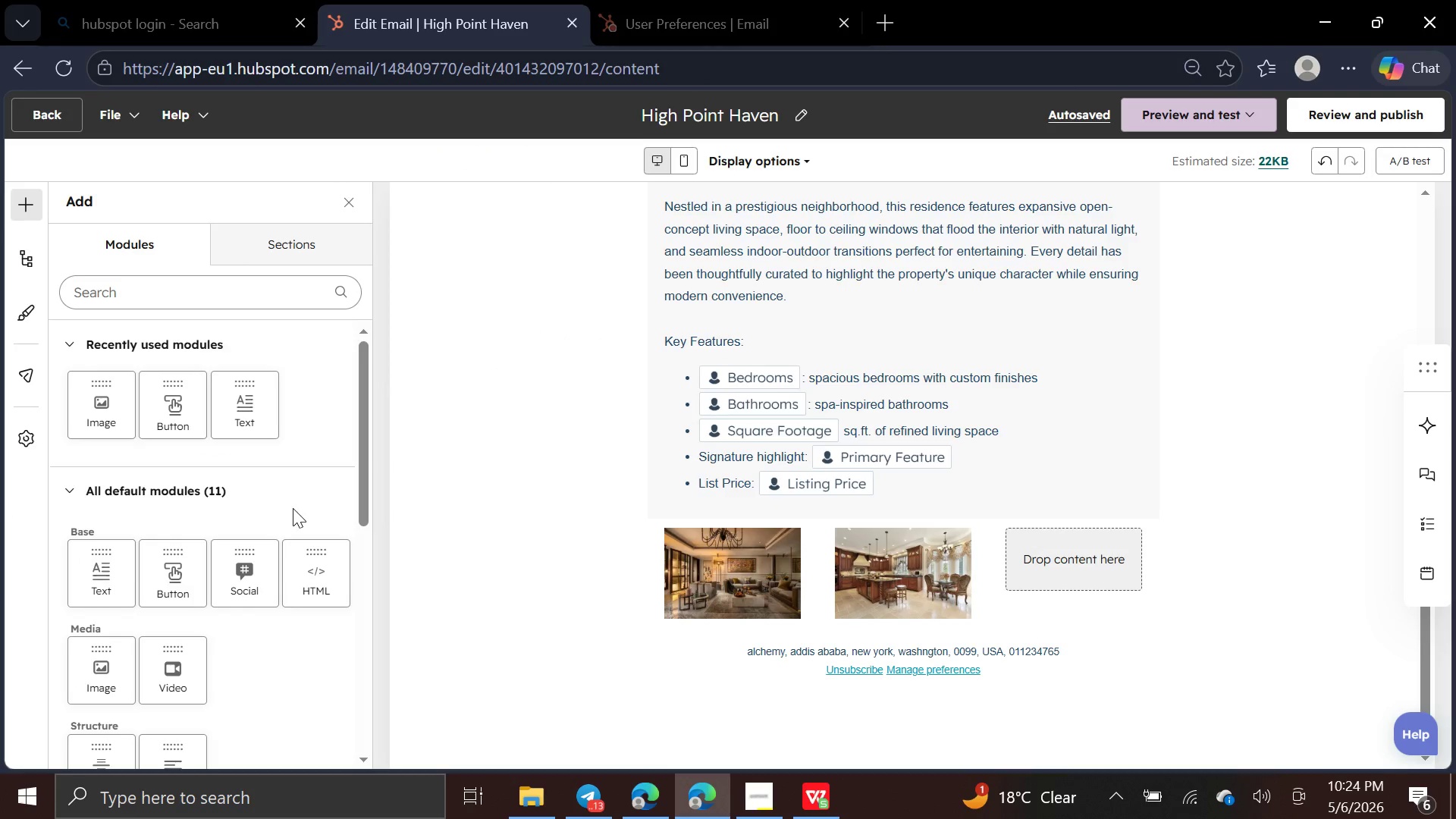 
left_click_drag(start_coordinate=[102, 412], to_coordinate=[1076, 553])
 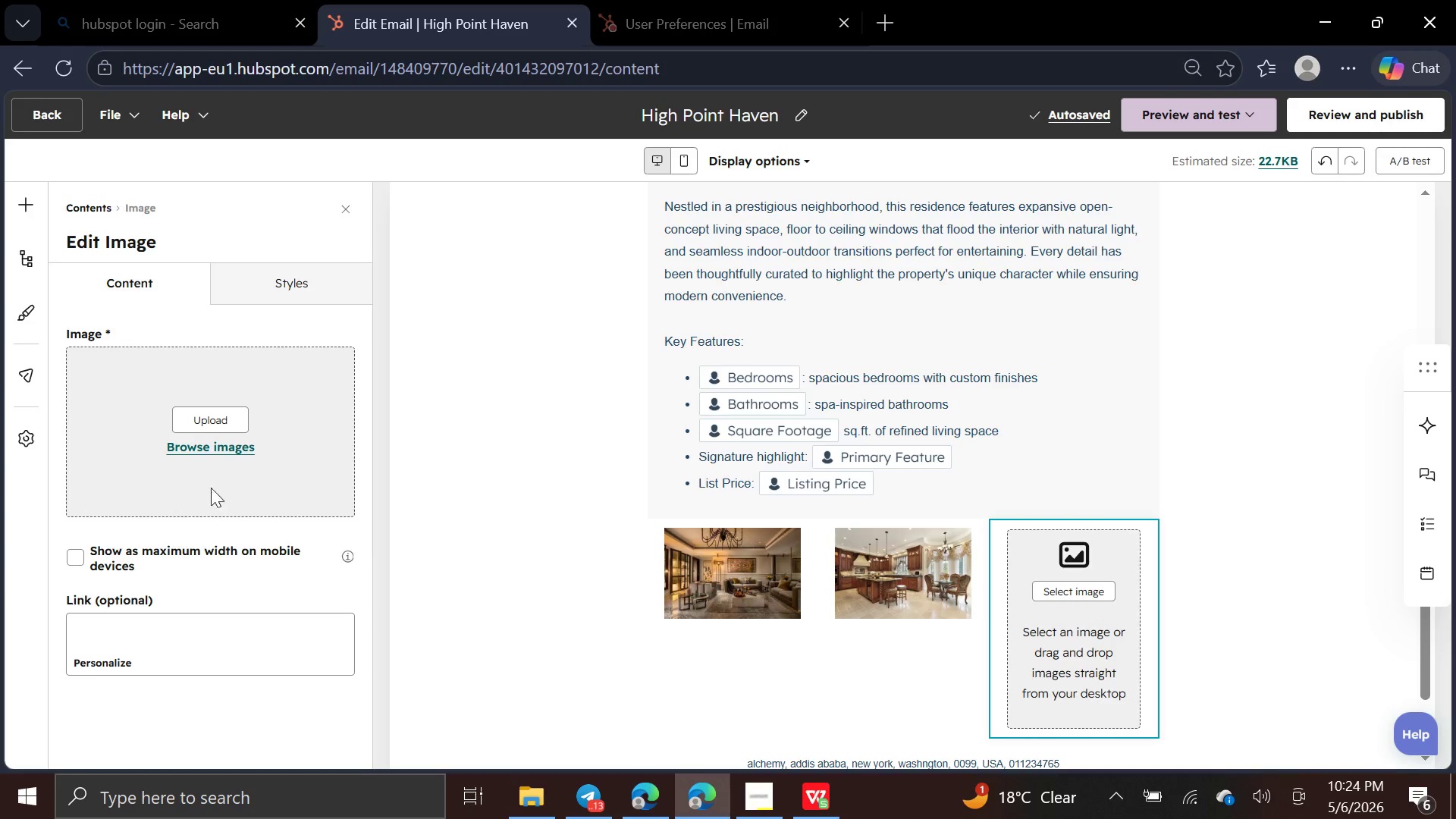 
wait(5.98)
 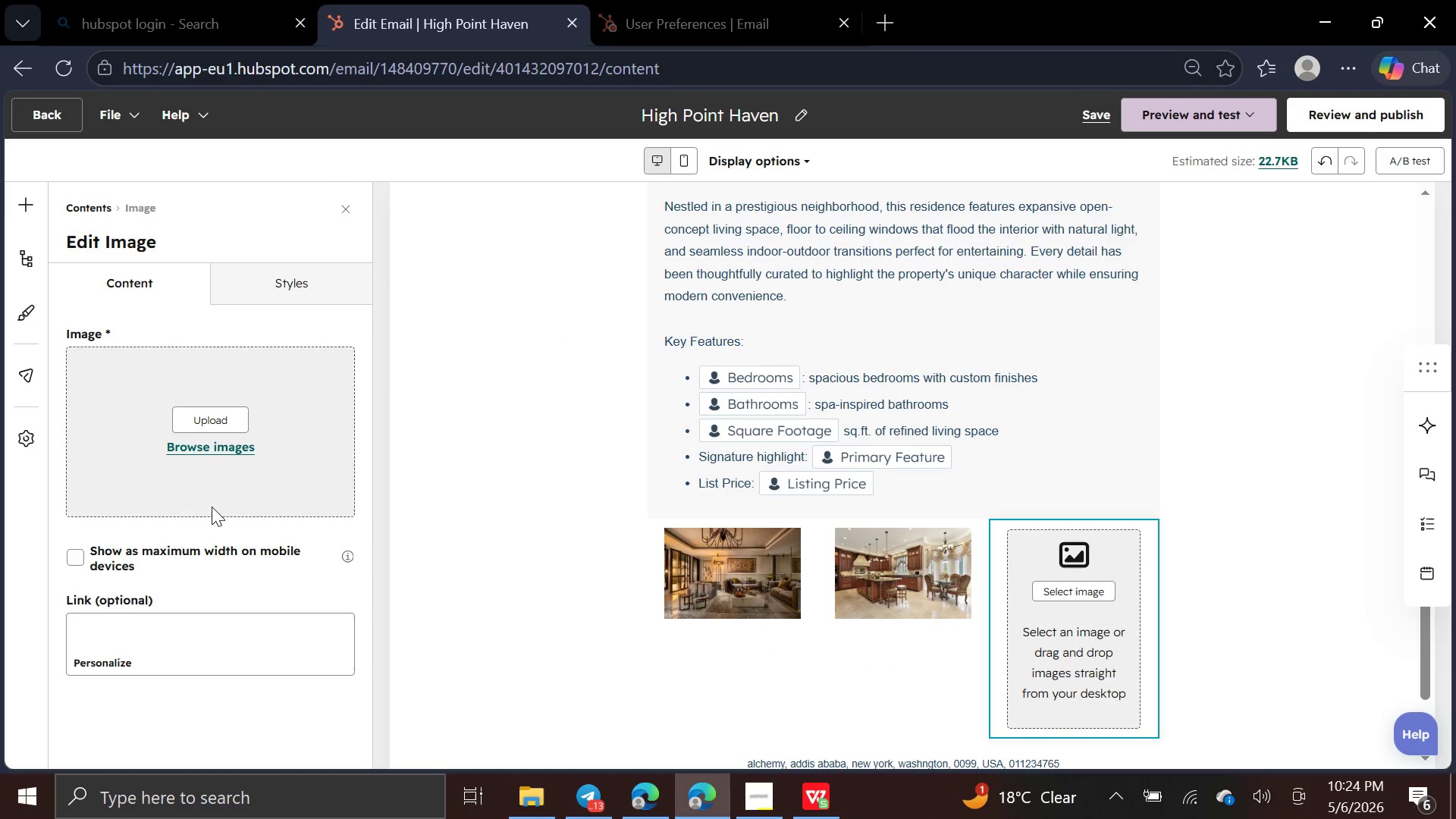 
left_click([222, 423])
 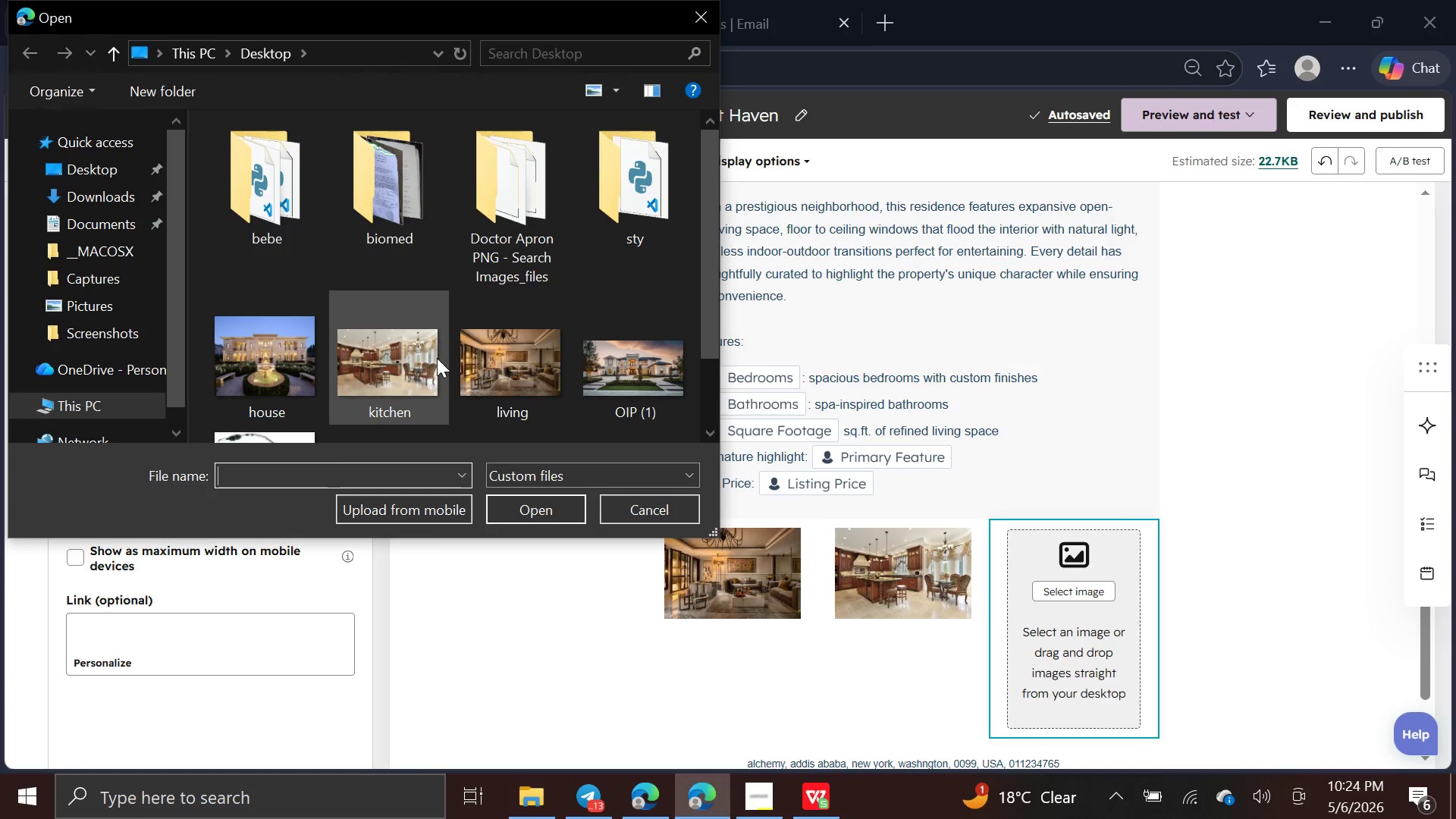 
scroll: coordinate [435, 364], scroll_direction: down, amount: 3.0
 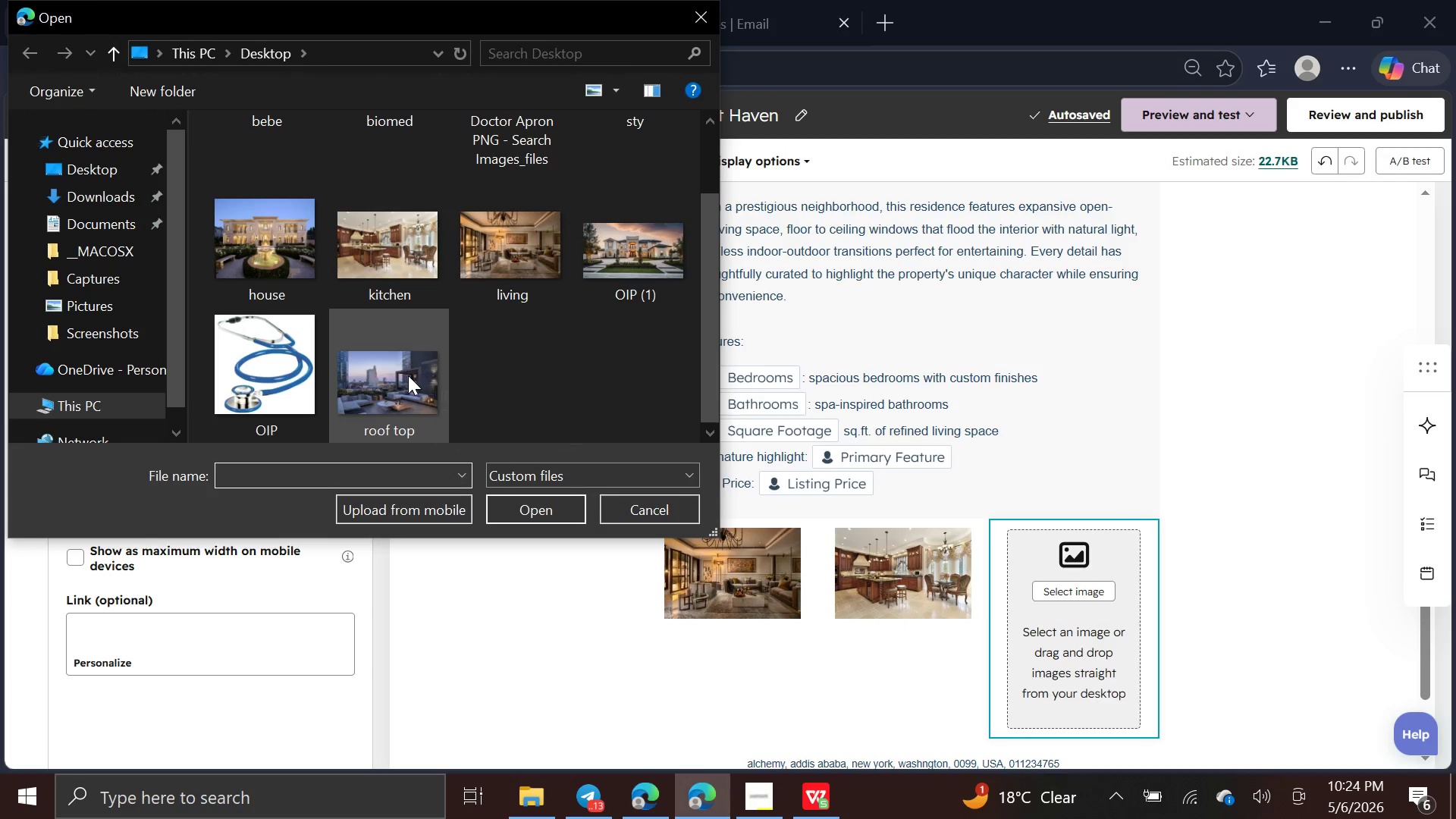 
left_click_drag(start_coordinate=[408, 375], to_coordinate=[1037, 594])
 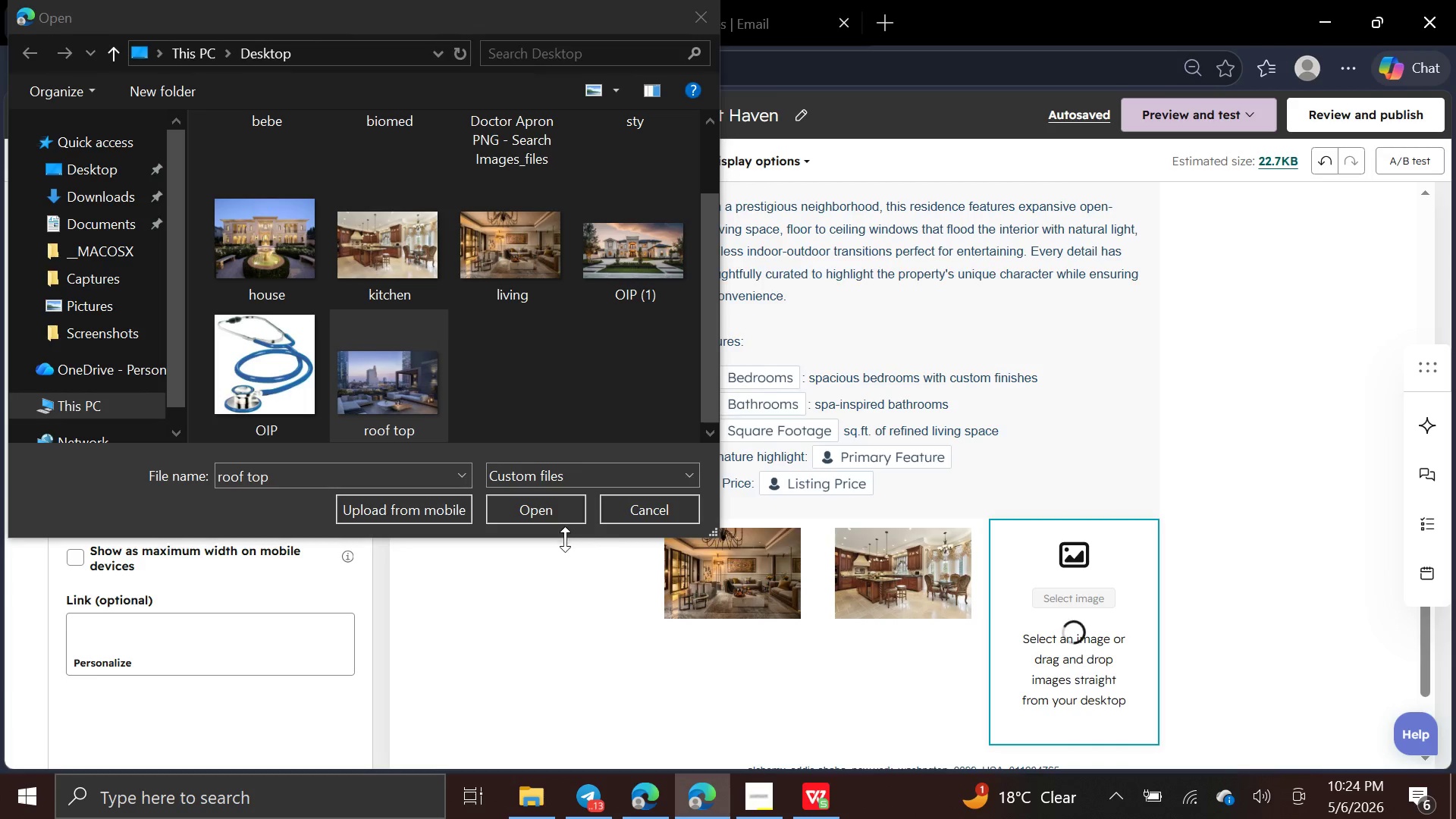 
left_click([556, 509])
 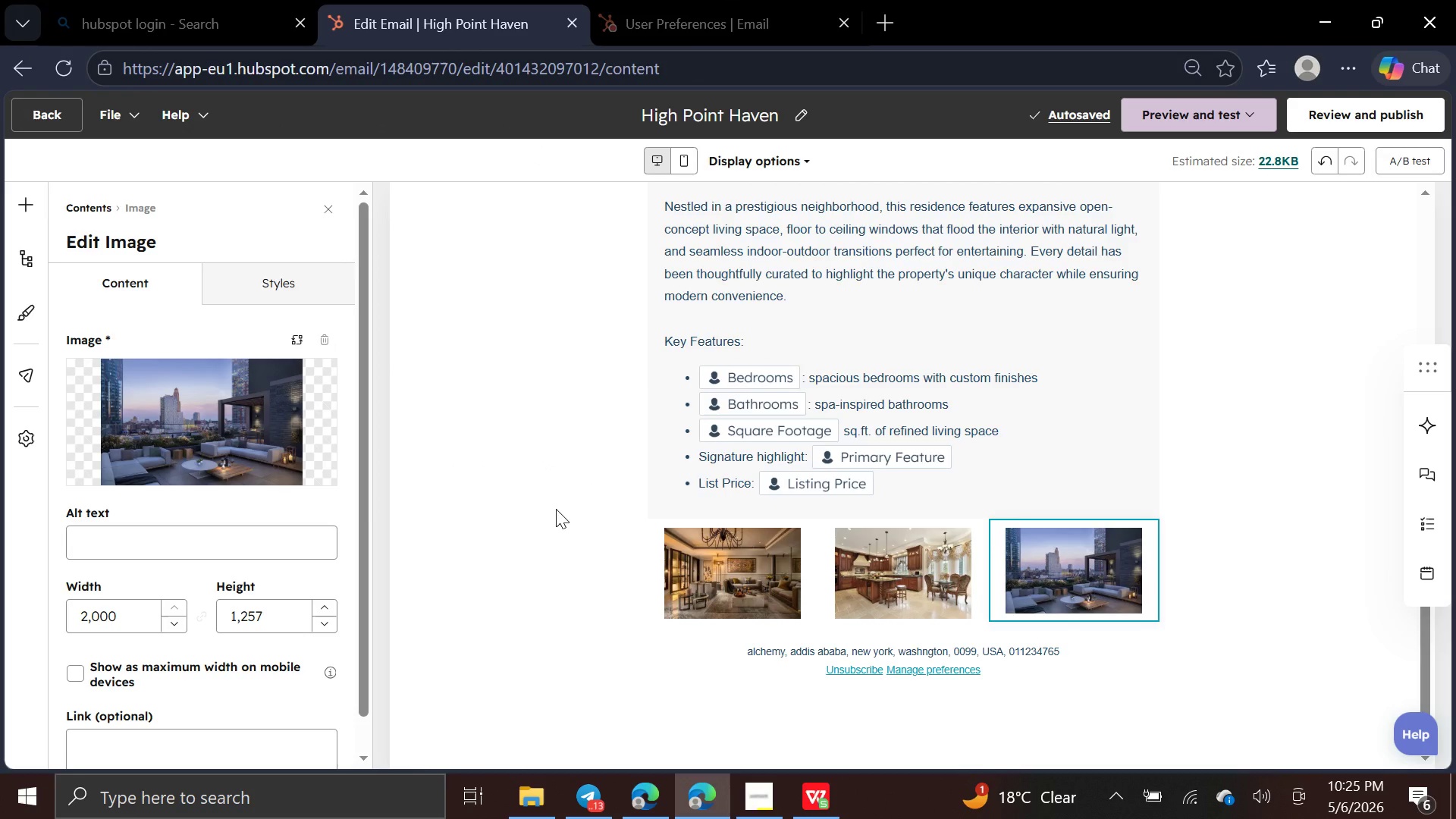 
wait(7.2)
 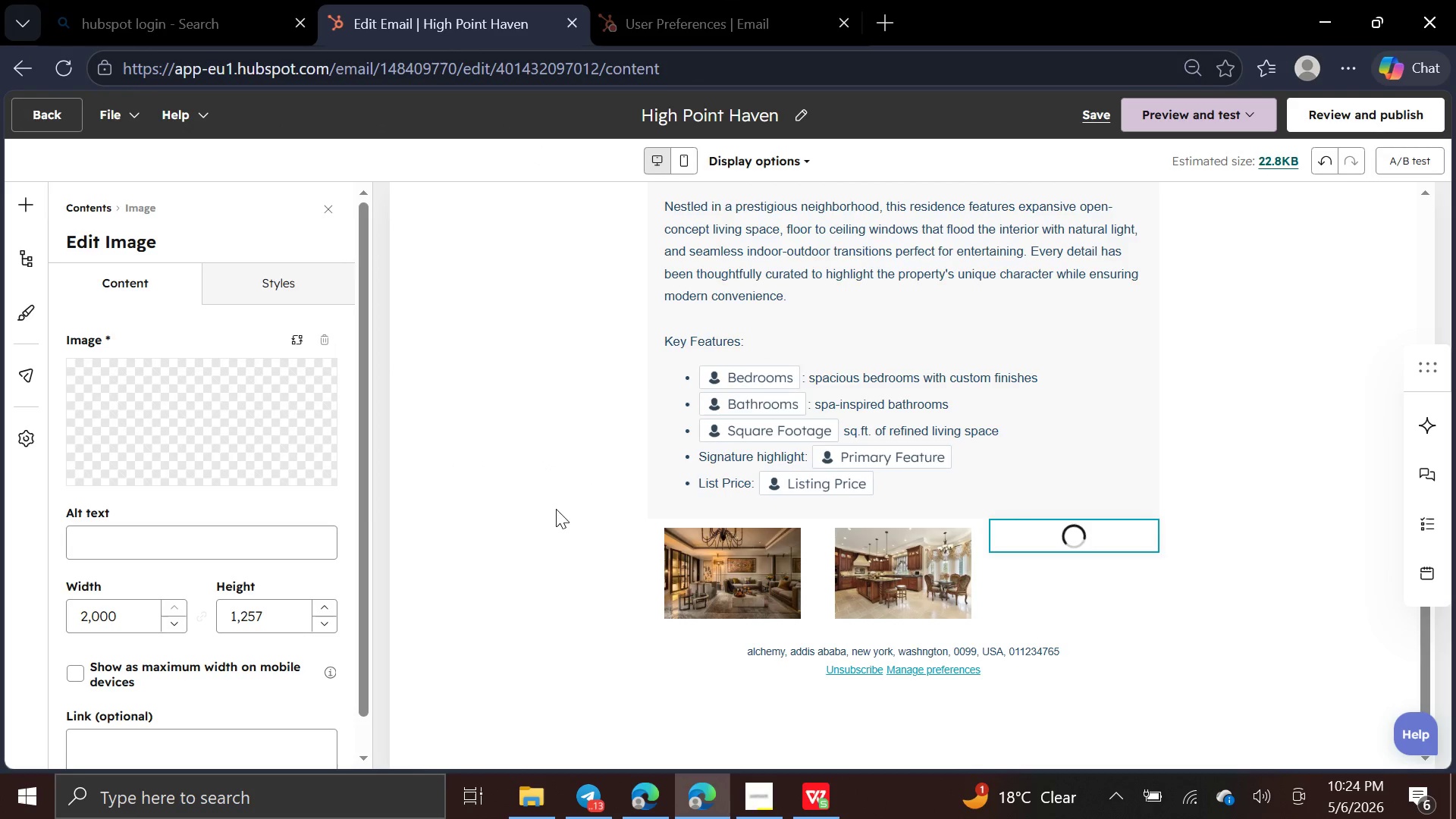 
left_click([556, 509])
 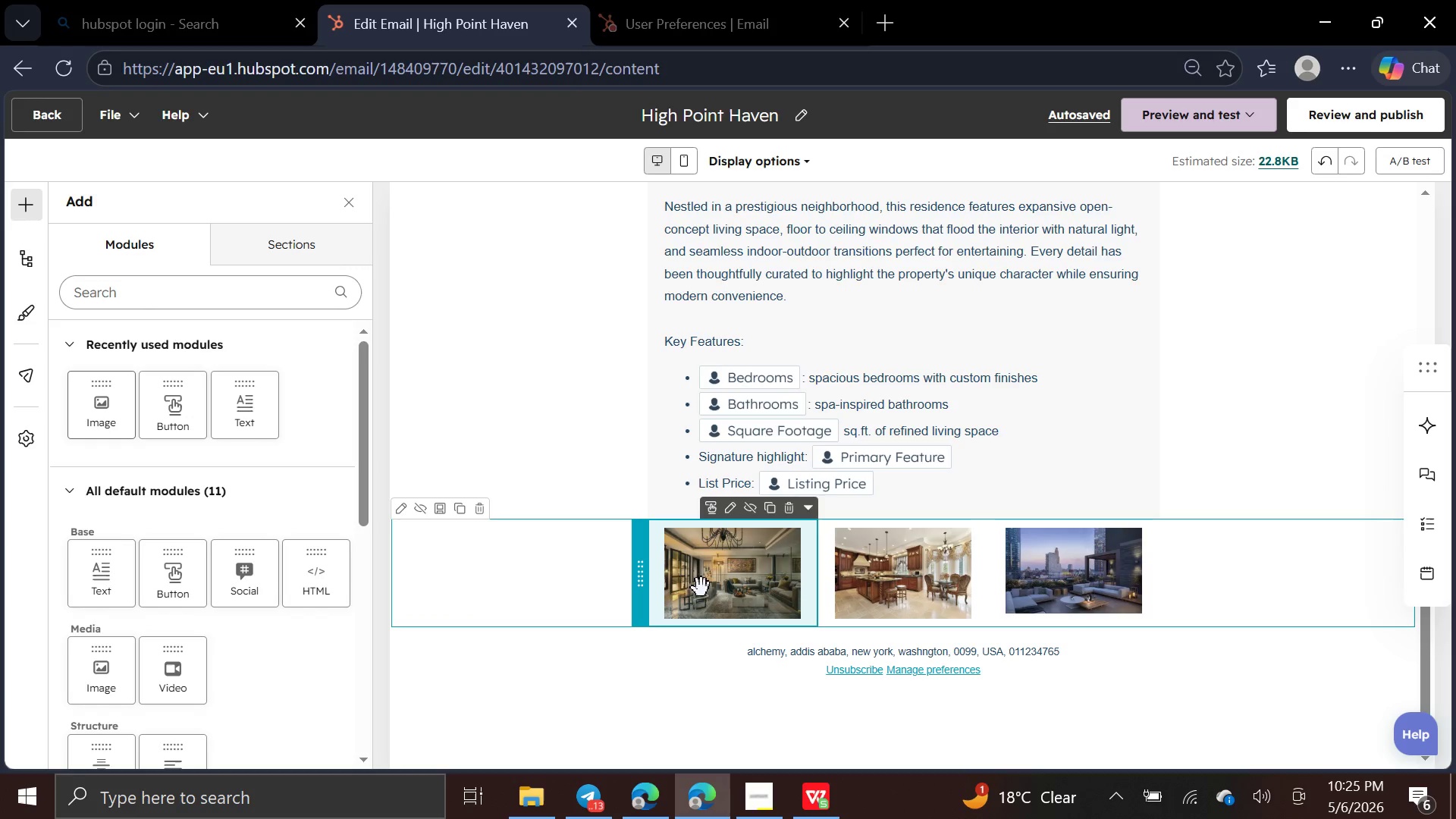 
wait(6.66)
 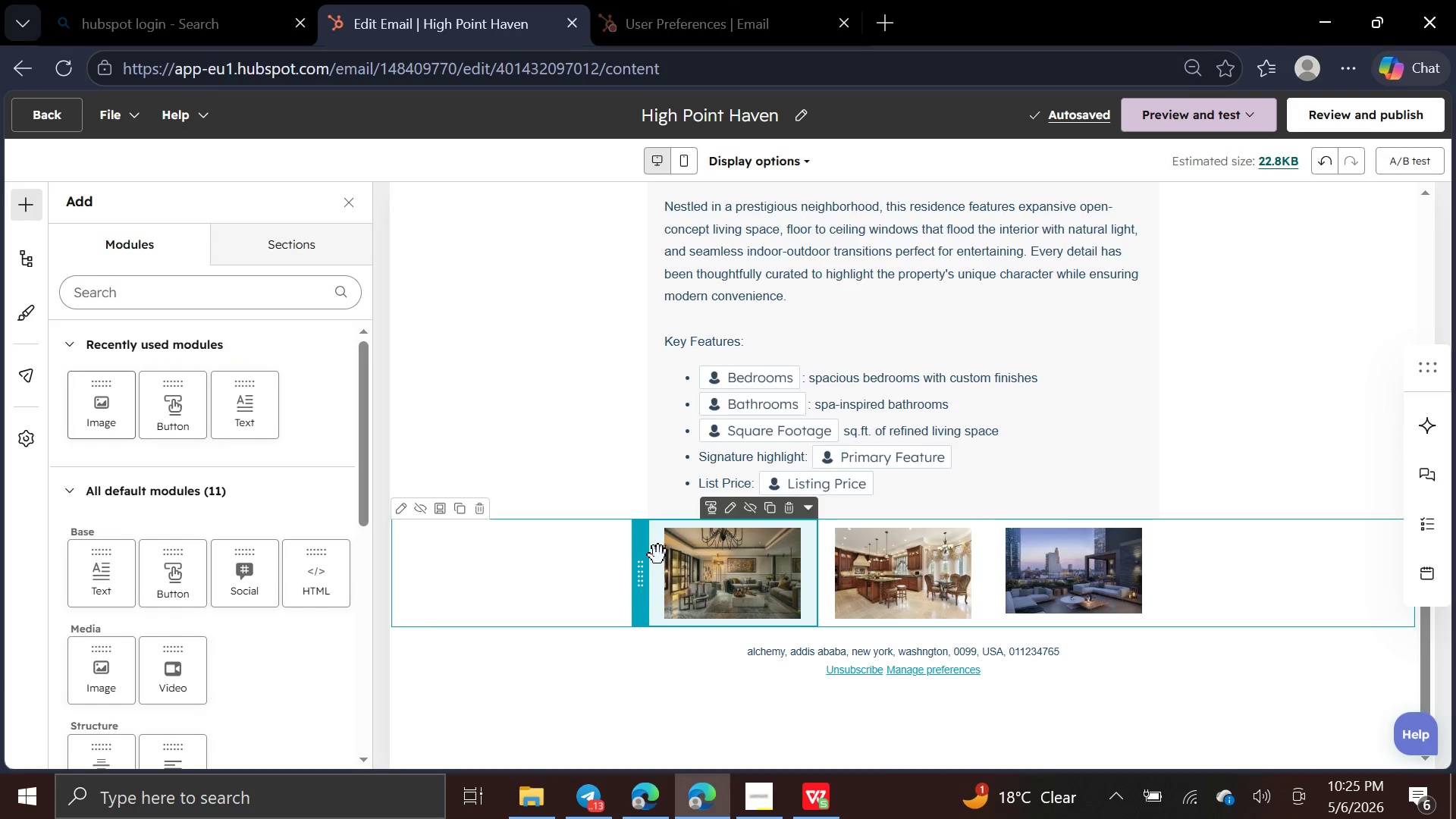 
left_click([562, 570])
 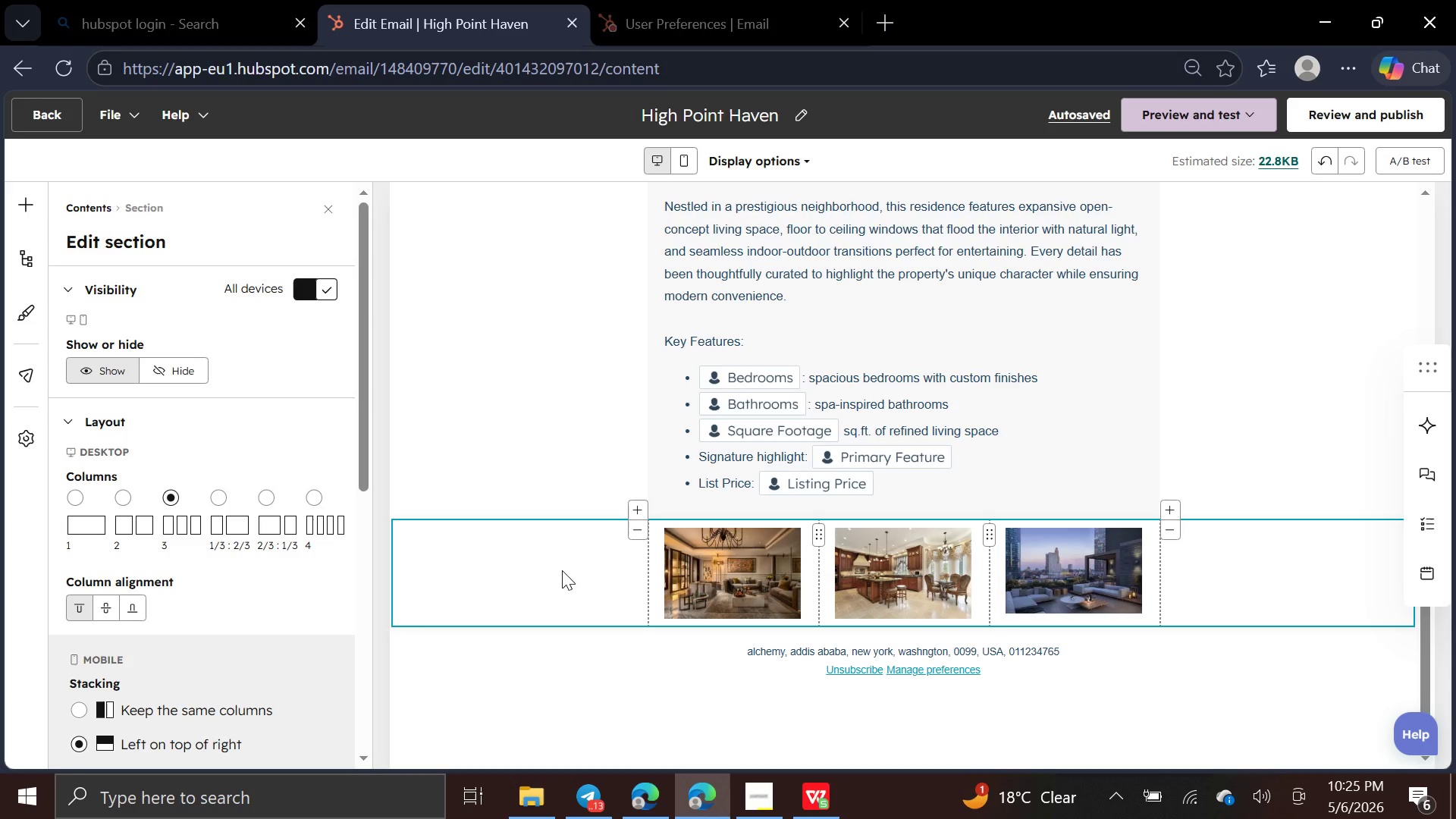 
mouse_move([177, 617])
 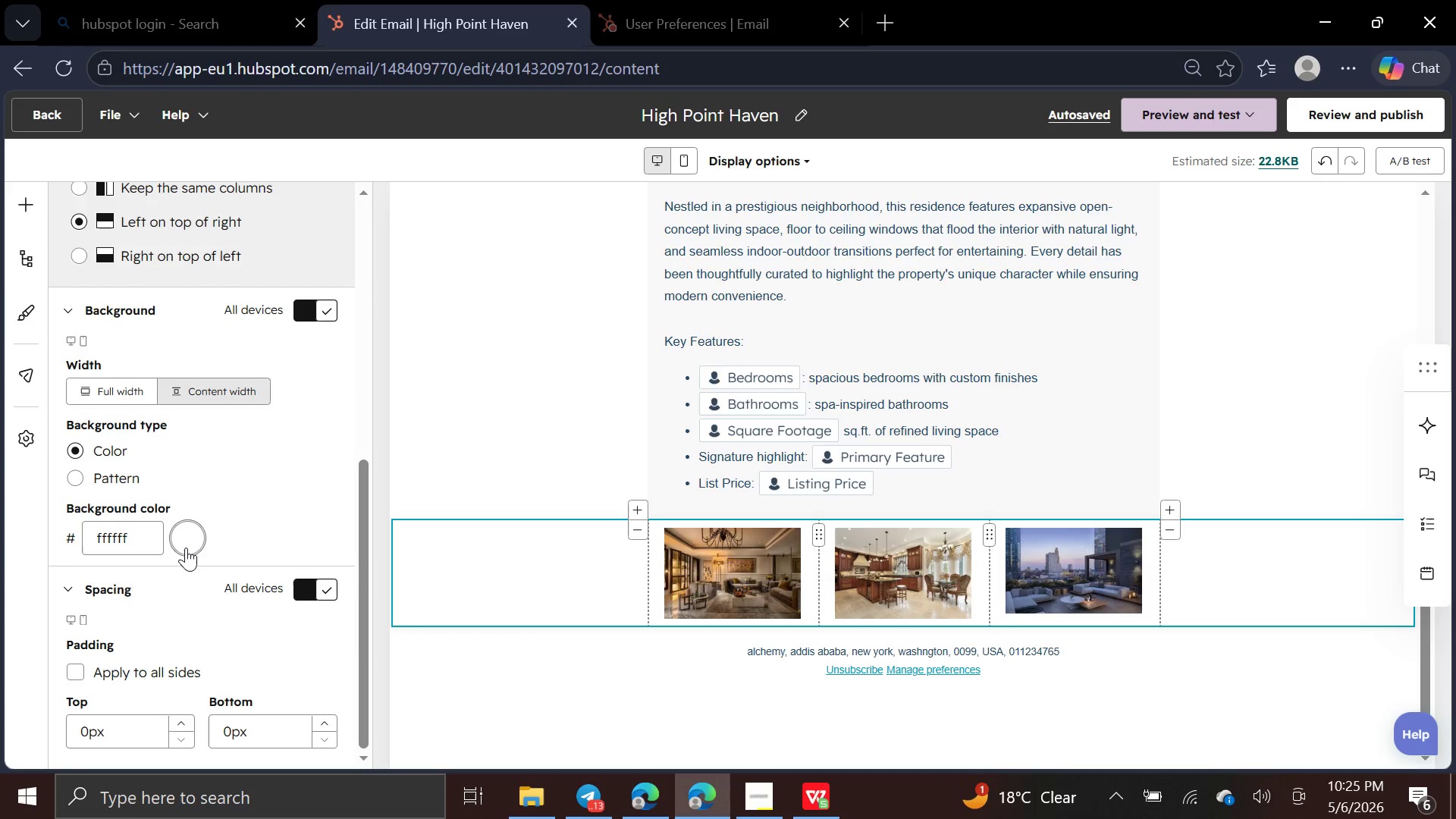 
left_click([186, 548])
 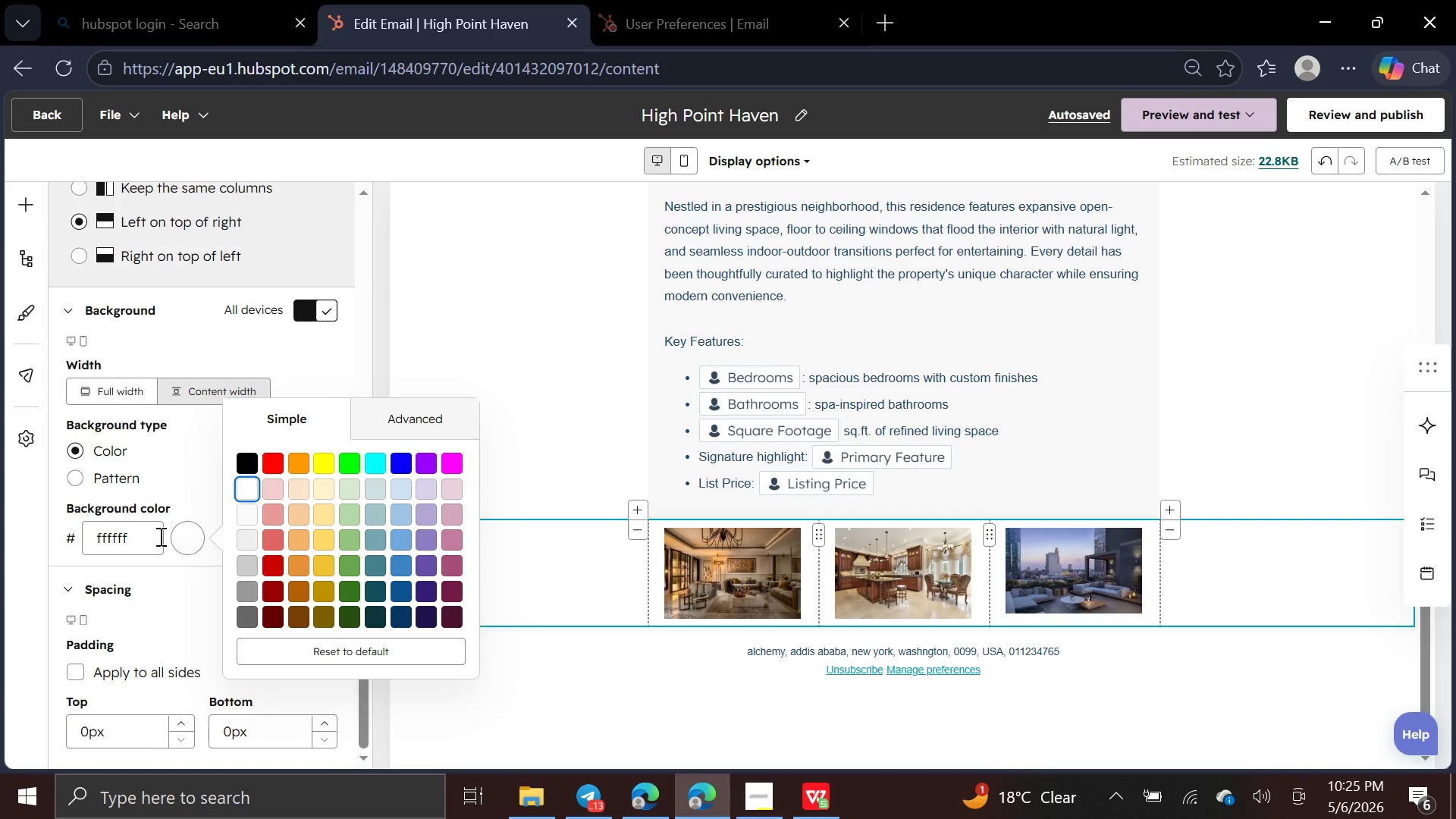 
left_click([152, 535])
 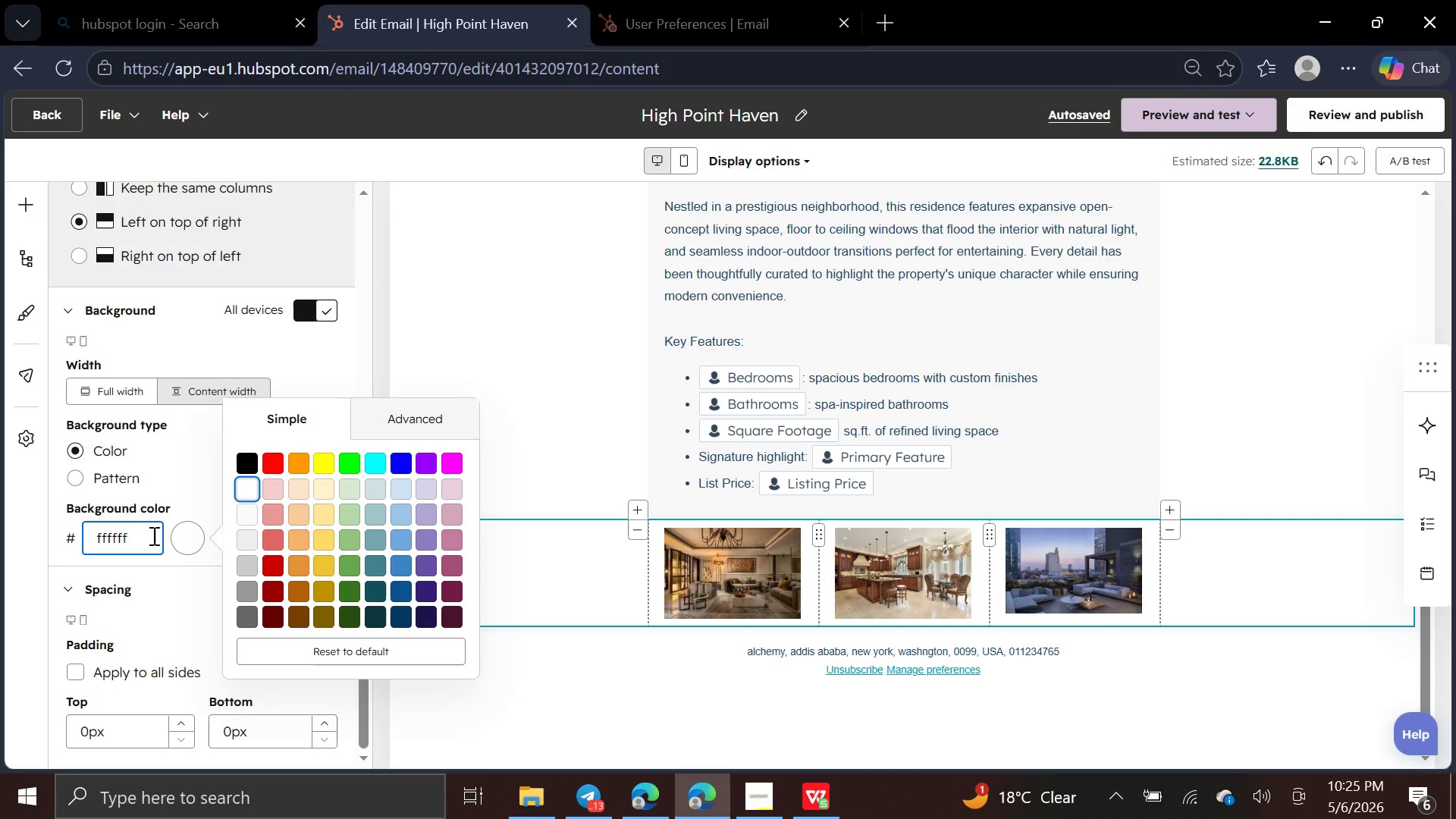 
hold_key(key=Backspace, duration=0.98)
 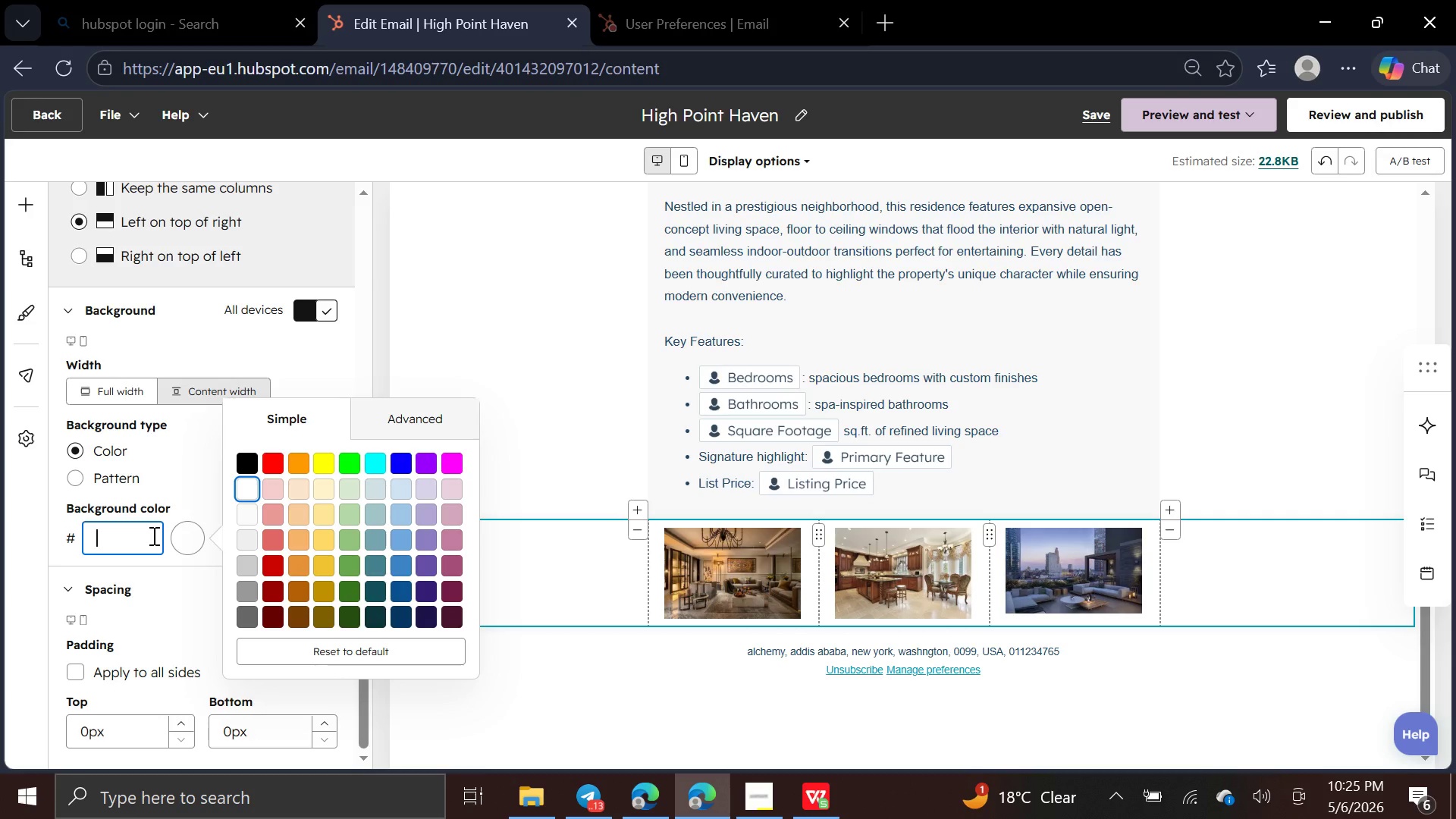 
left_click([152, 535])
 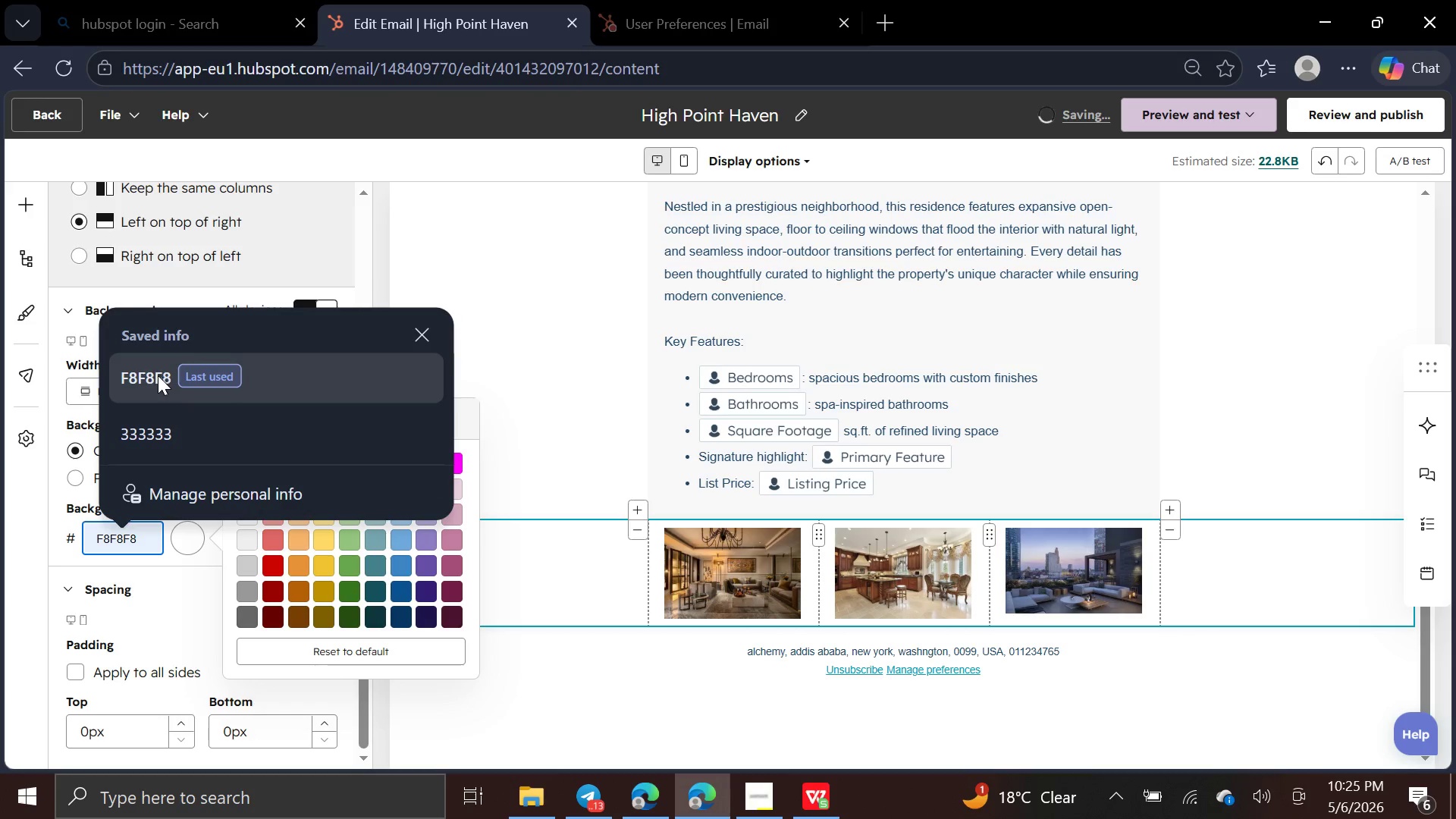 
left_click([149, 376])
 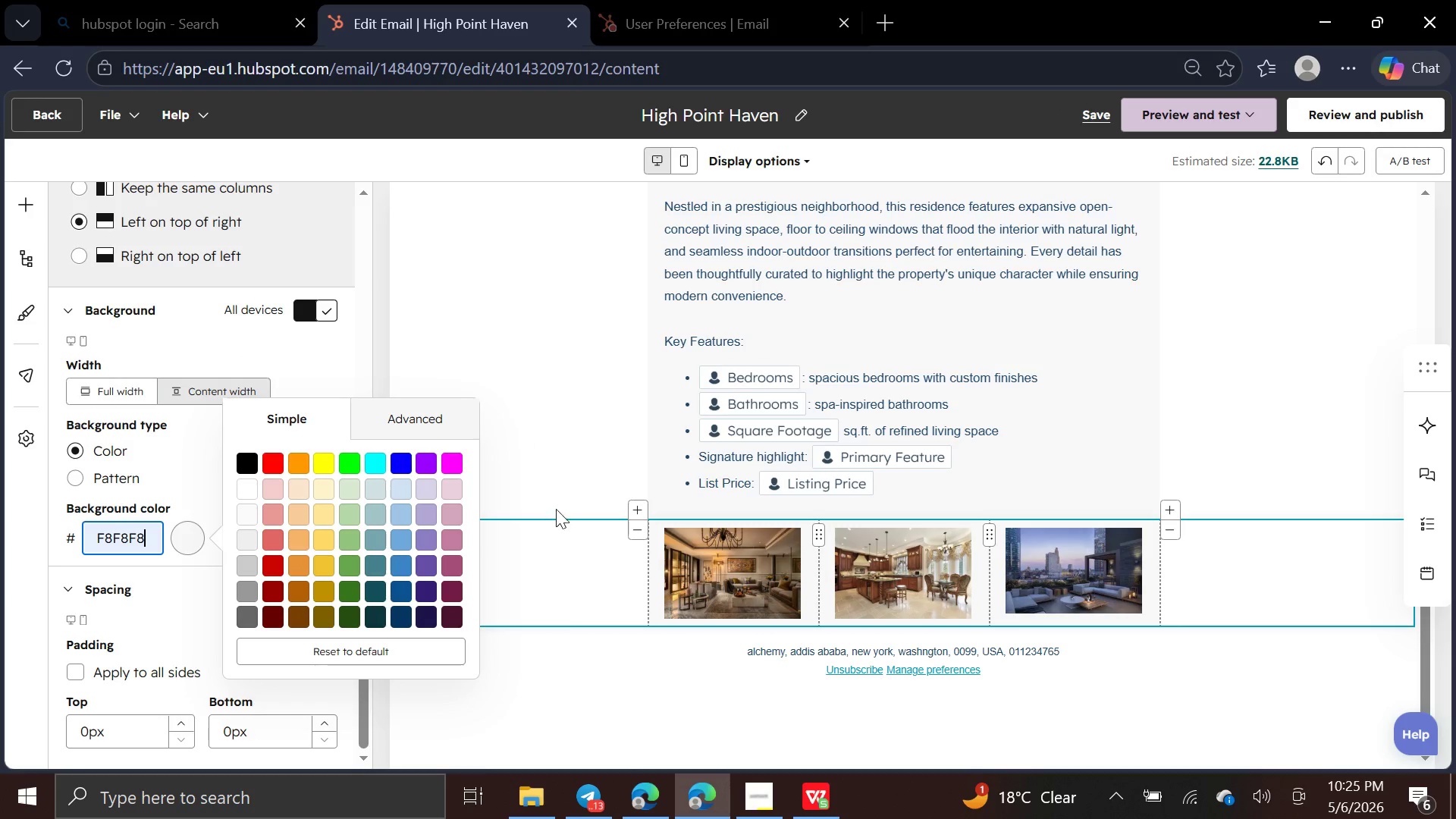 
left_click([590, 679])
 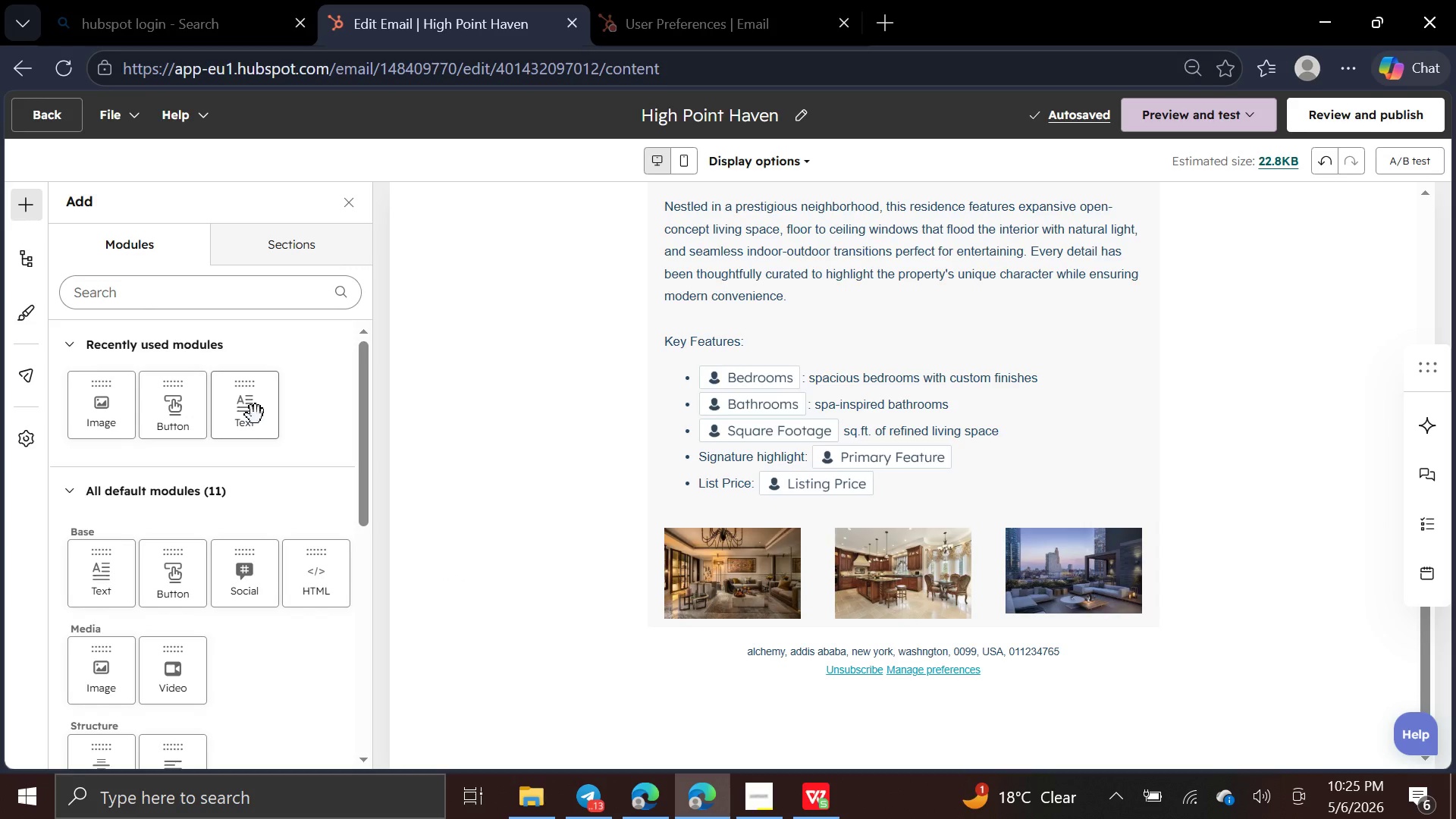 
wait(5.89)
 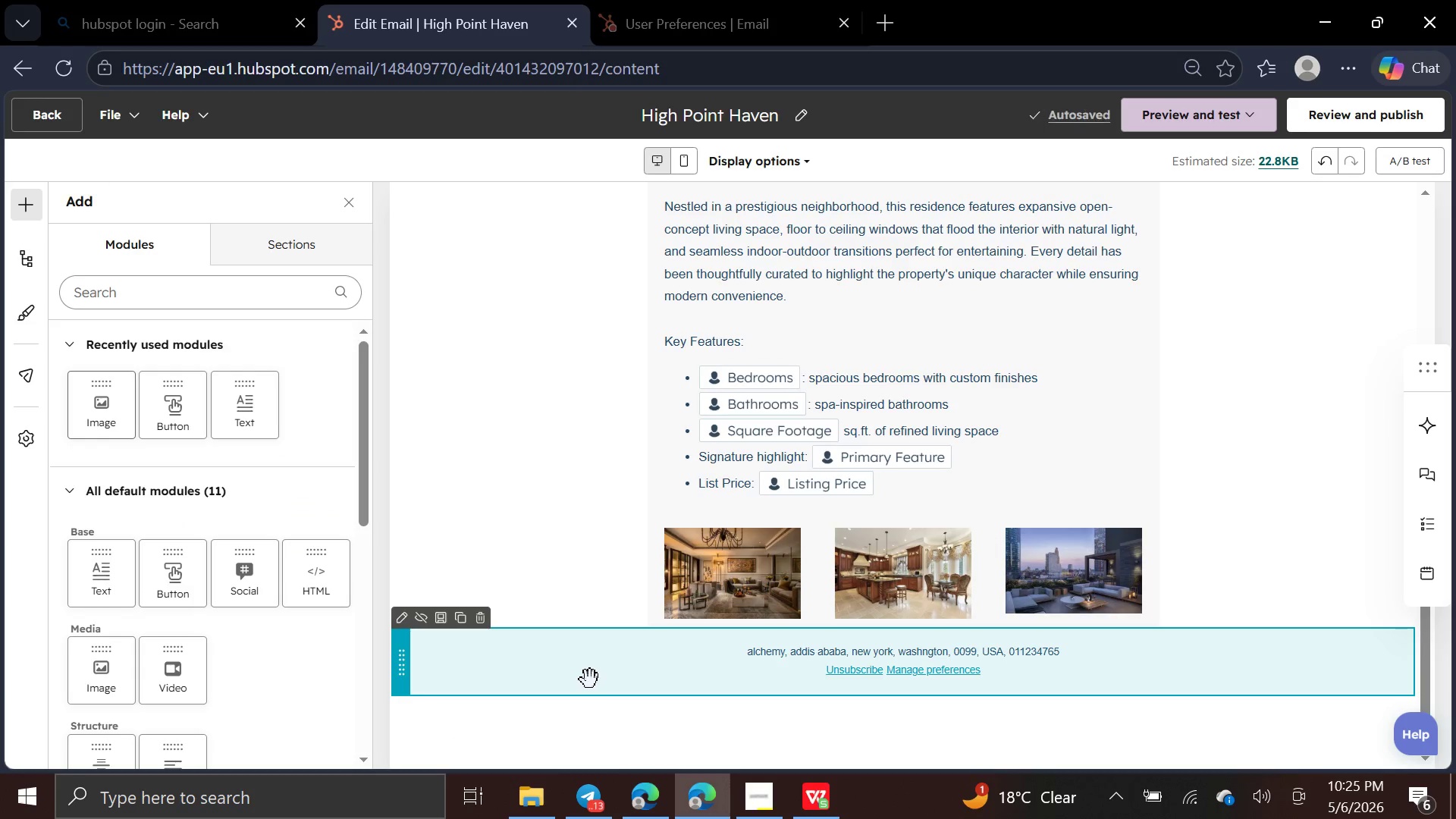 
left_click_drag(start_coordinate=[256, 415], to_coordinate=[565, 629])
 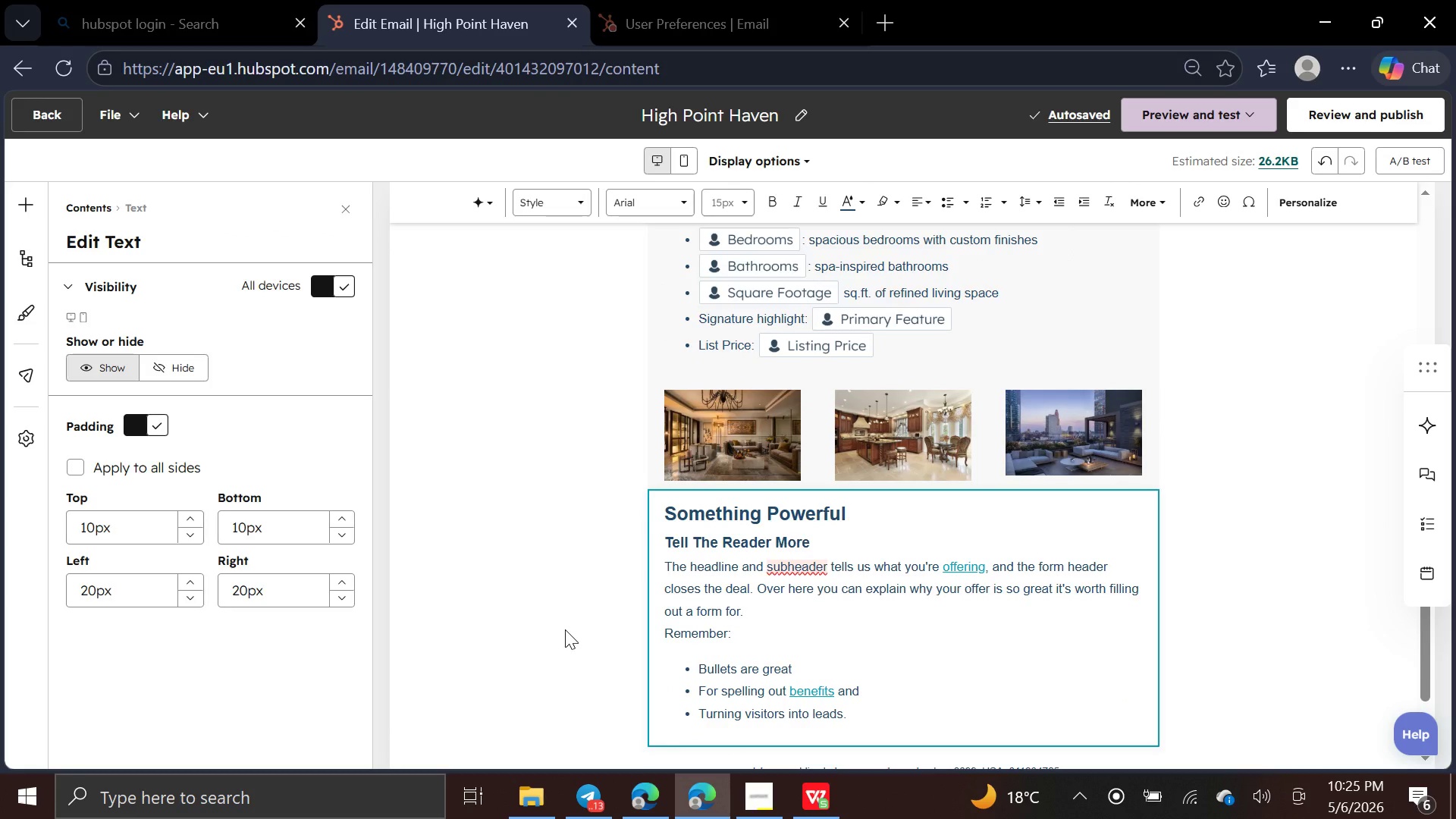 
wait(5.84)
 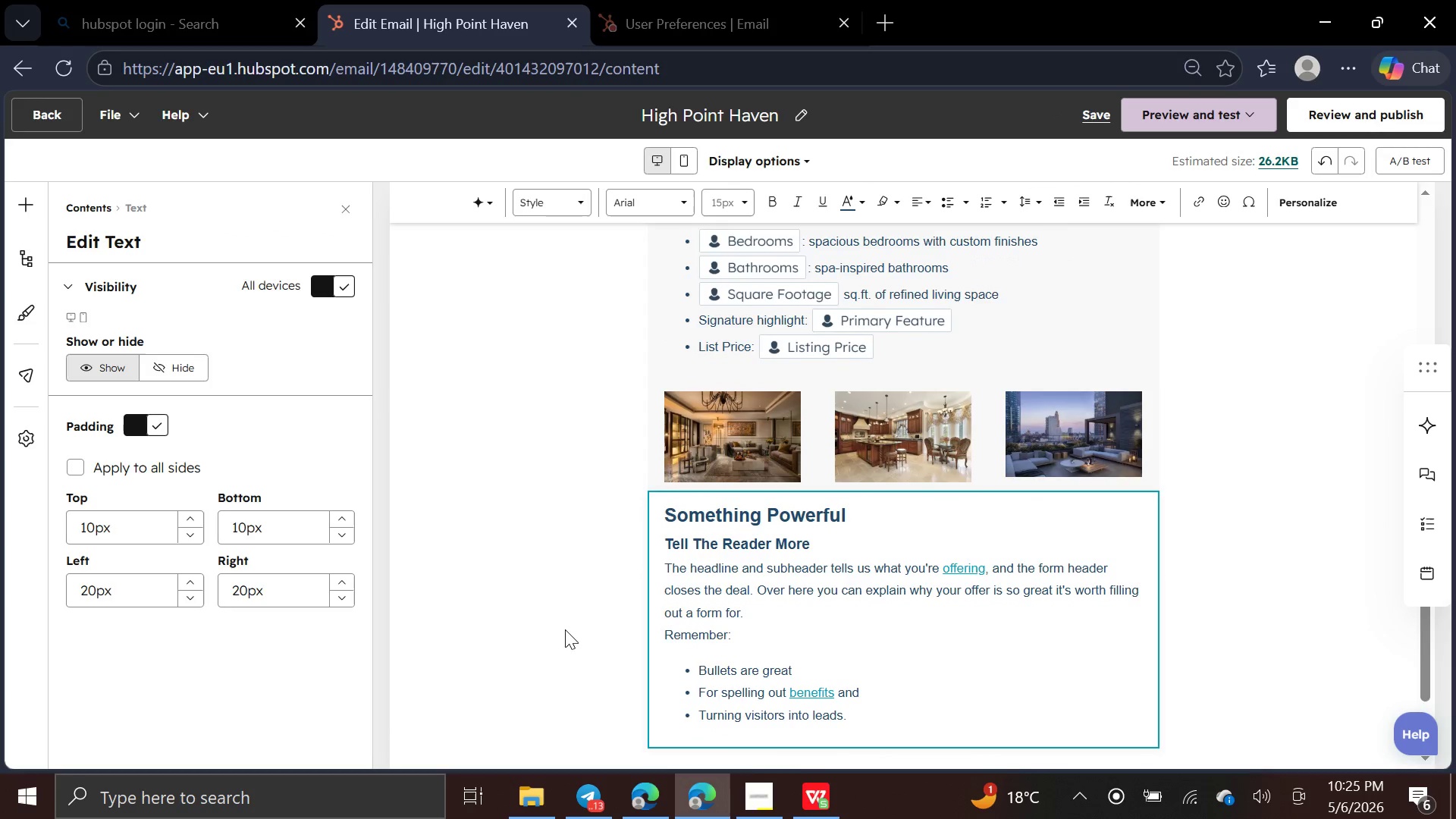 
left_click_drag(start_coordinate=[874, 721], to_coordinate=[648, 527])
 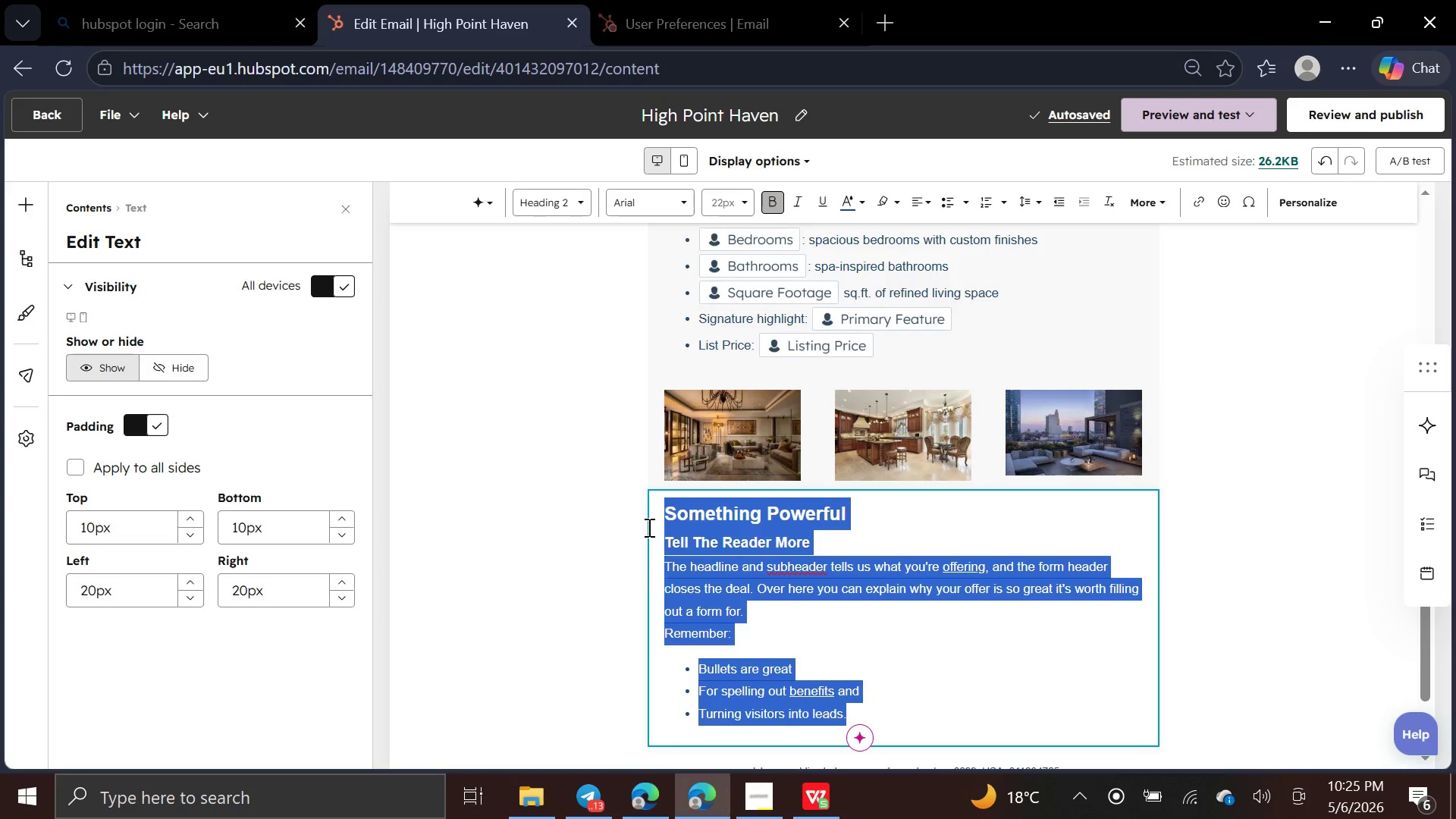 
key(Backspace)
 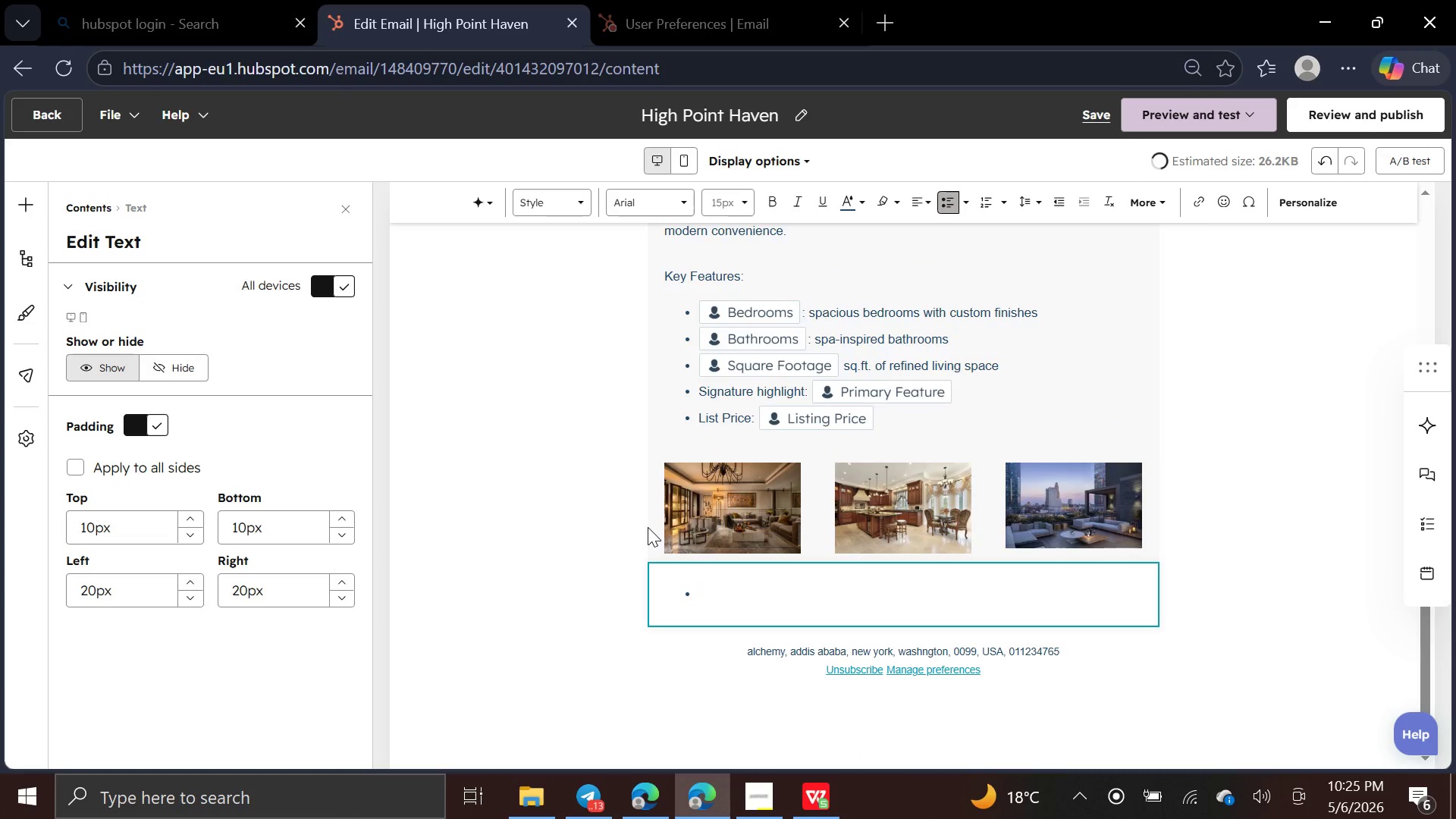 
key(Backspace)
 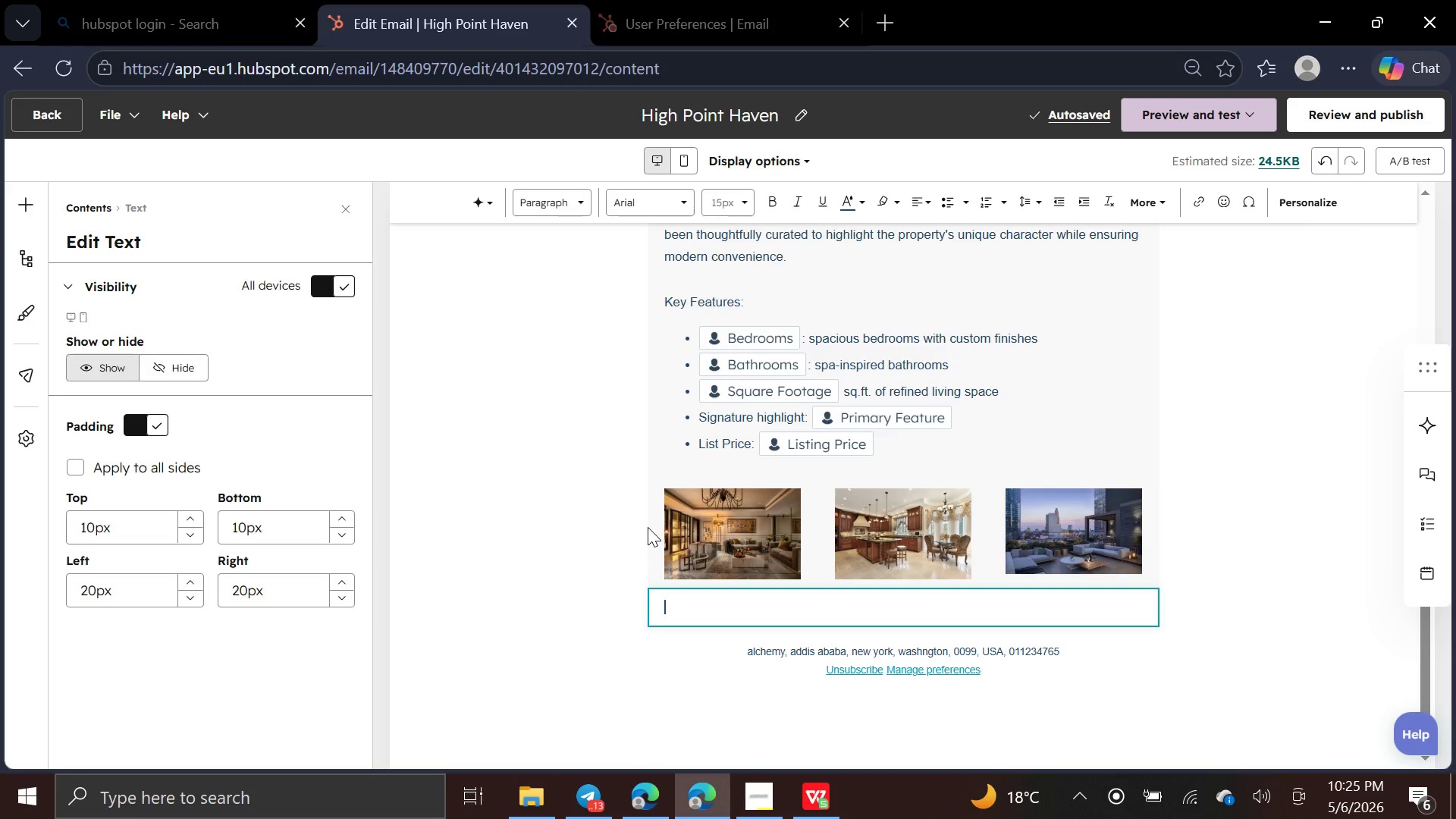 
wait(5.62)
 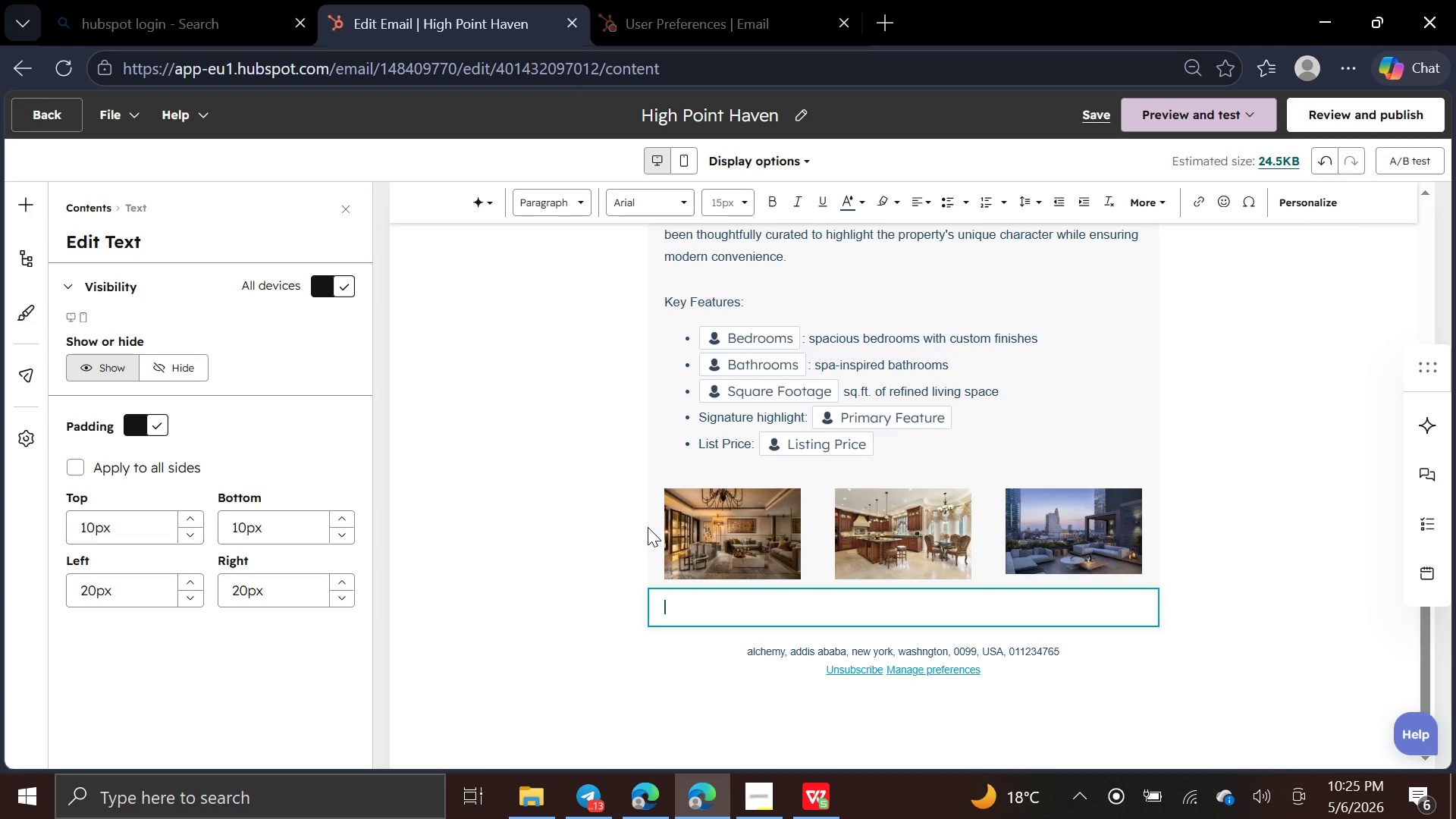 
key(CapsLock)
 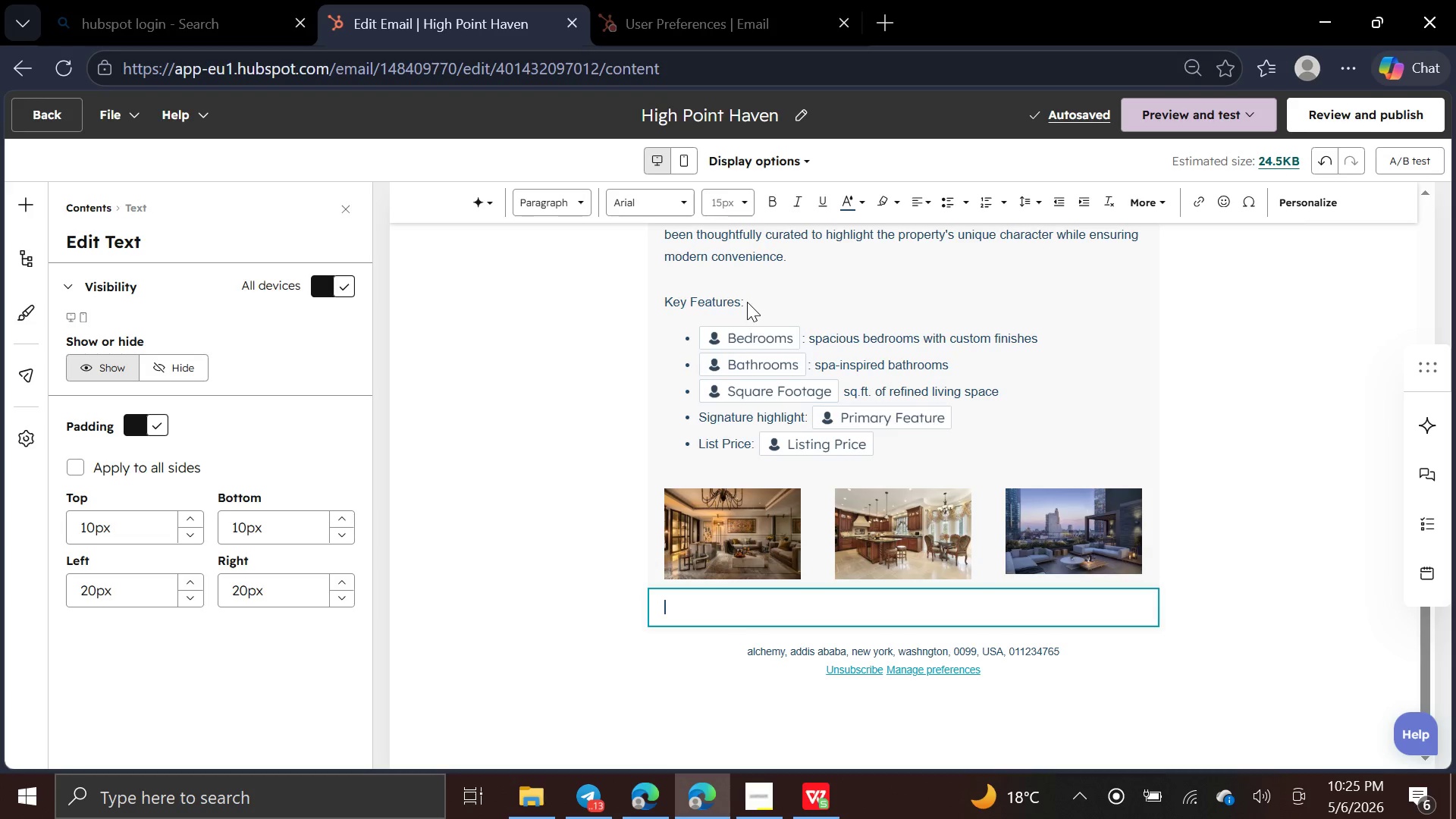 
wait(5.23)
 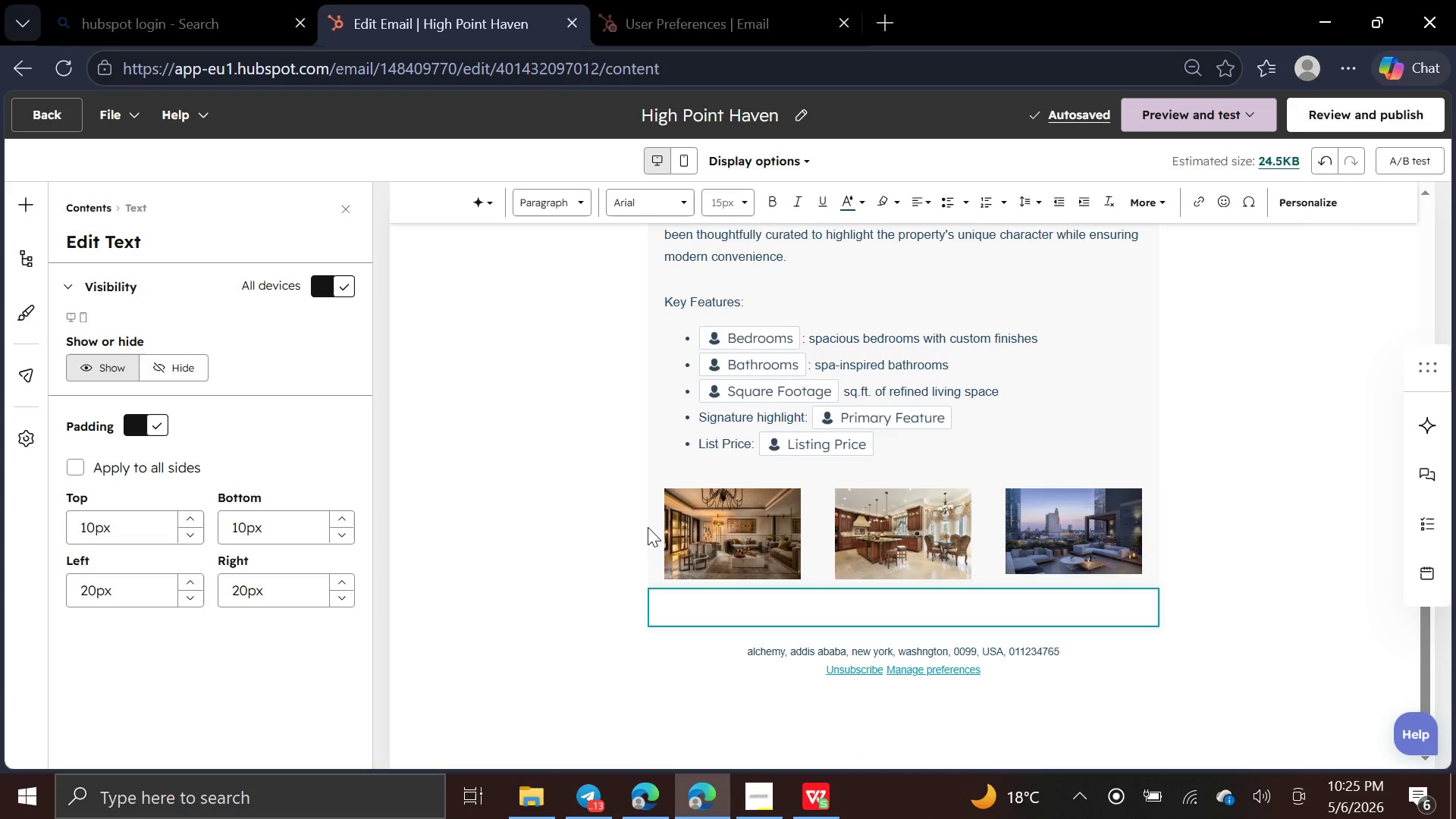 
left_click([734, 310])
 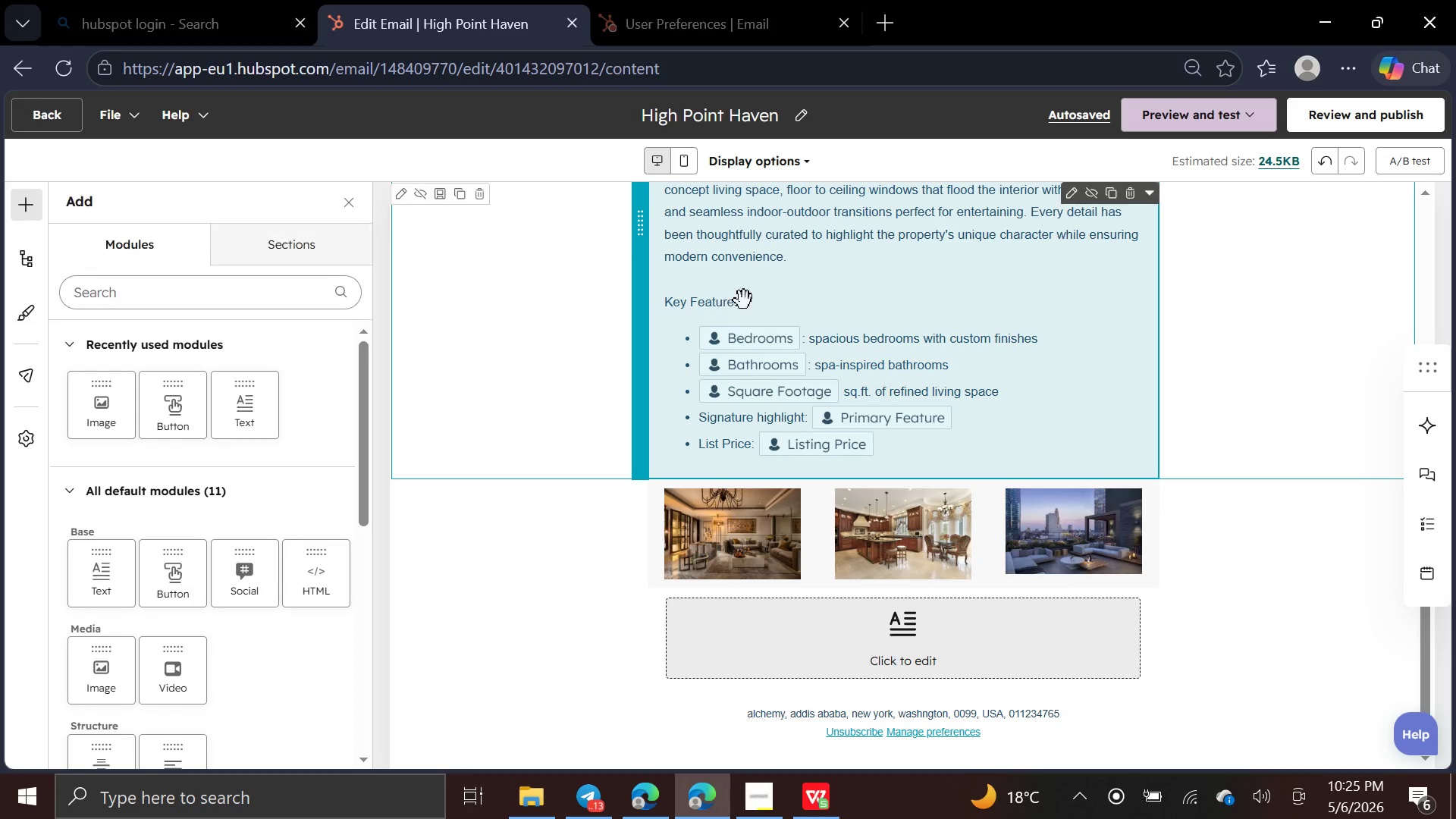 
left_click([745, 300])
 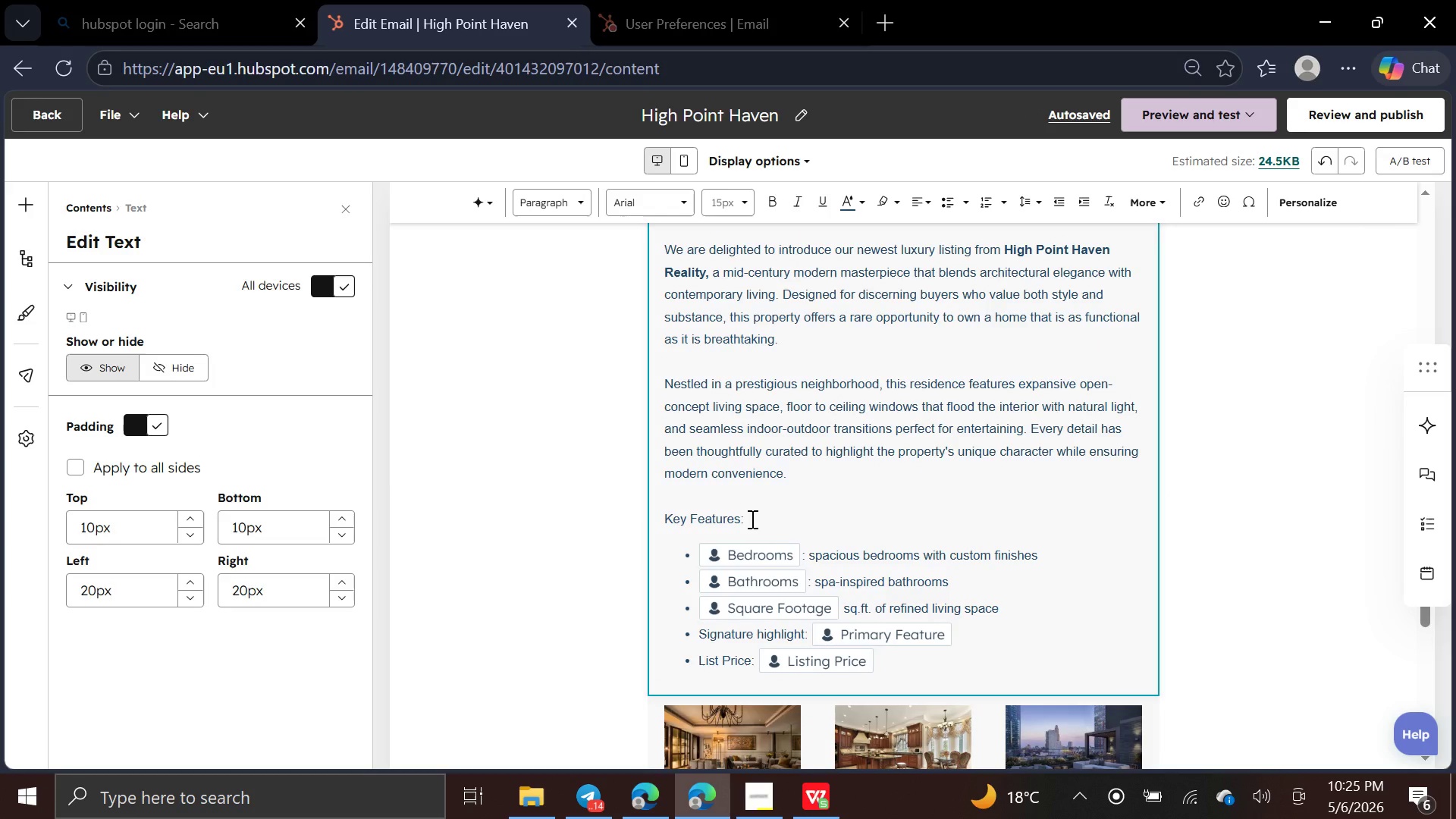 
key(Backspace)
 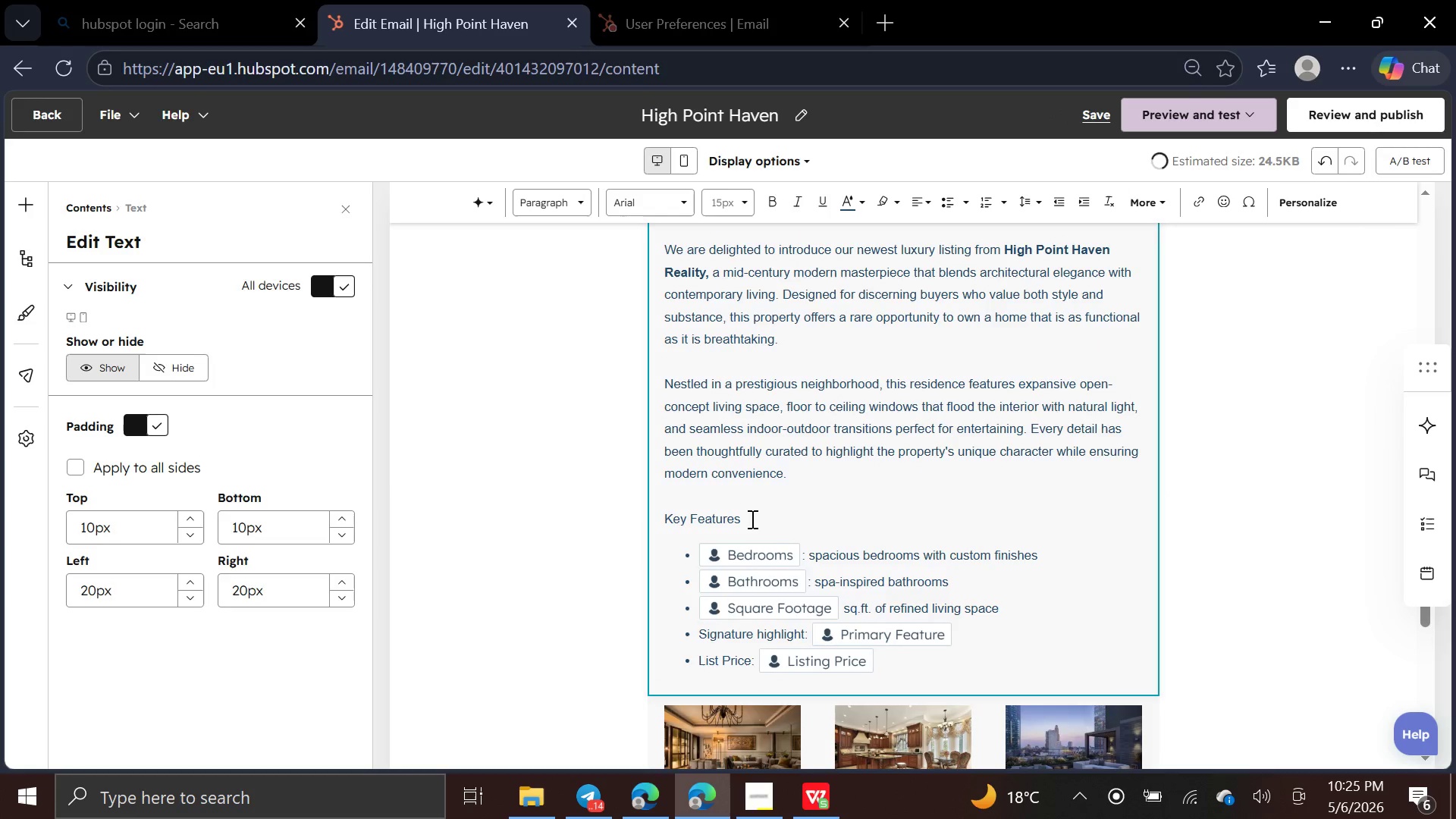 
left_click_drag(start_coordinate=[751, 519], to_coordinate=[665, 521])
 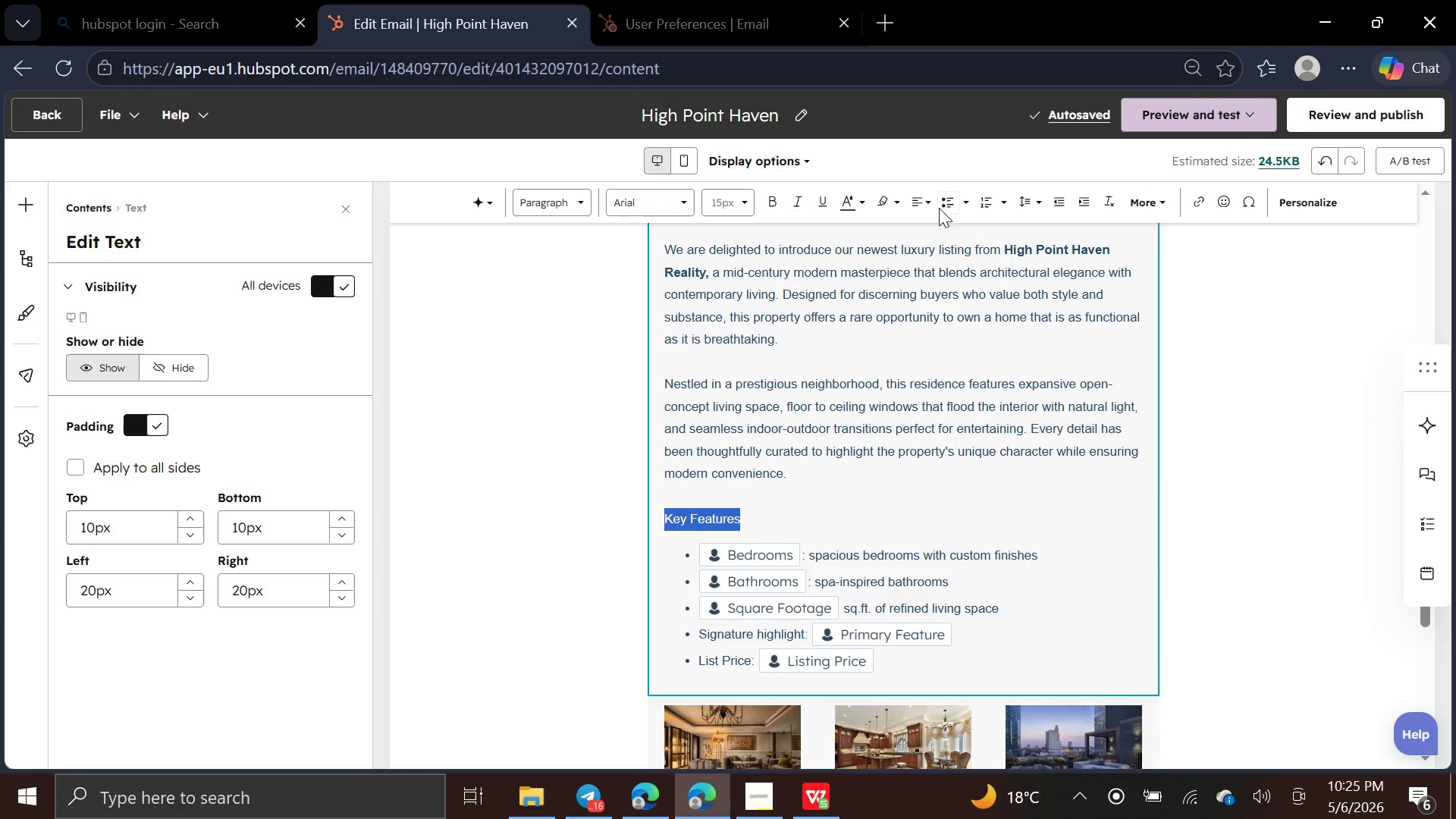 
left_click([933, 204])
 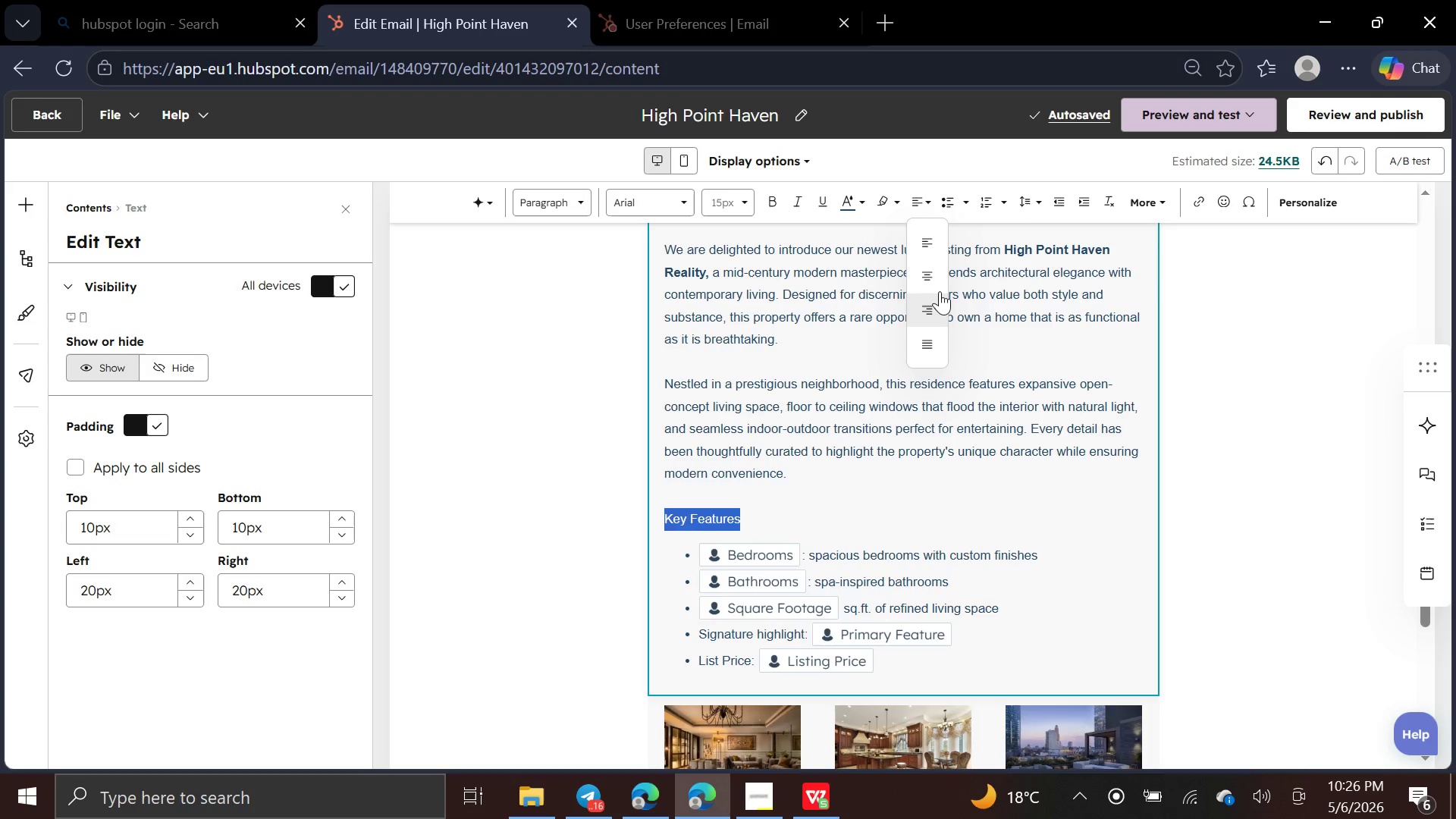 
left_click([937, 284])
 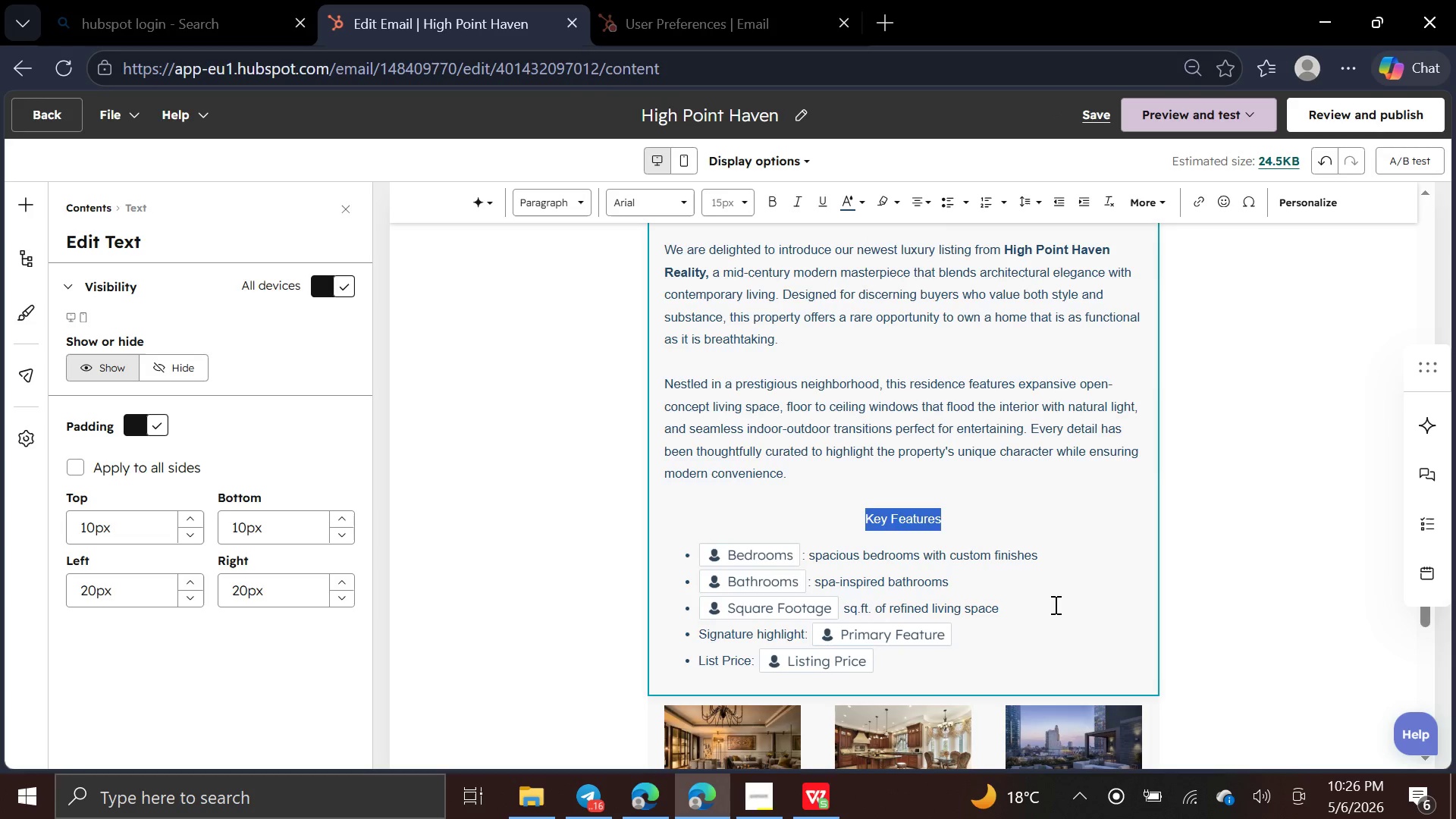 
left_click([1052, 609])
 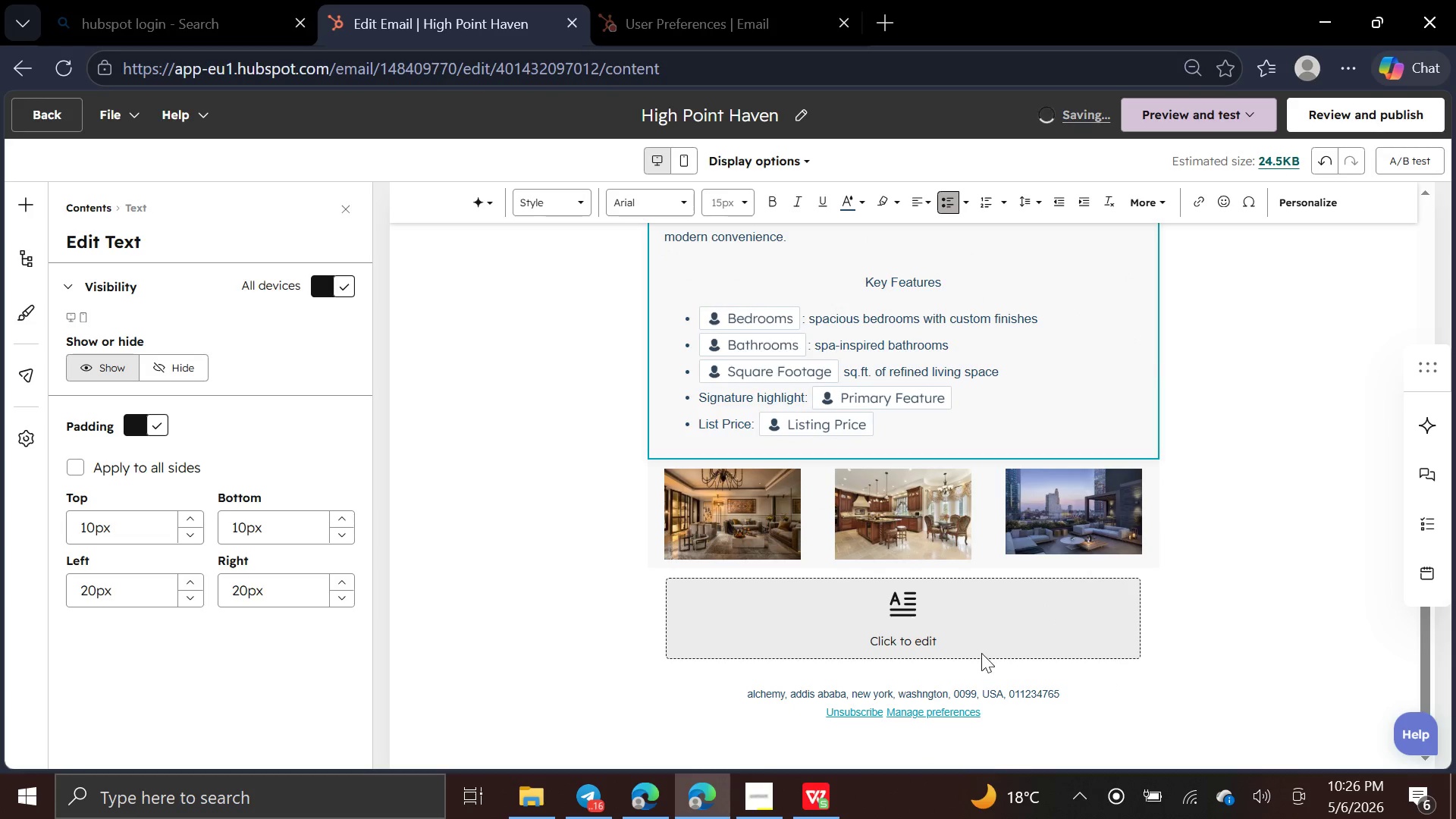 
left_click([963, 634])
 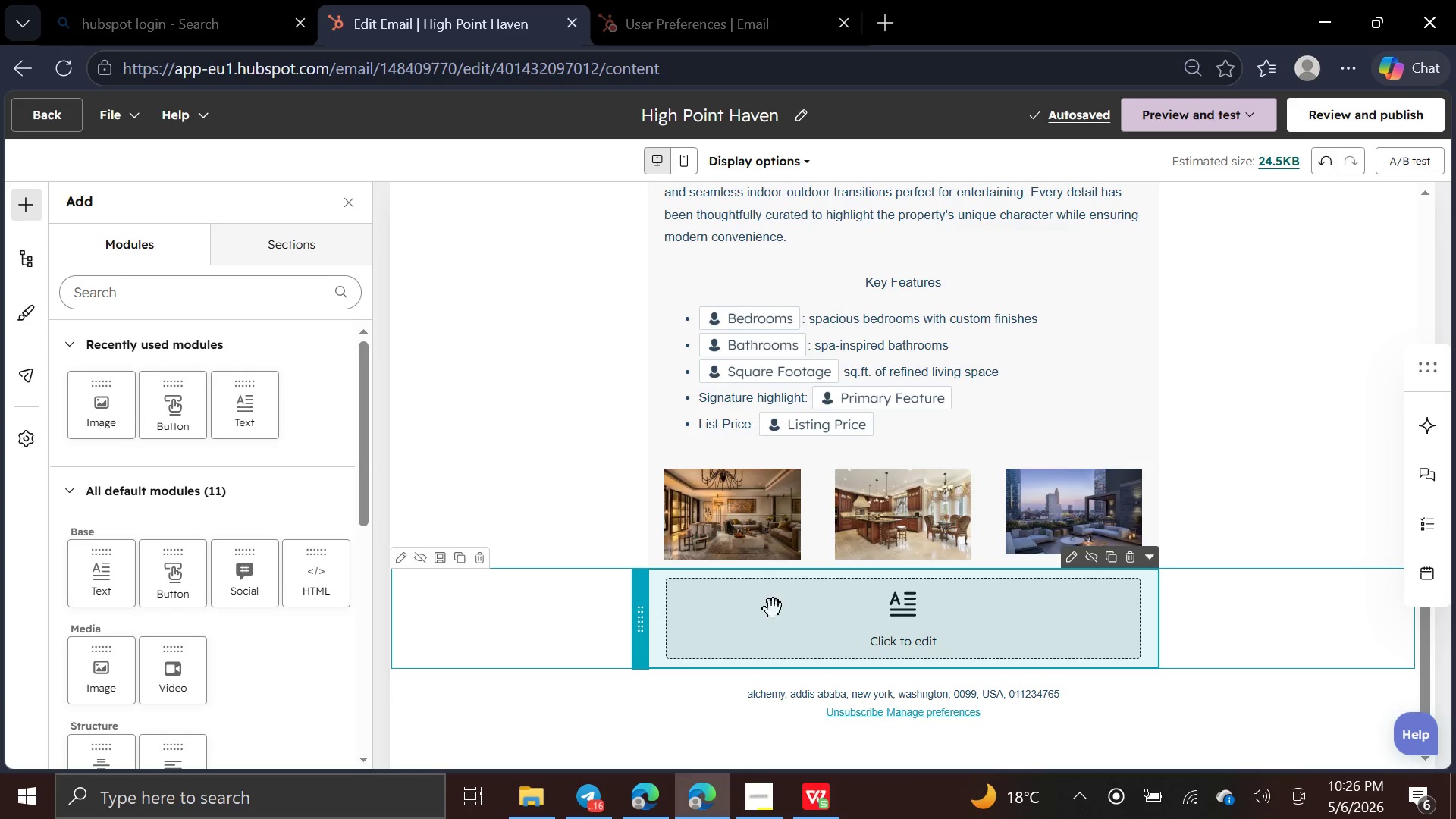 
left_click([770, 606])
 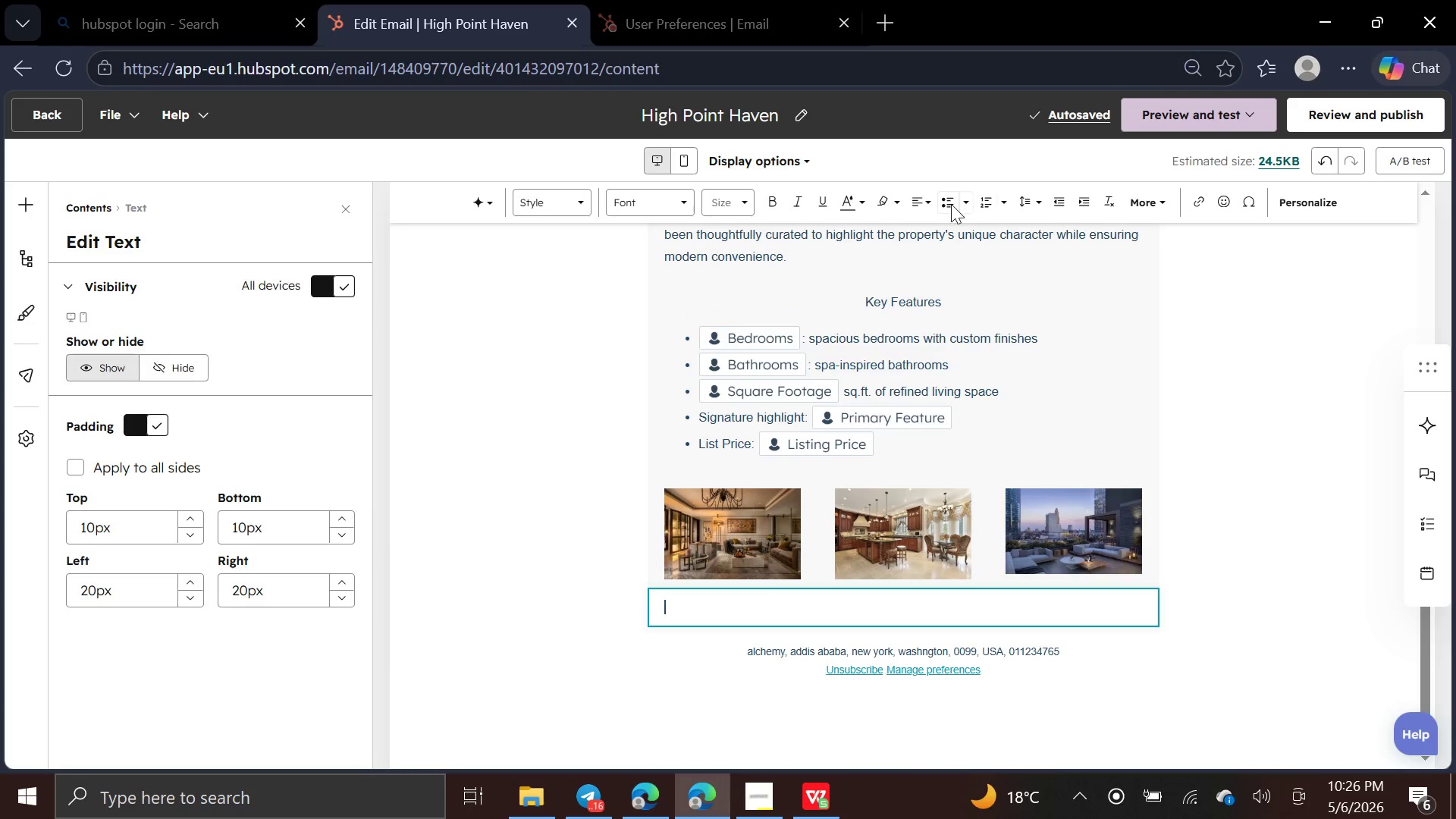 
left_click([926, 204])
 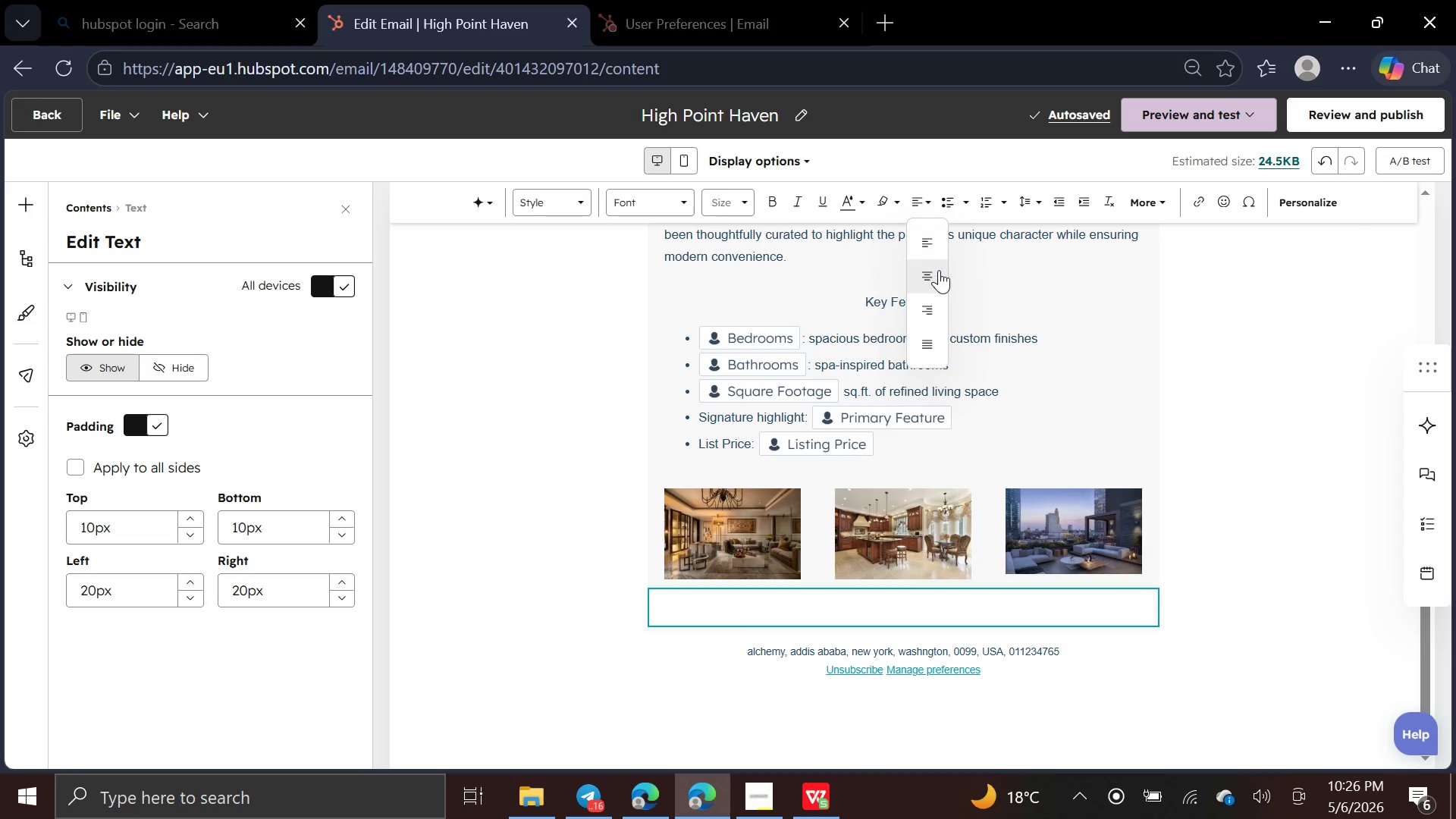 
left_click([939, 271])
 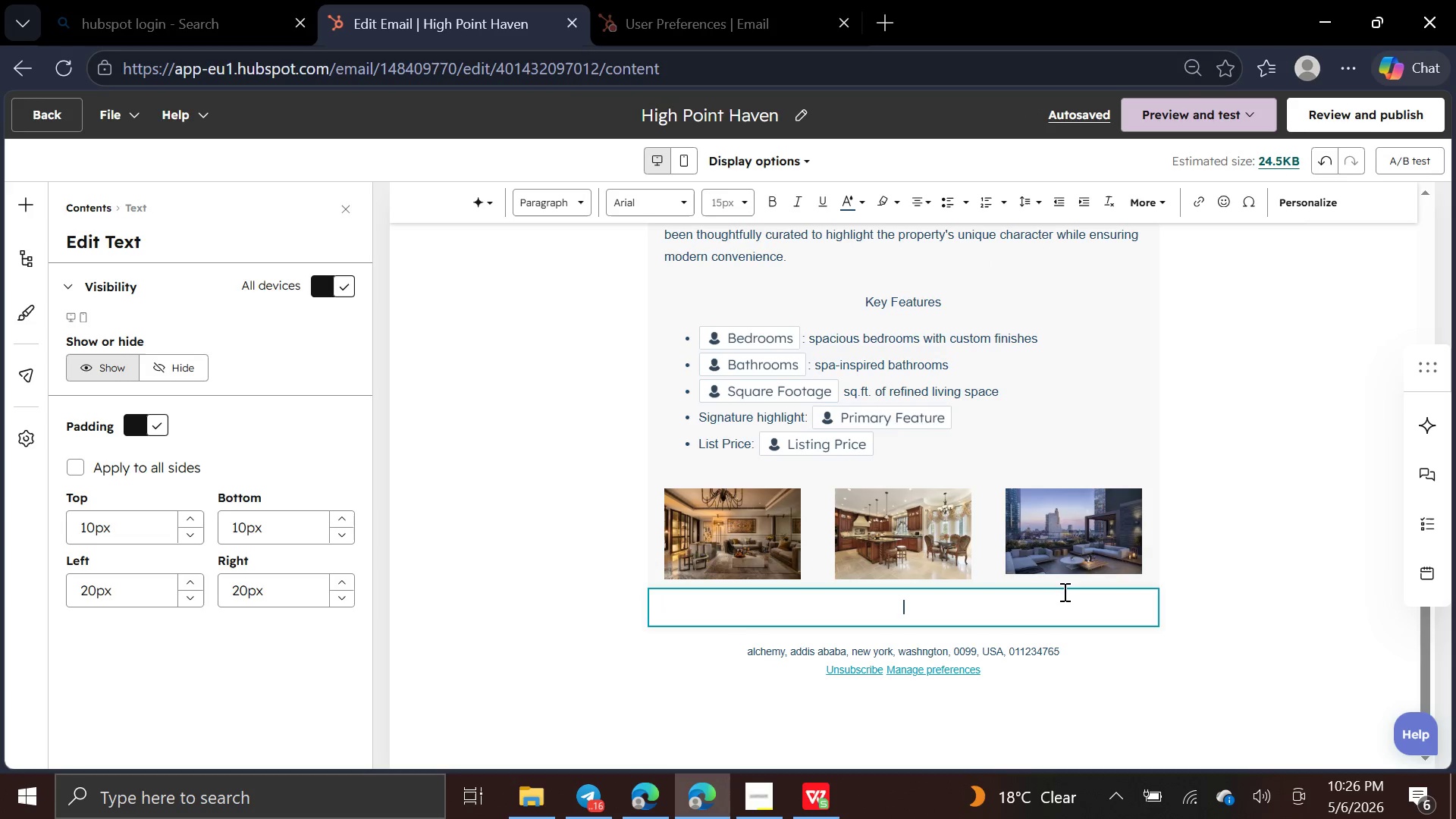 
type(Property Specifications)
 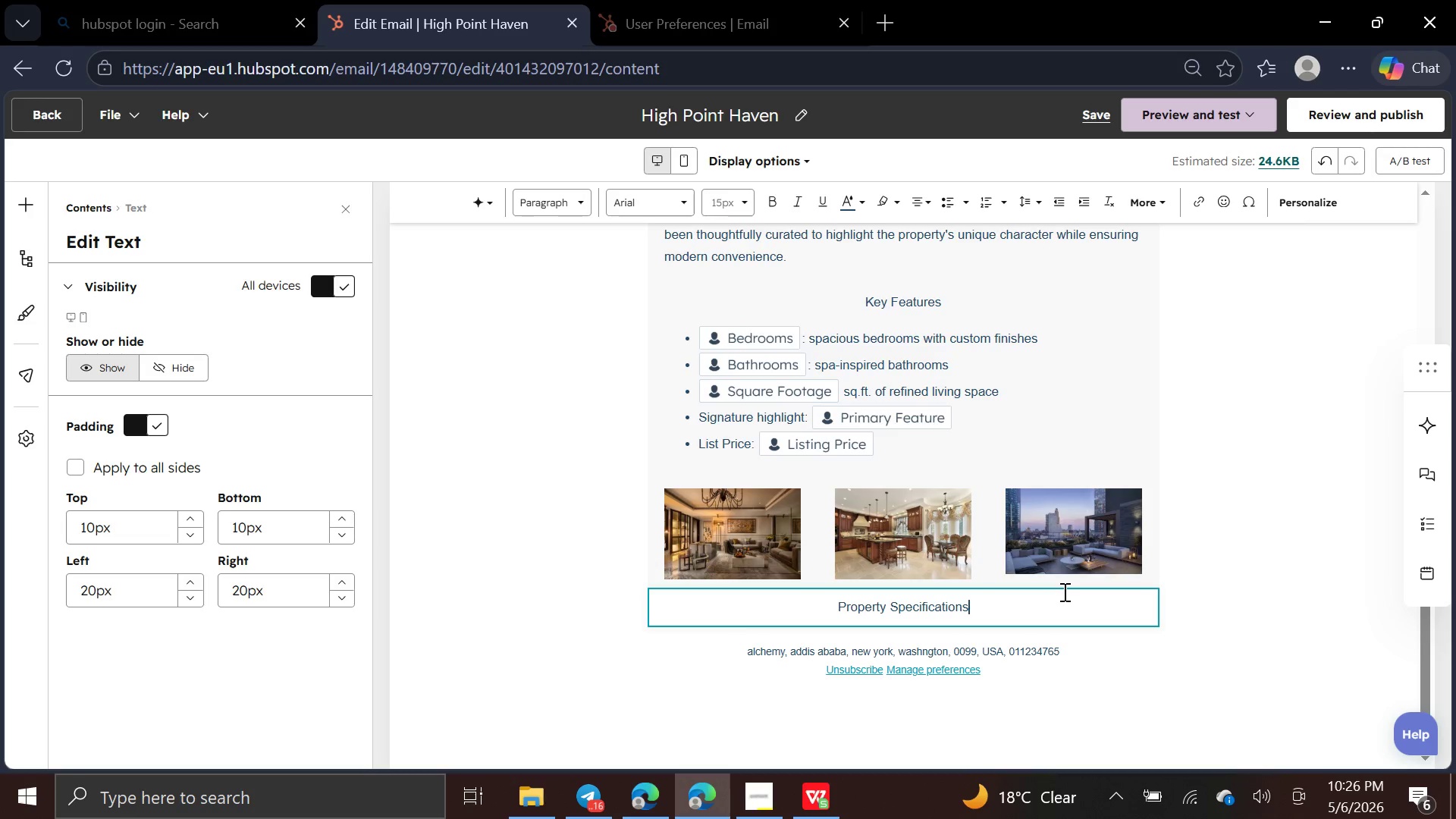 
key(Enter)
 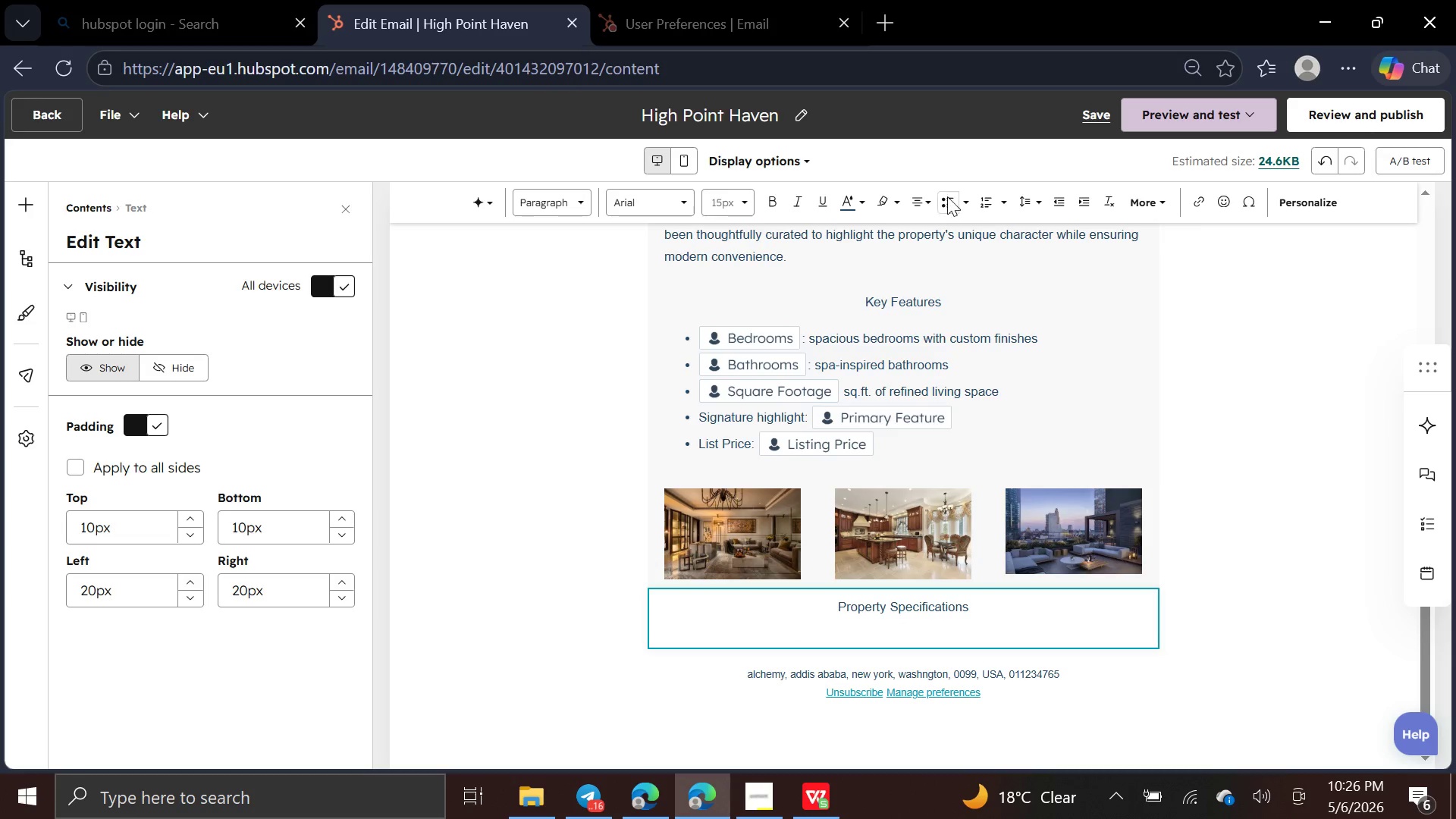 
left_click([927, 200])
 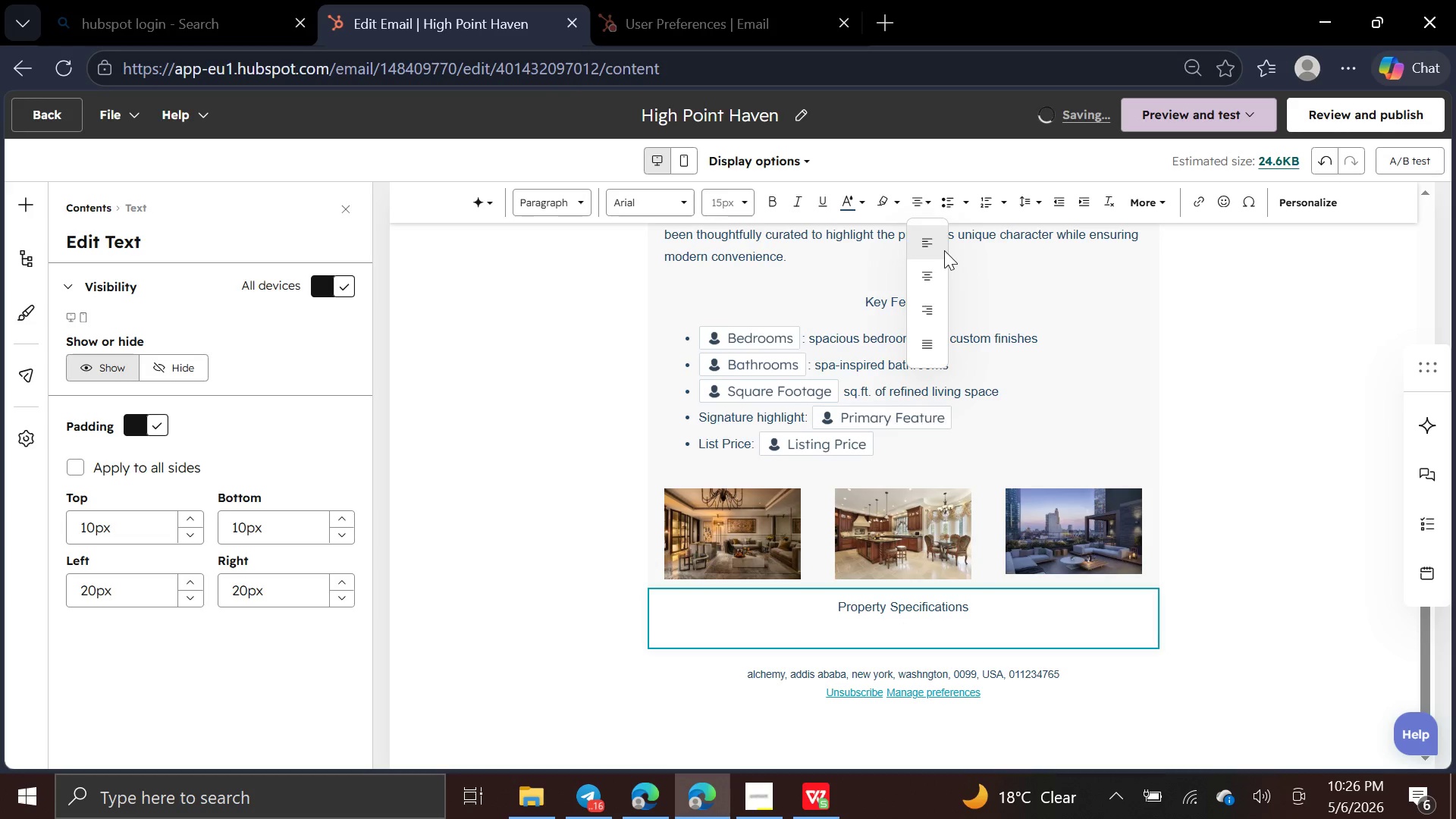 
left_click([944, 250])
 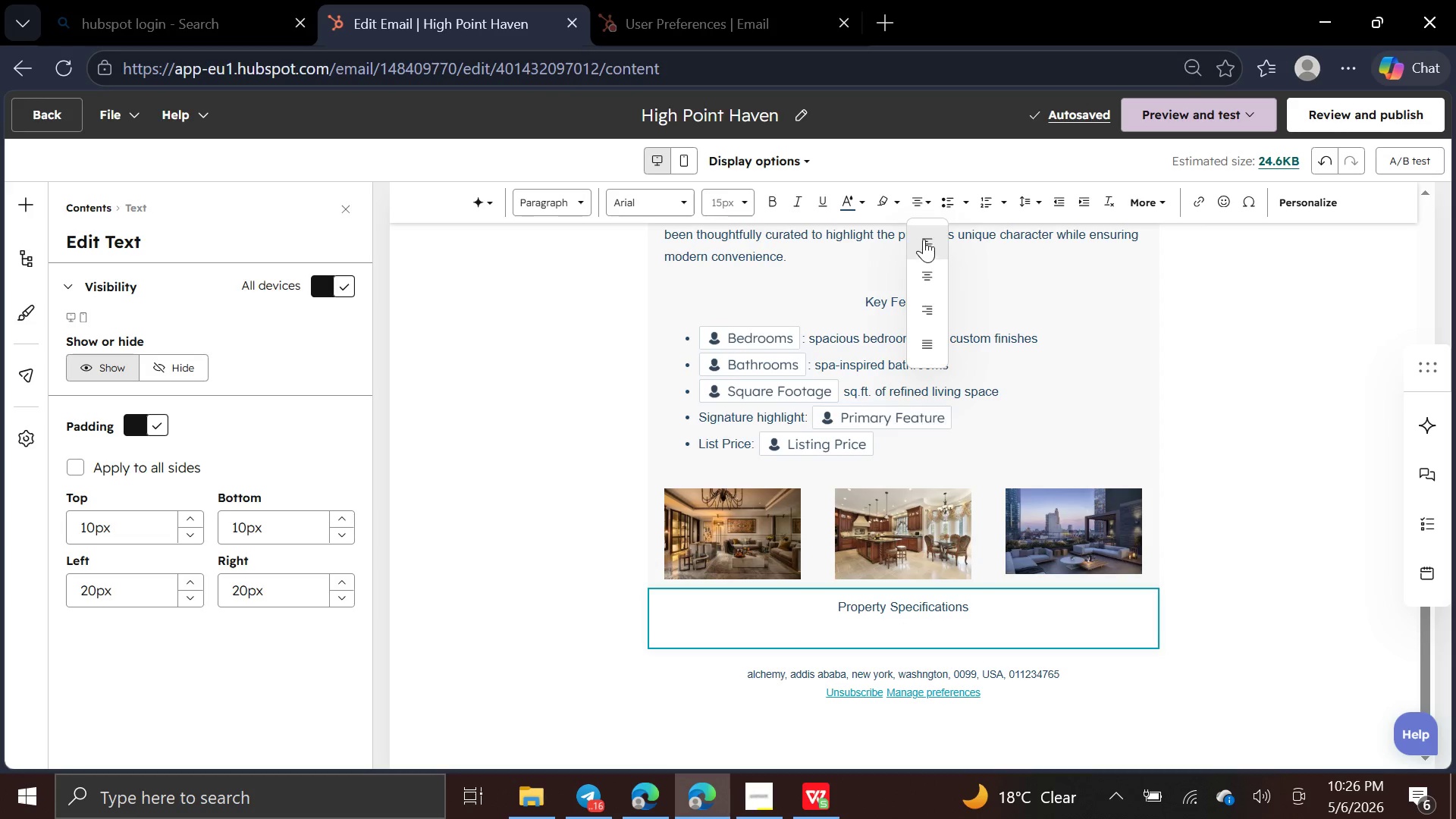 
left_click([924, 237])
 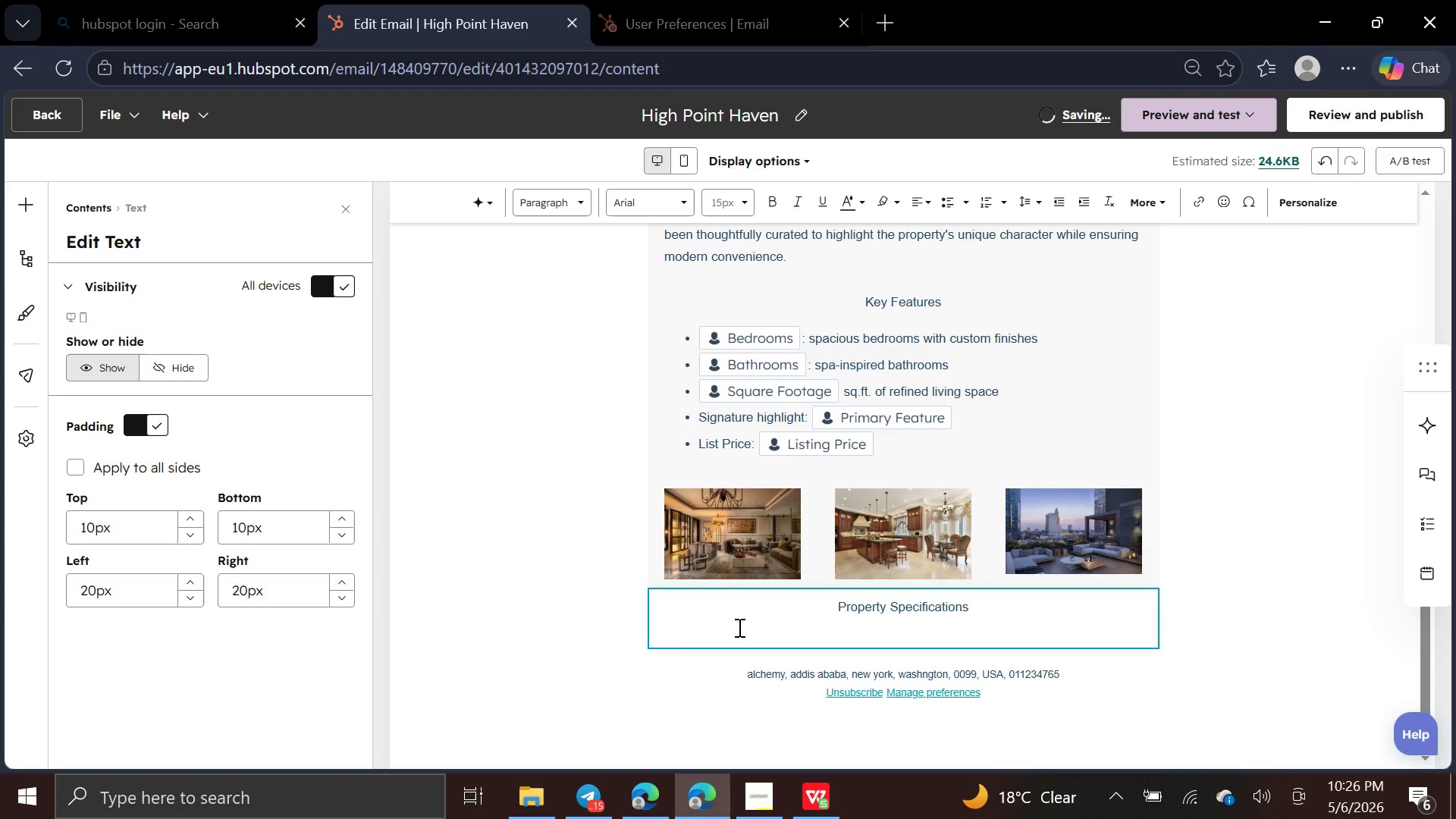 
type(Adress)
 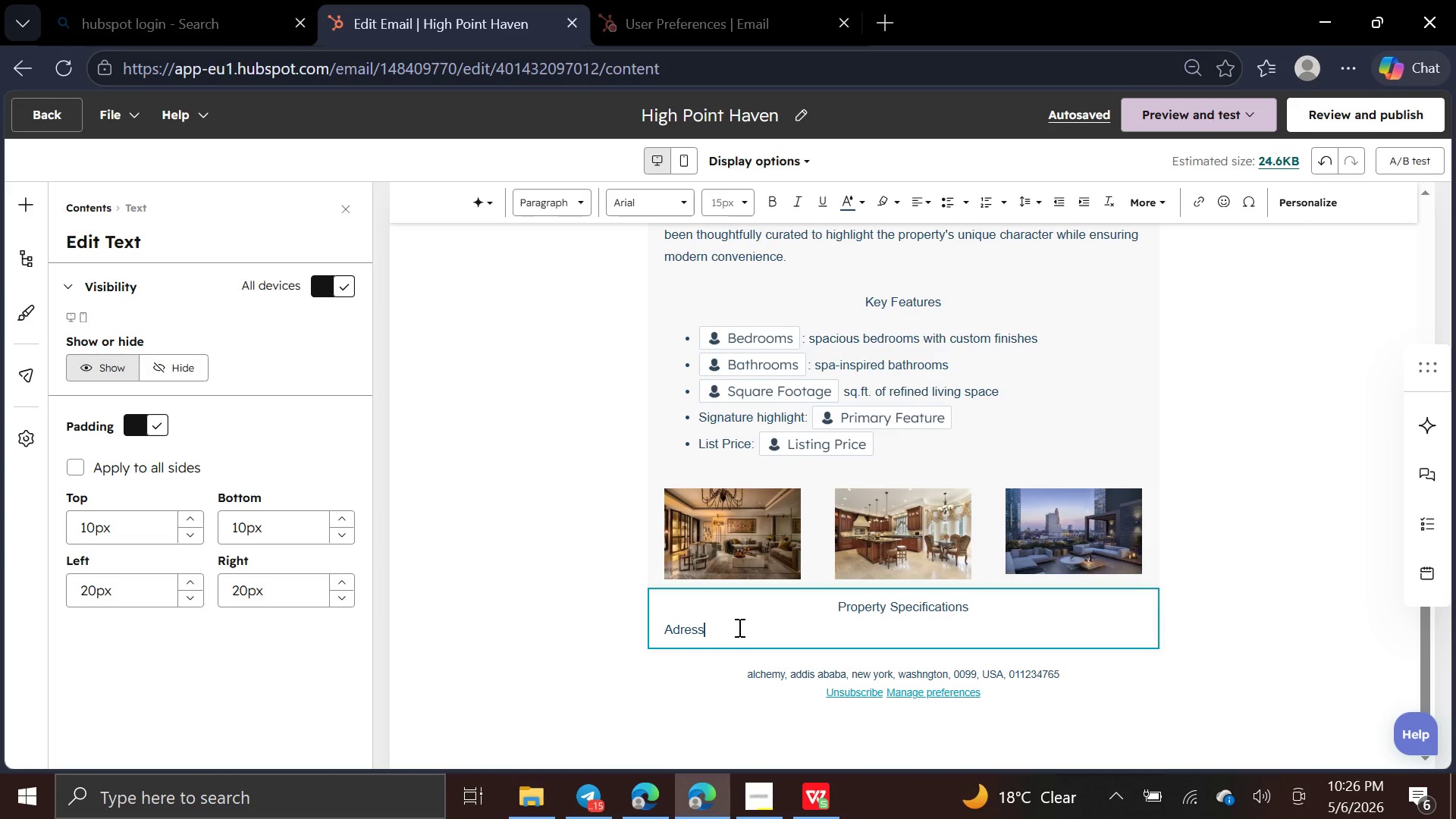 
wait(15.62)
 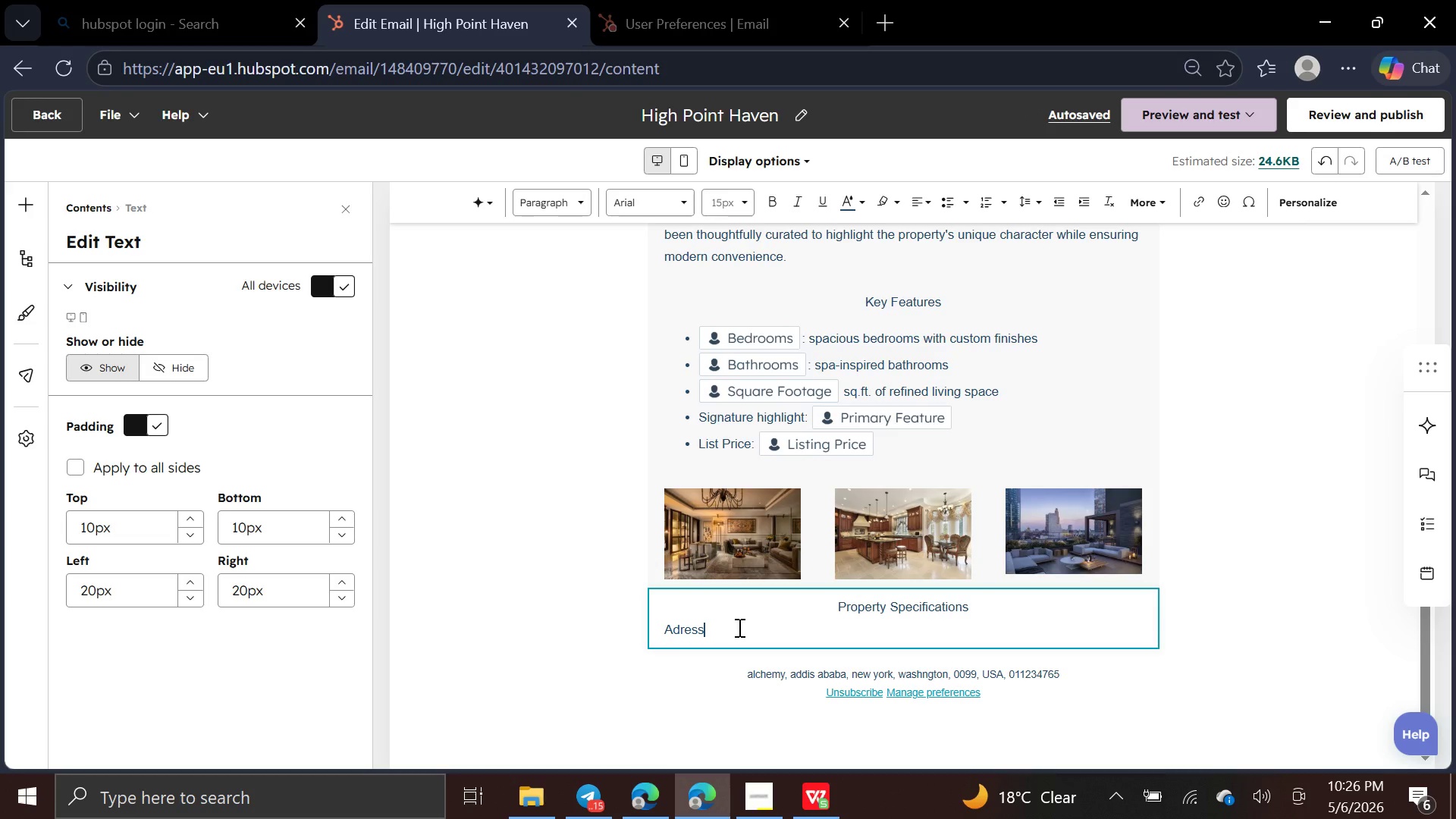 
left_click([671, 631])
 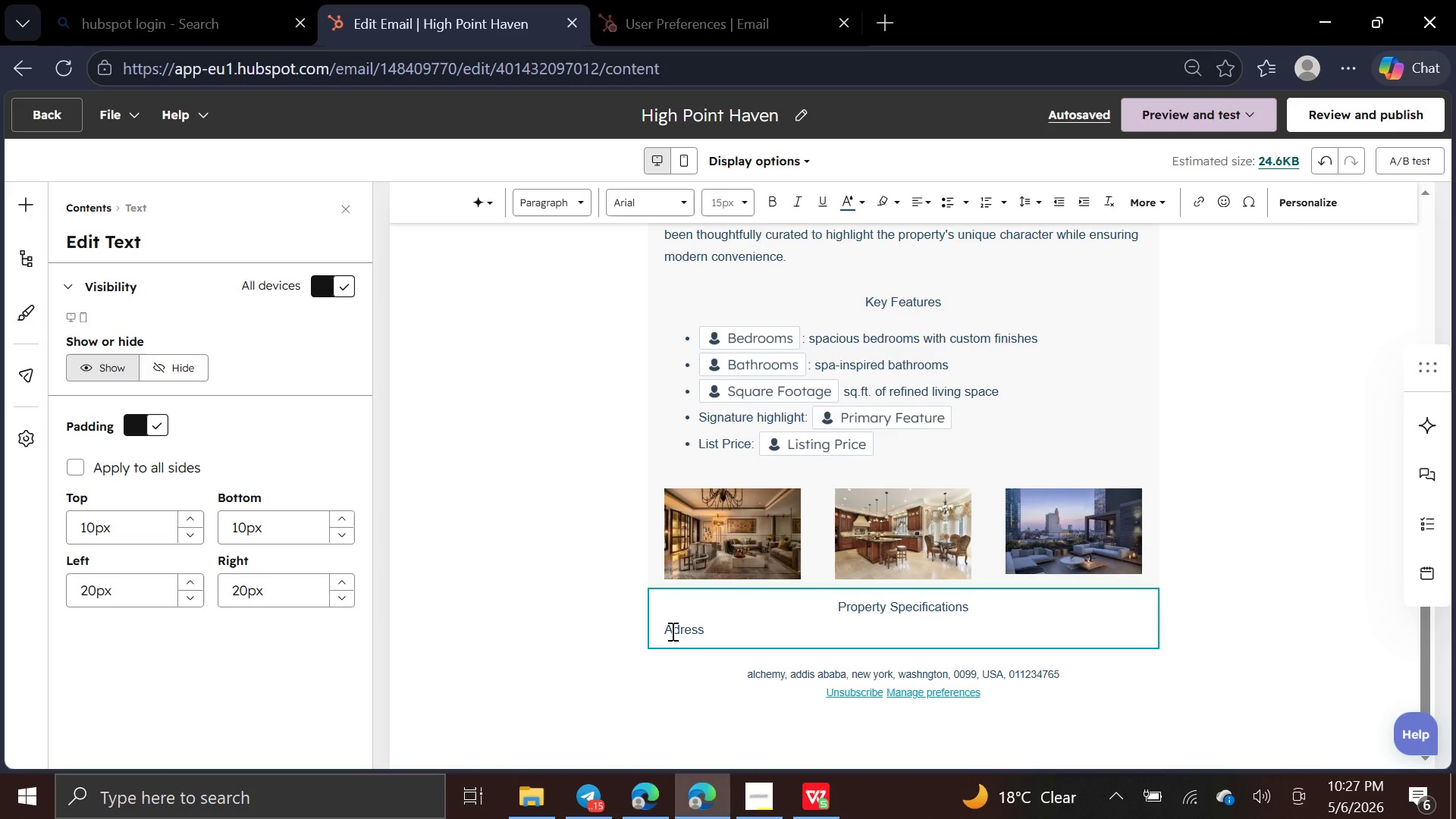 
key(D)
 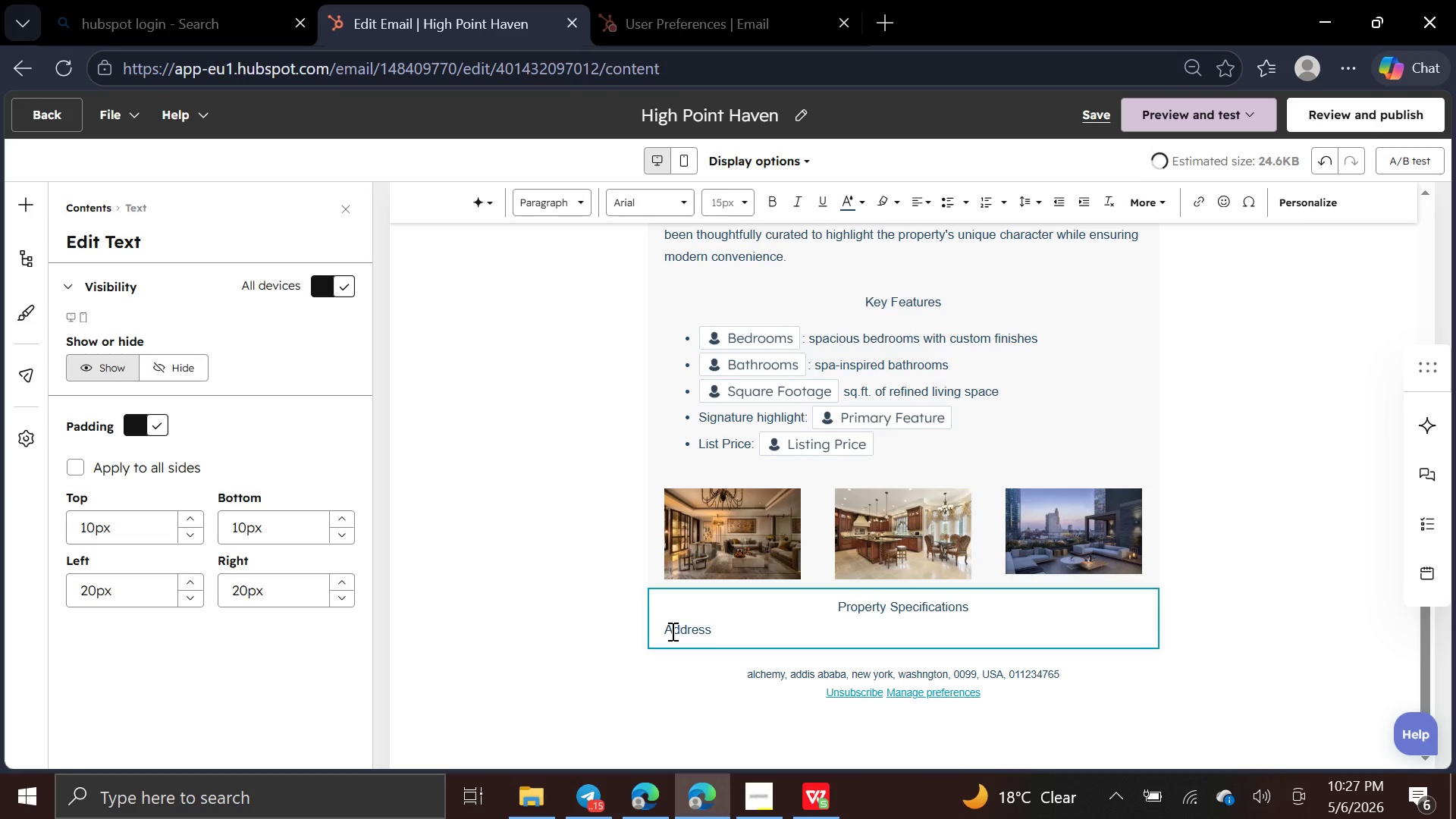 
key(ArrowRight)
 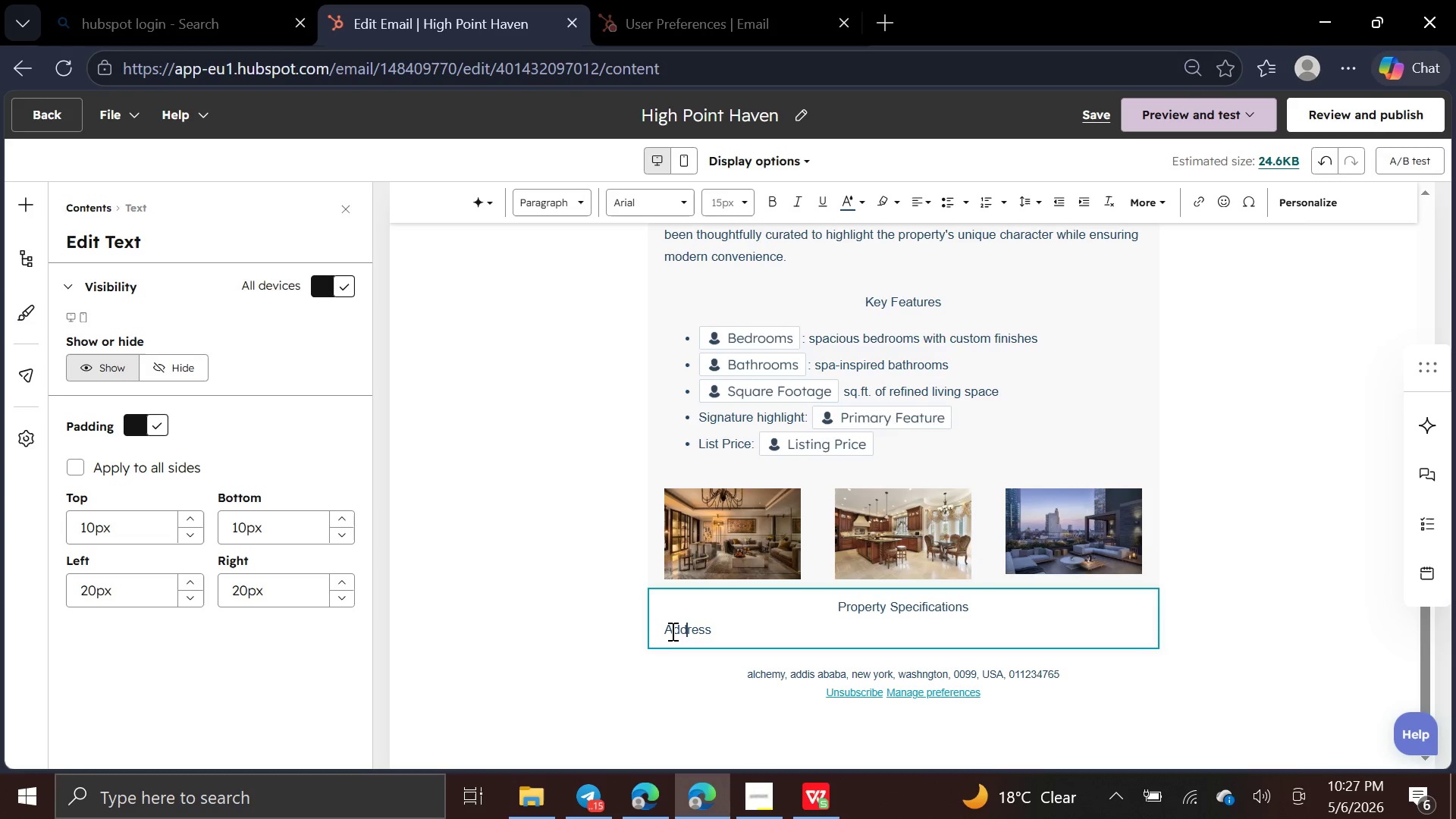 
key(ArrowRight)
 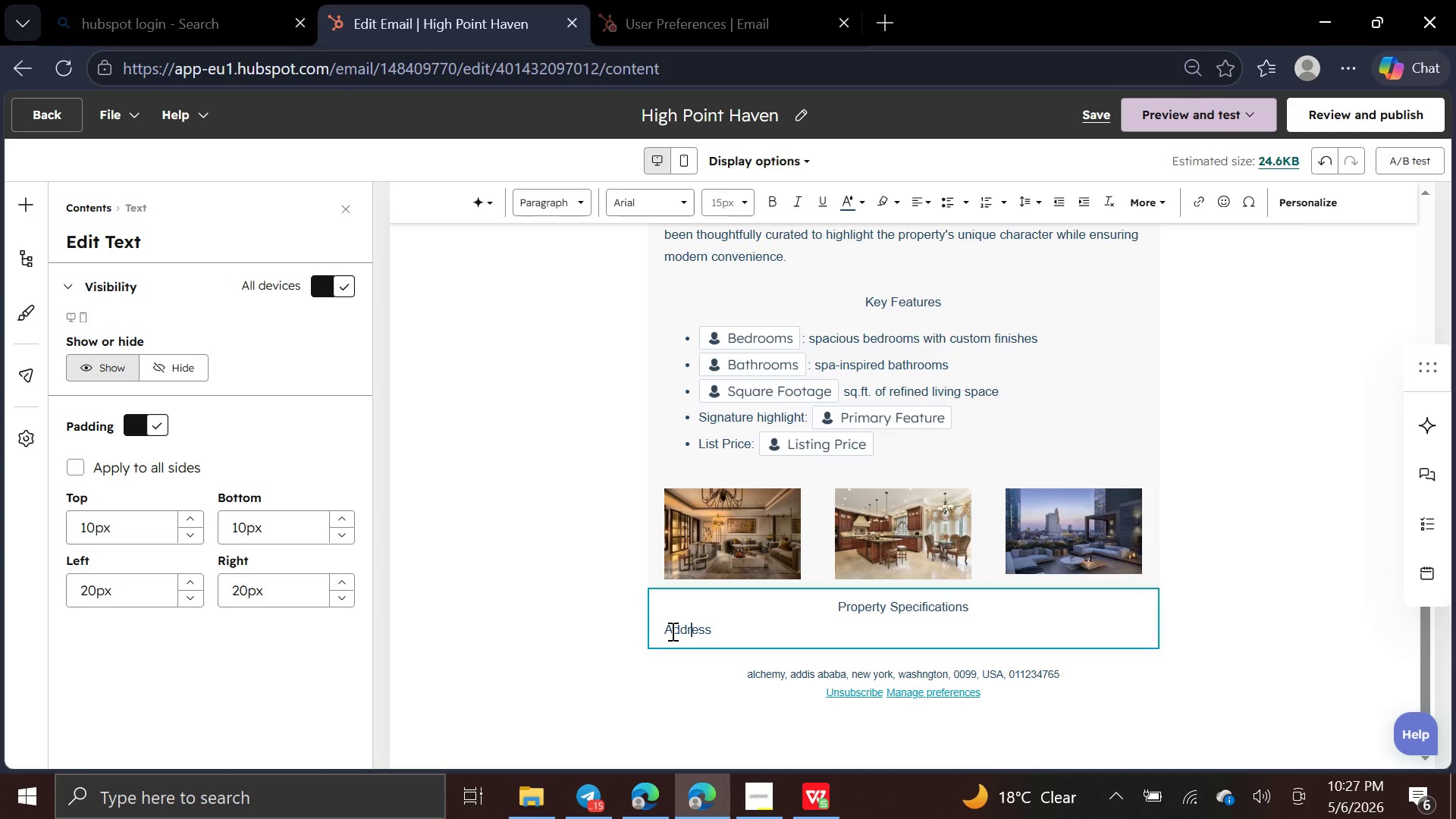 
key(ArrowRight)
 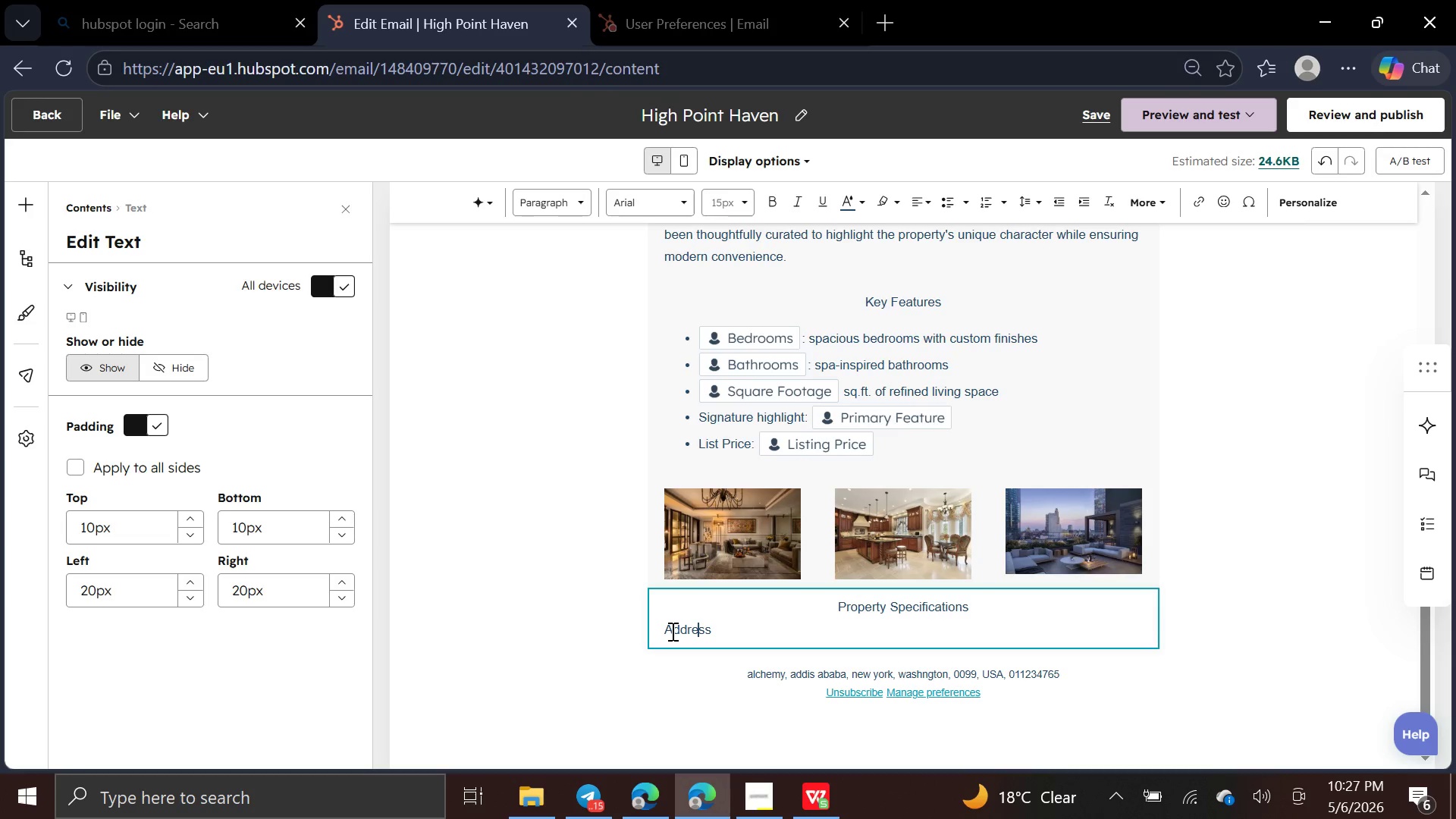 
key(ArrowRight)
 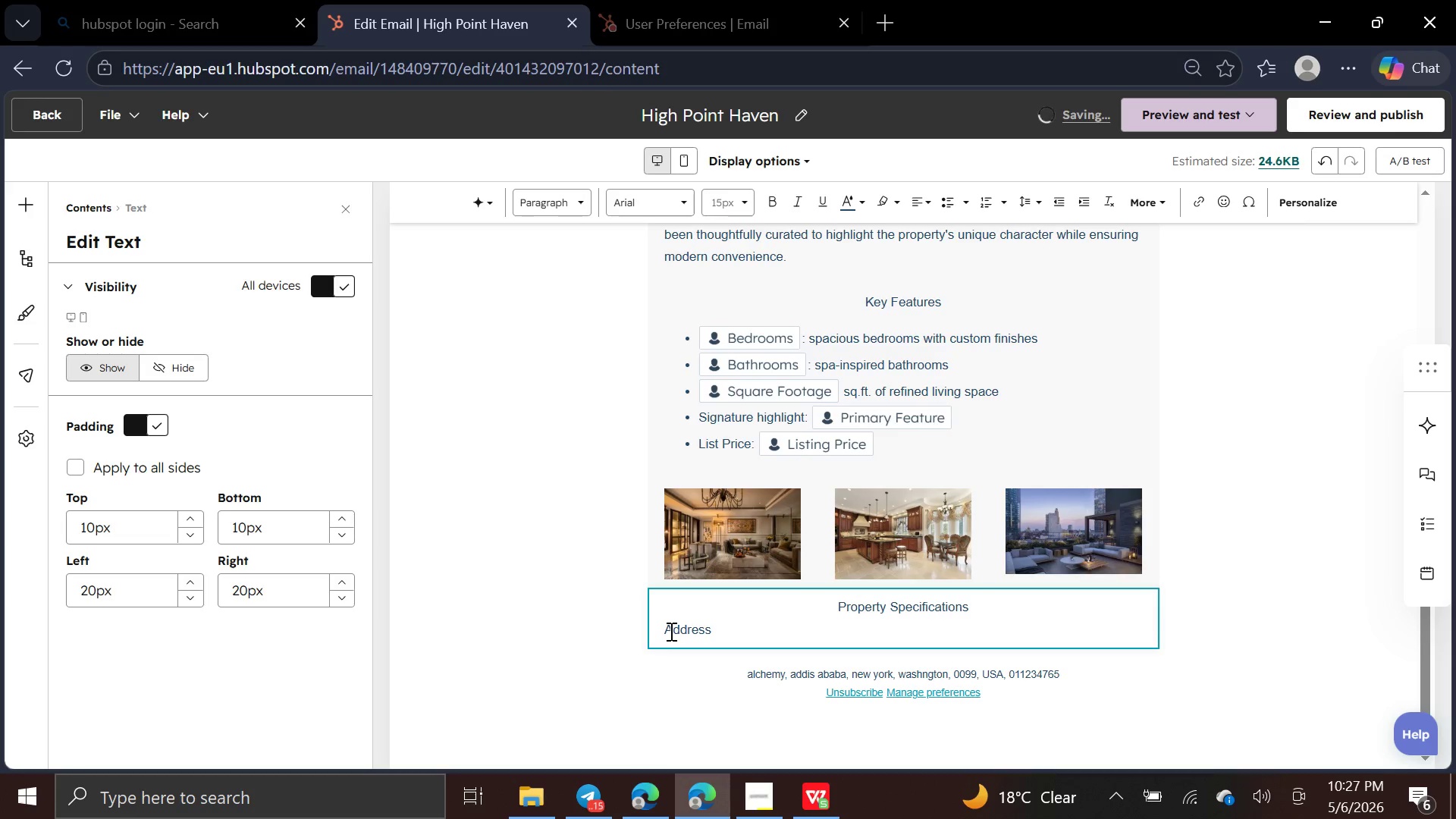 
left_click([664, 631])
 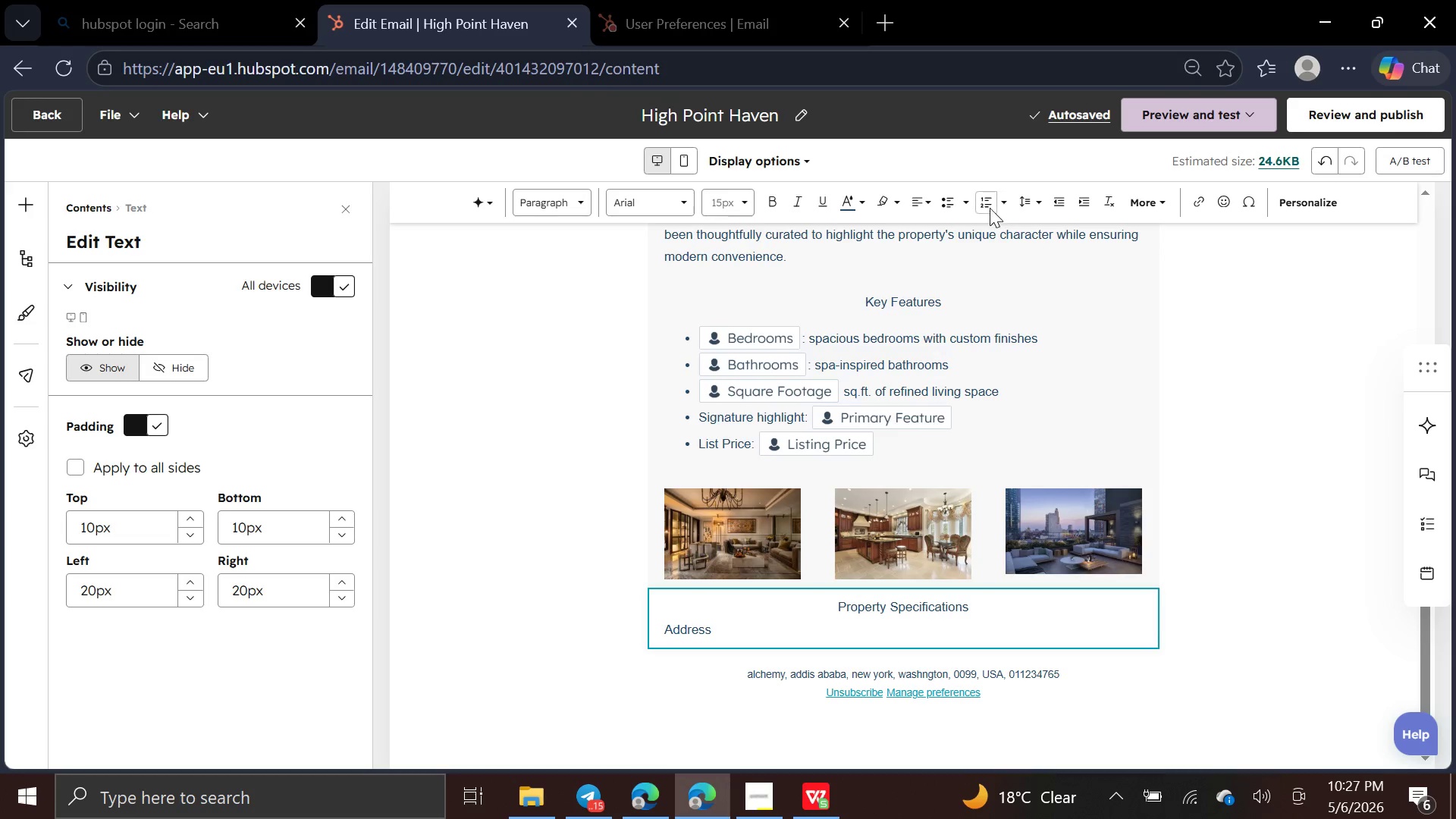 
left_click([949, 204])
 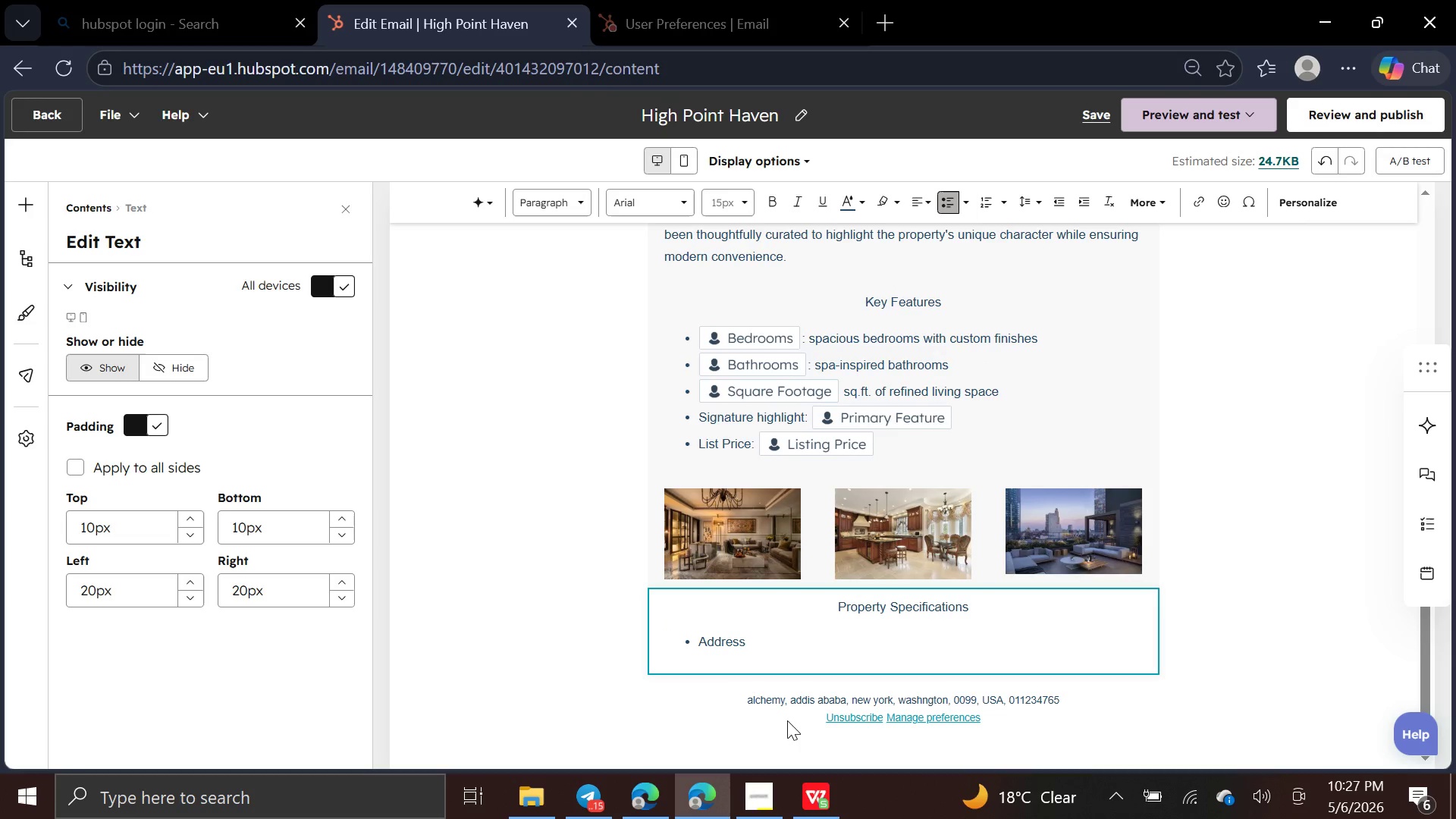 
left_click([772, 641])
 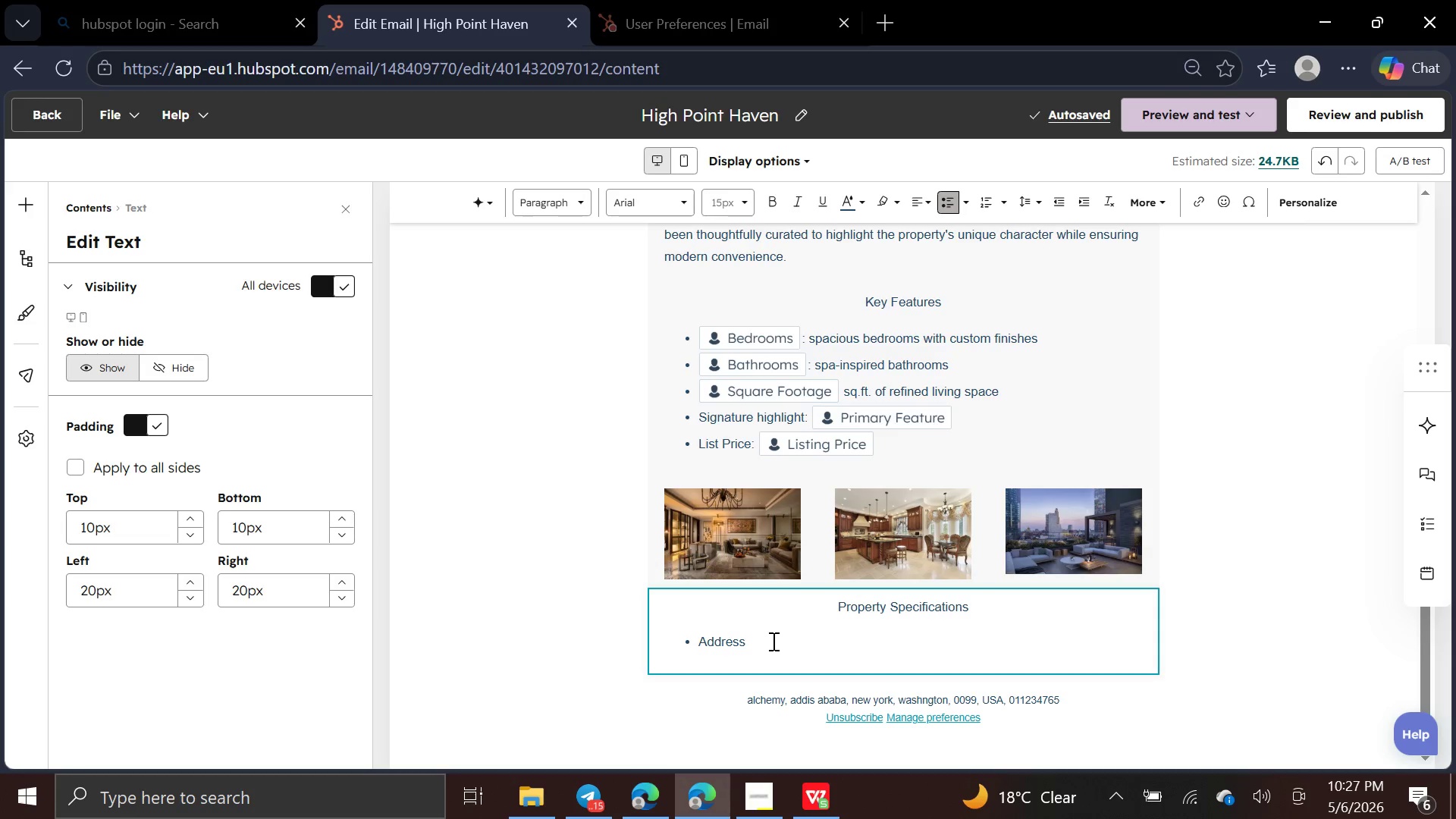 
key(Shift+Semicolon)
 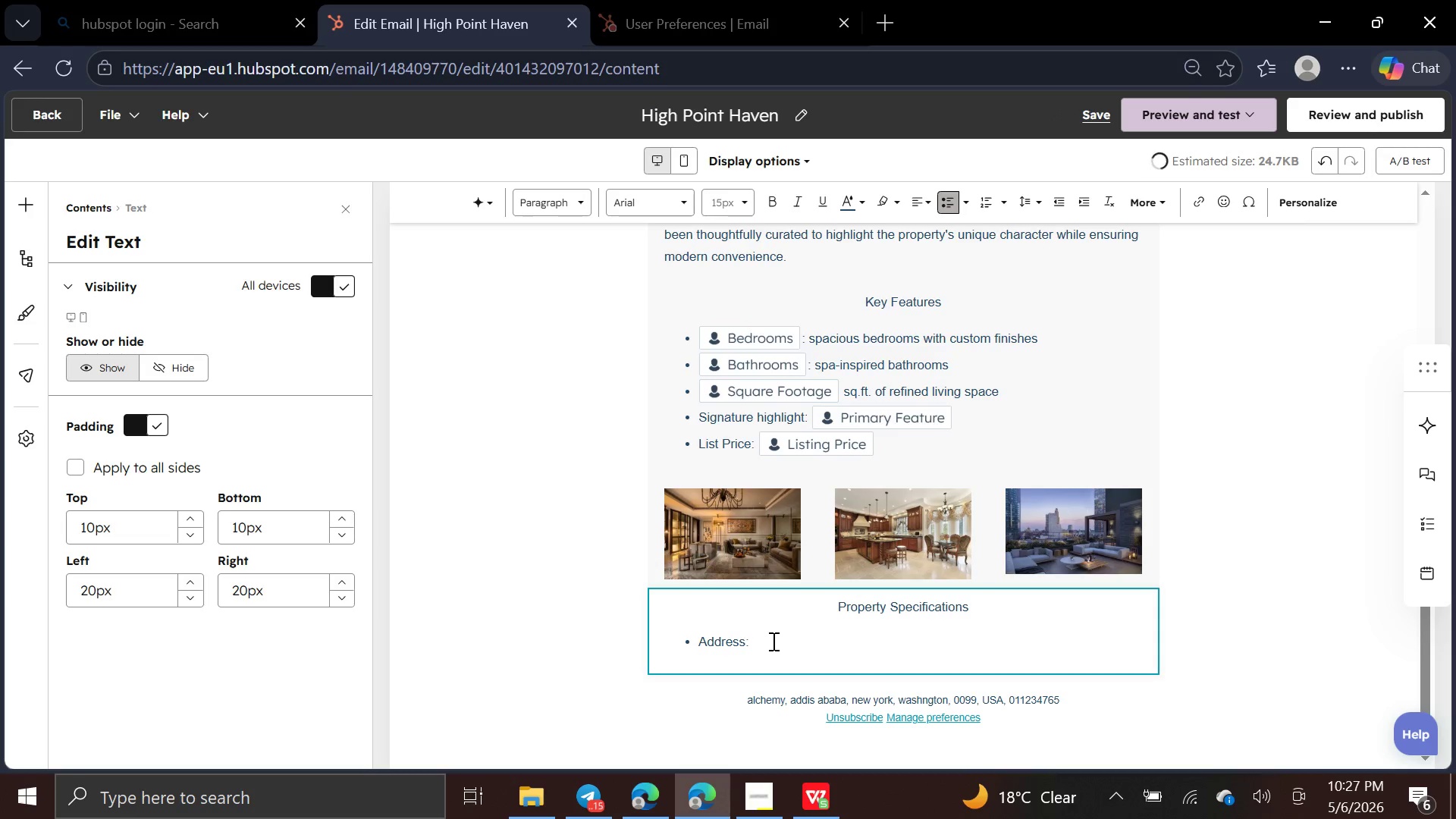 
key(Space)
 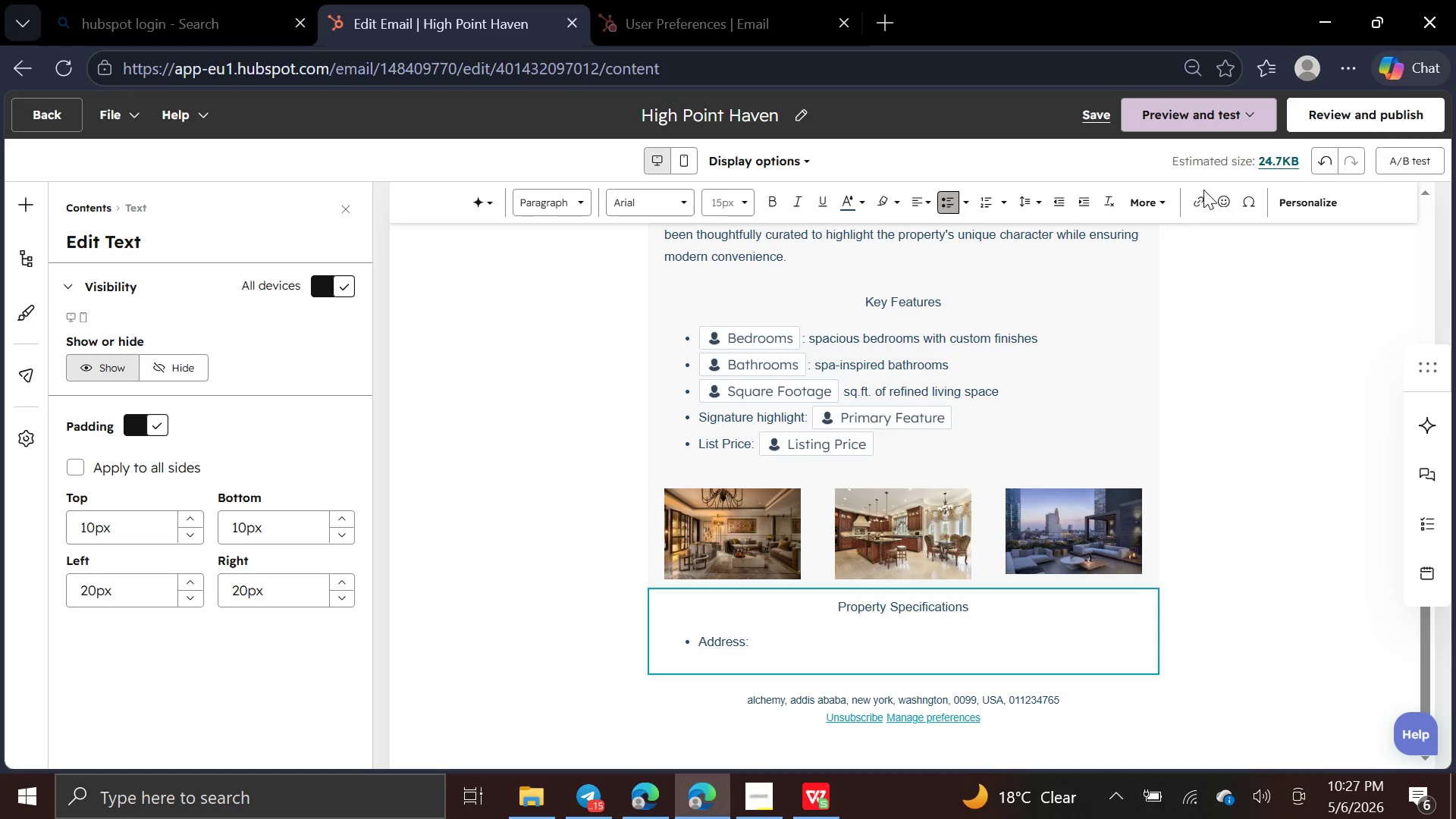 
left_click([1288, 202])
 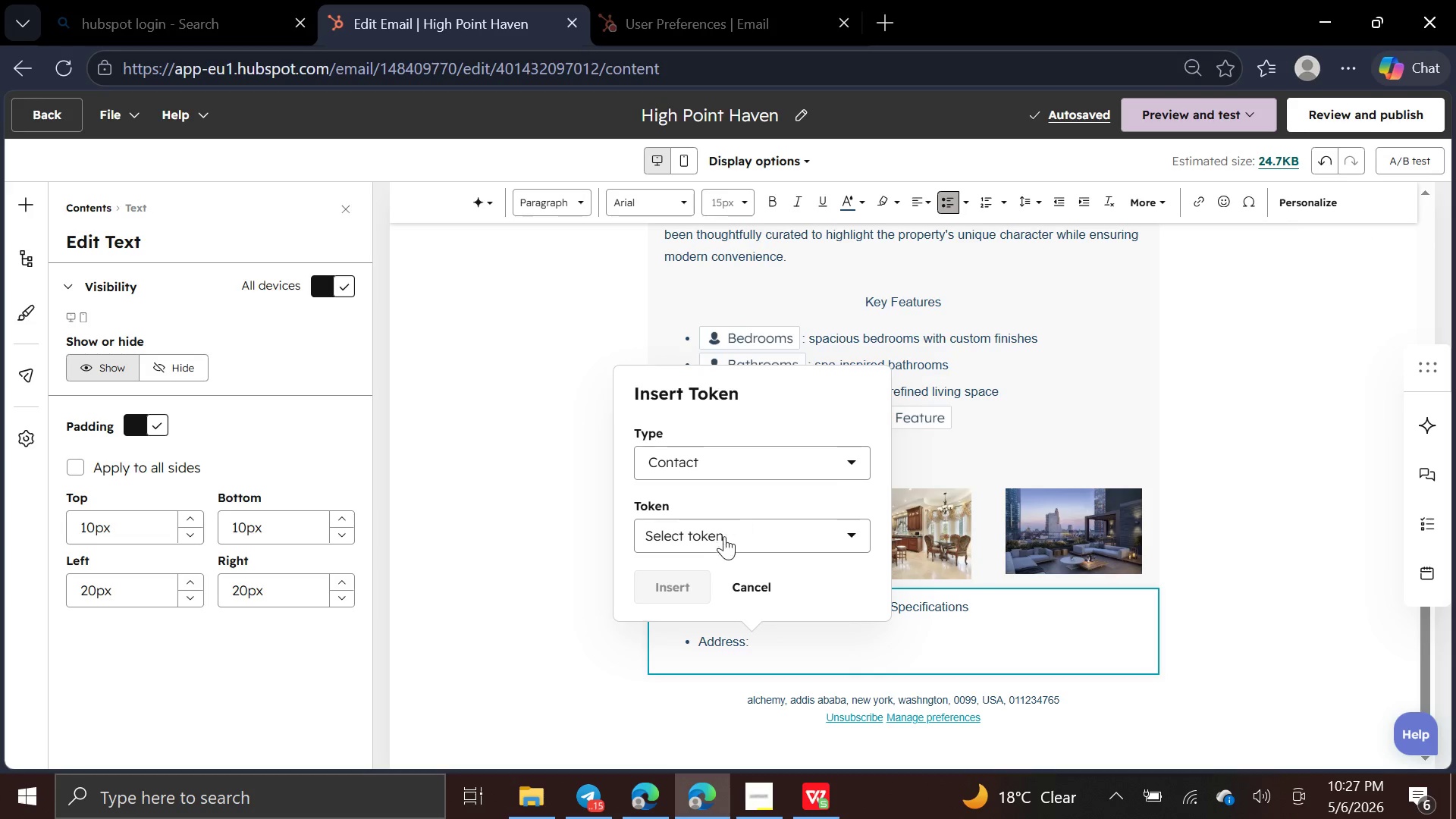 
left_click([723, 537])
 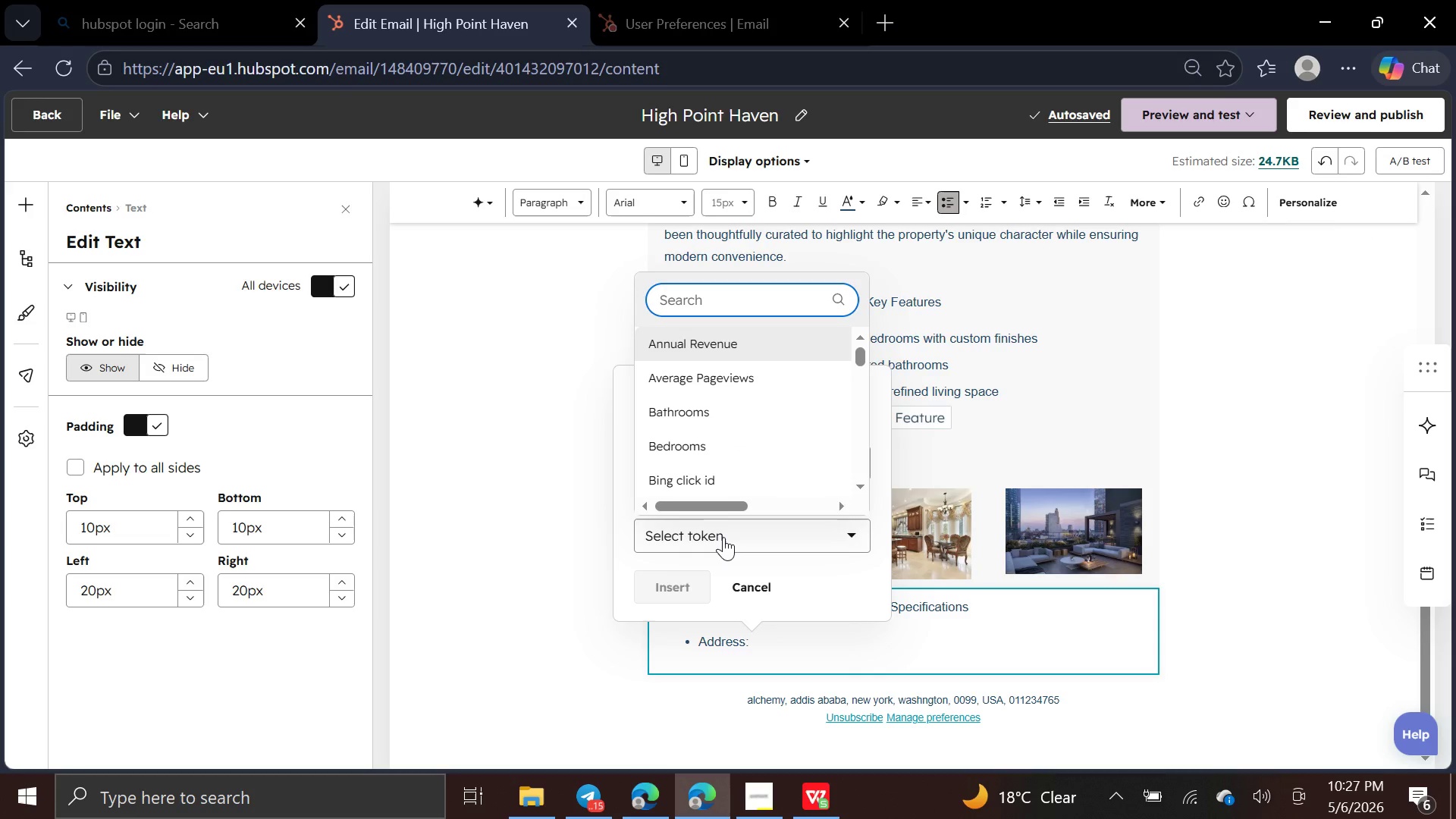 
type(address)
 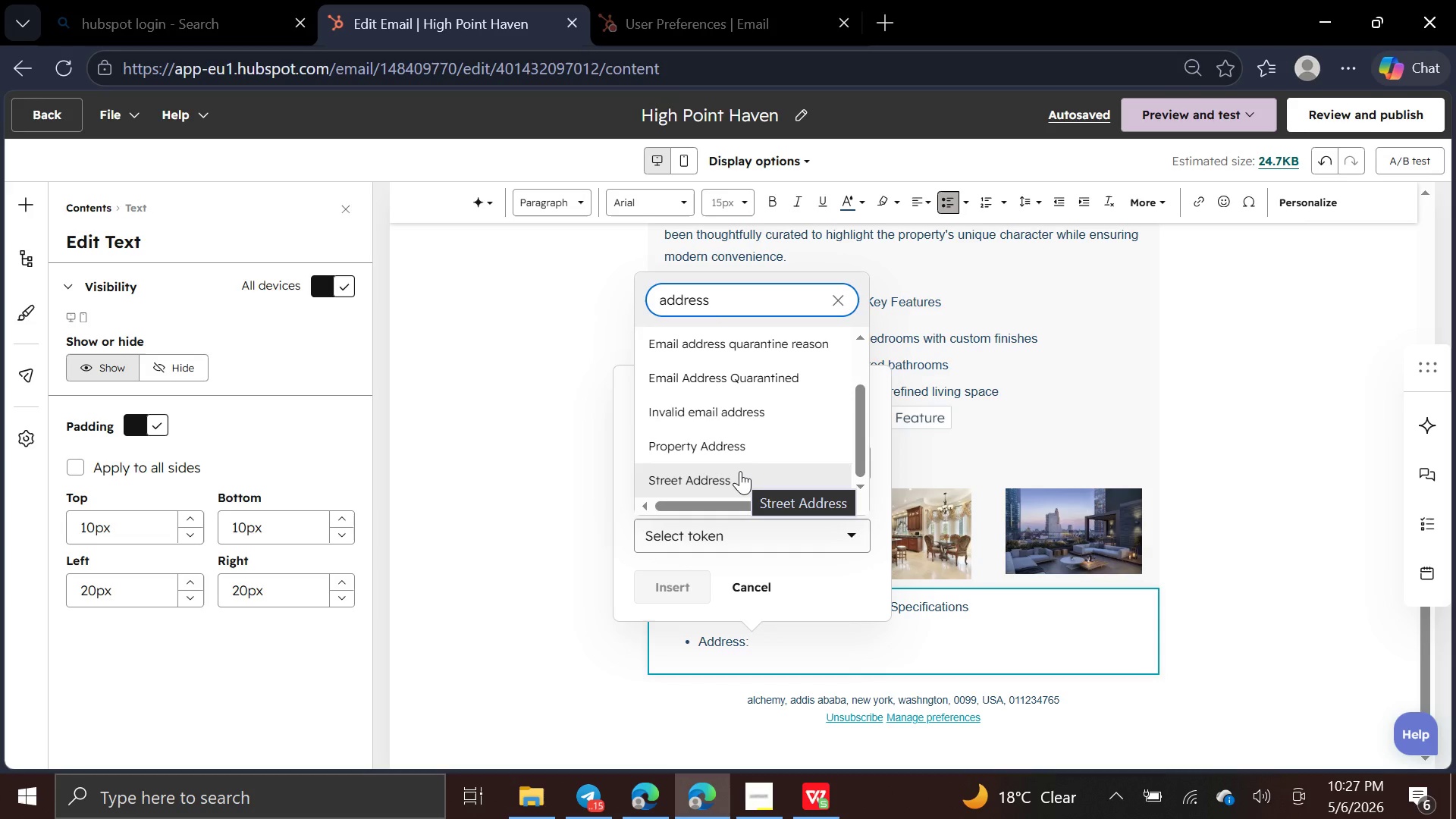 
wait(5.45)
 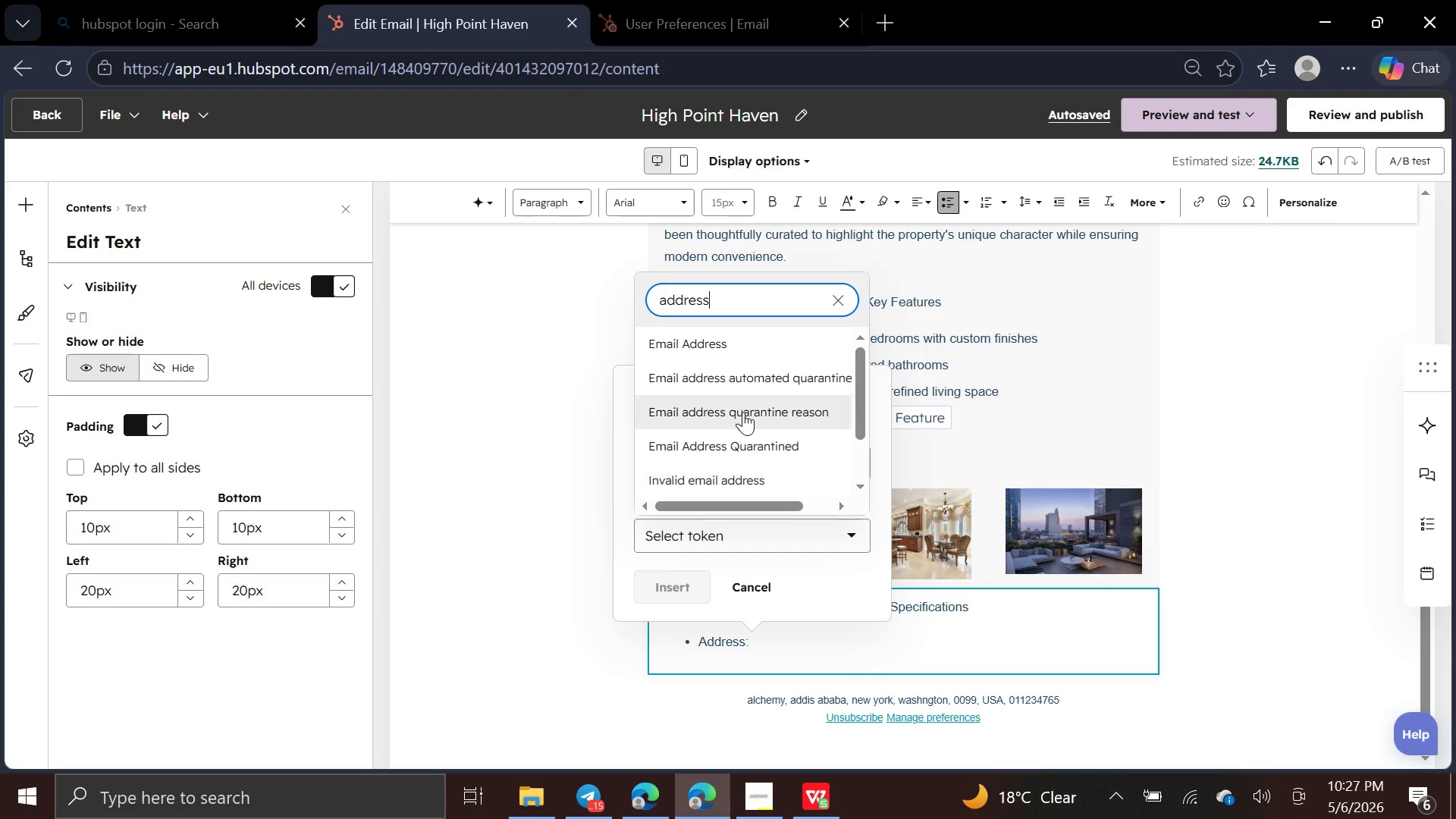 
left_click([740, 471])
 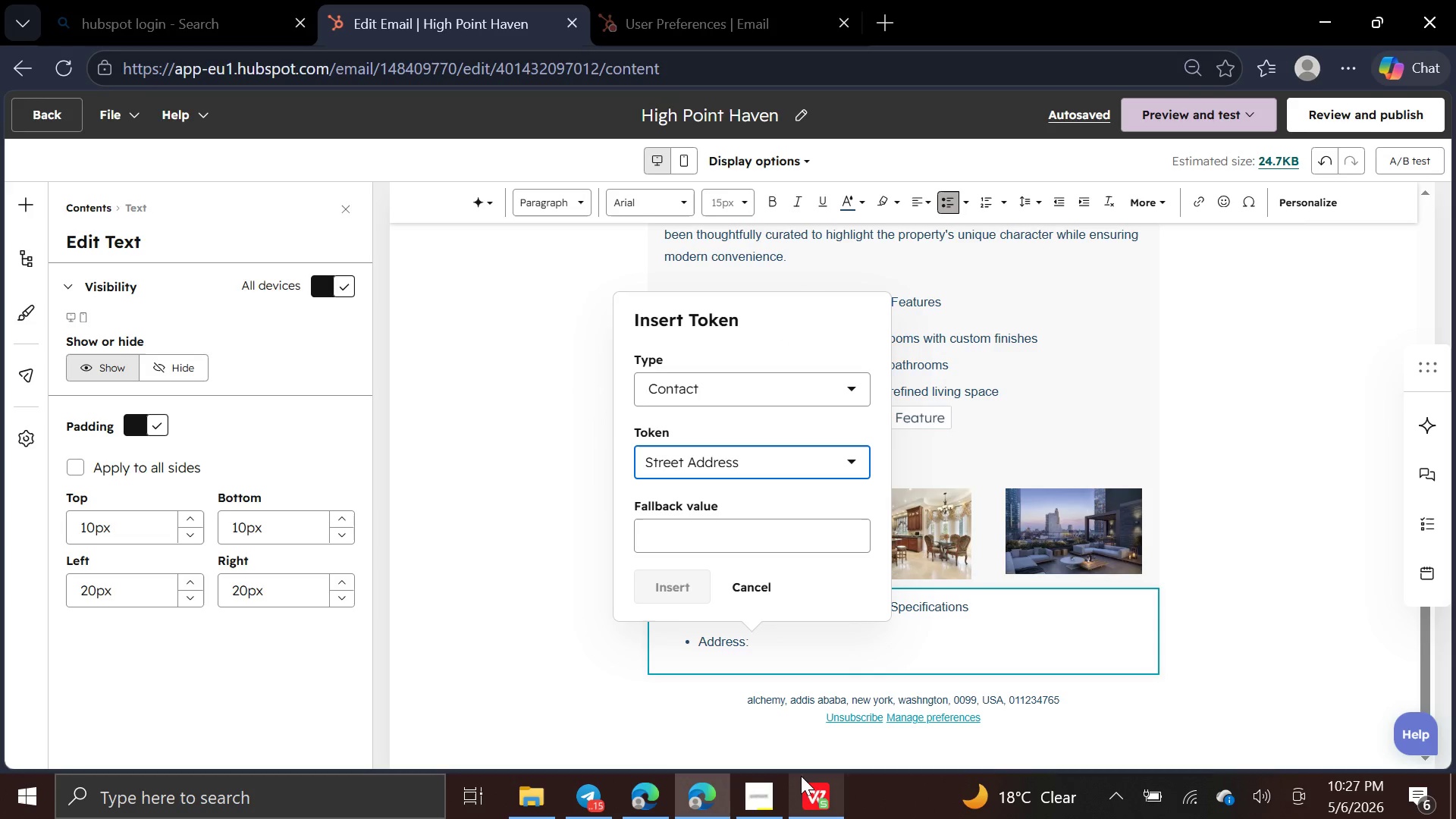 
left_click([810, 780])
 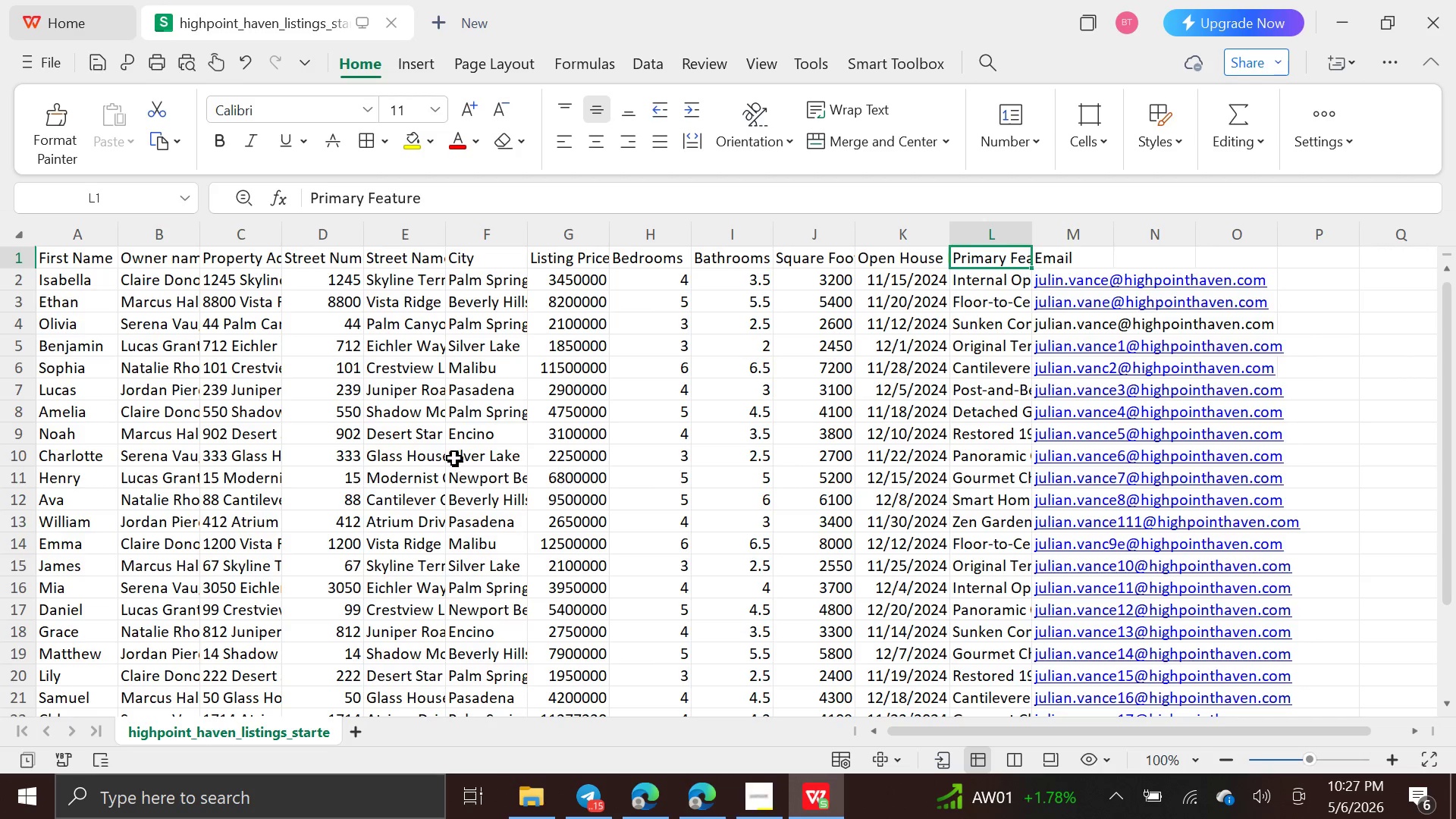 
wait(6.86)
 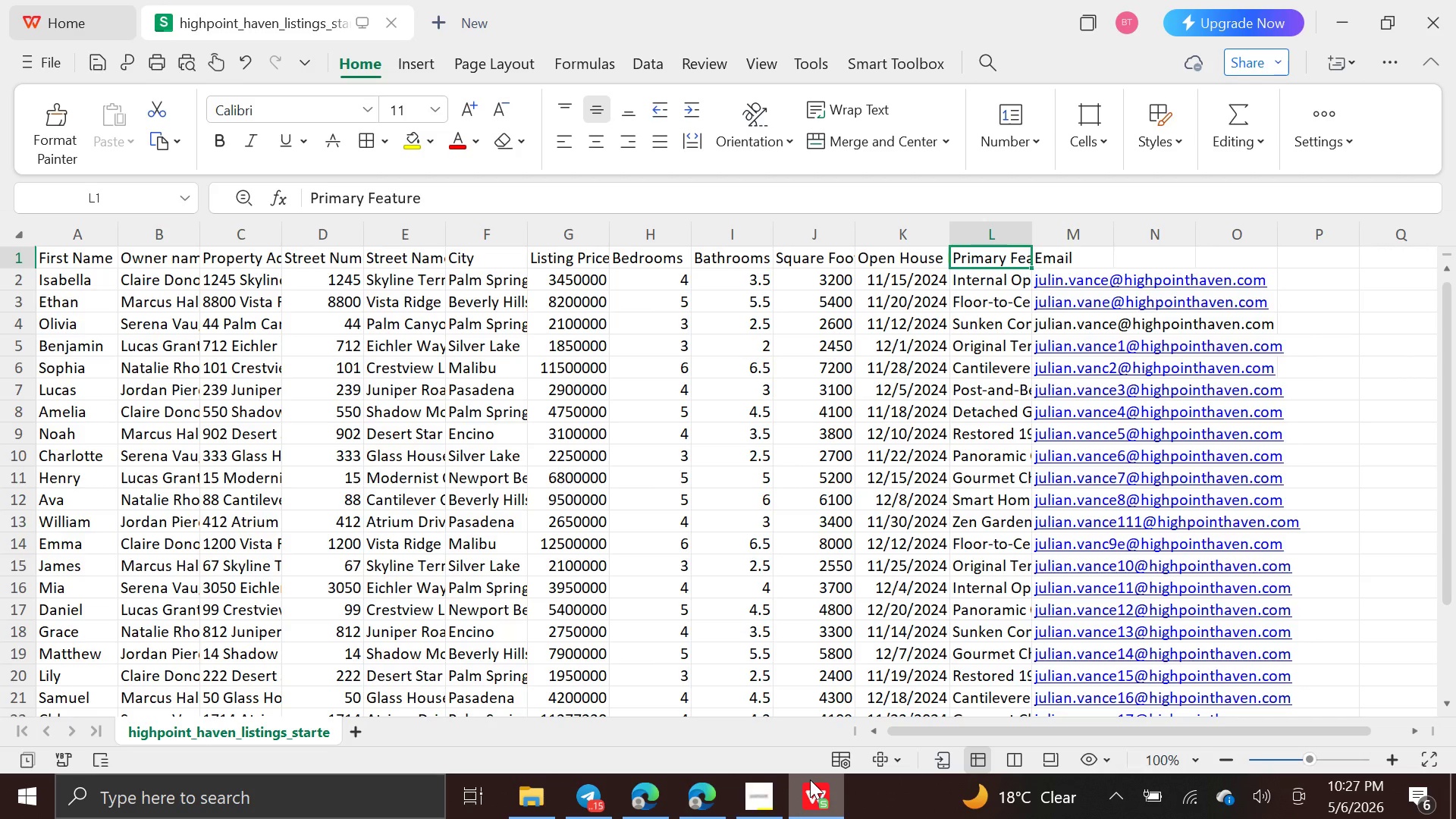 
left_click([261, 260])
 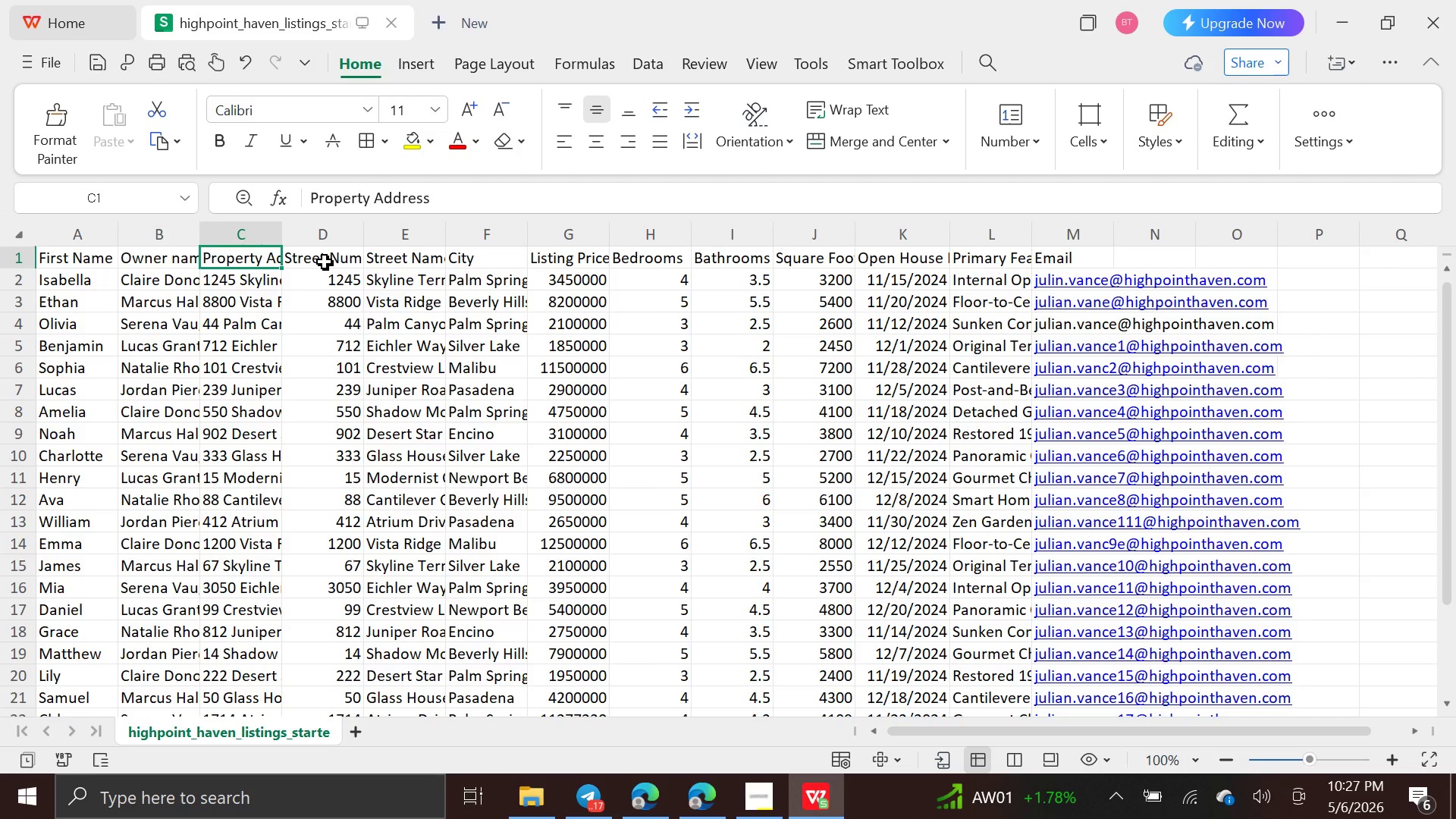 
left_click([325, 262])
 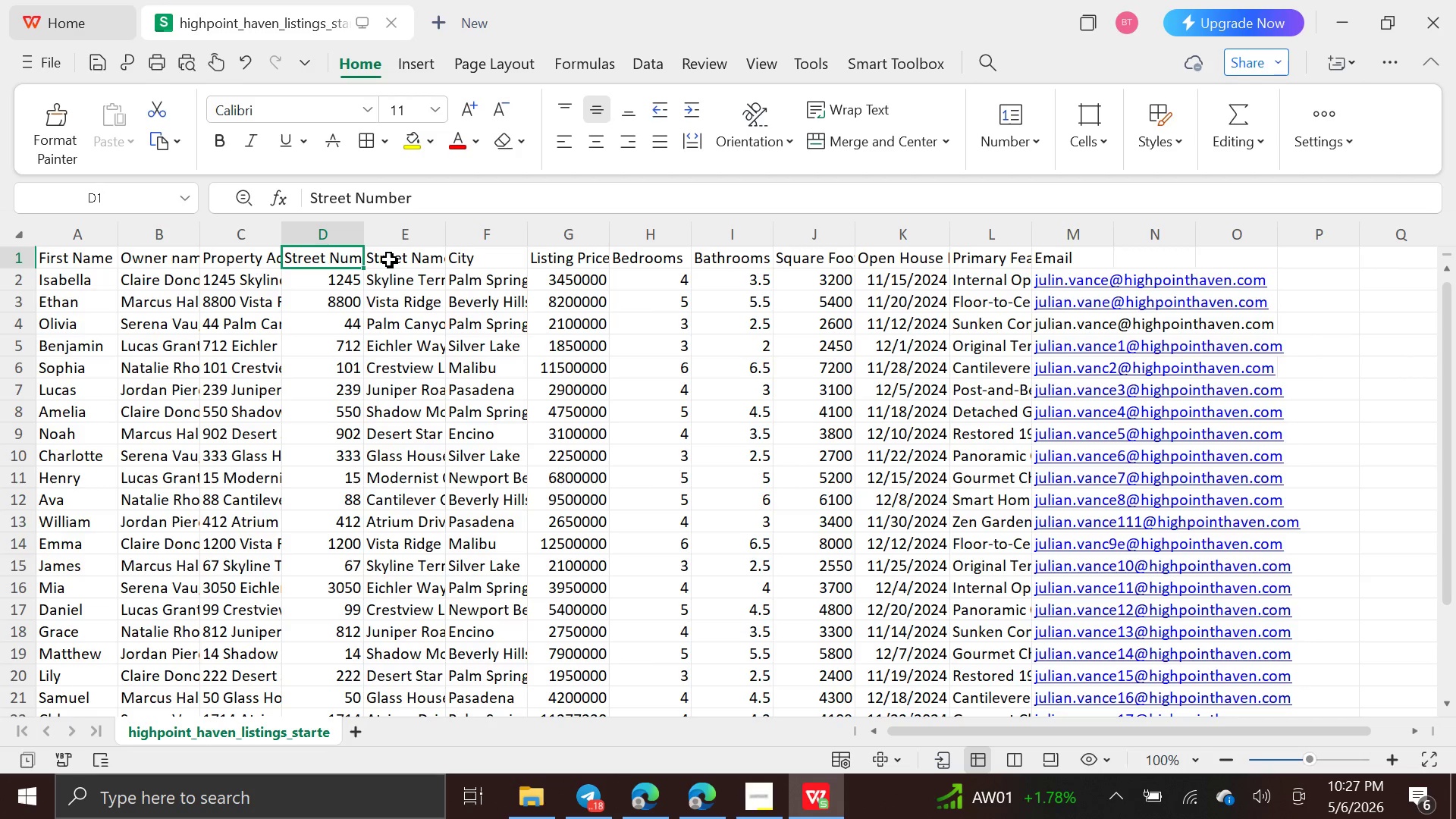 
wait(8.11)
 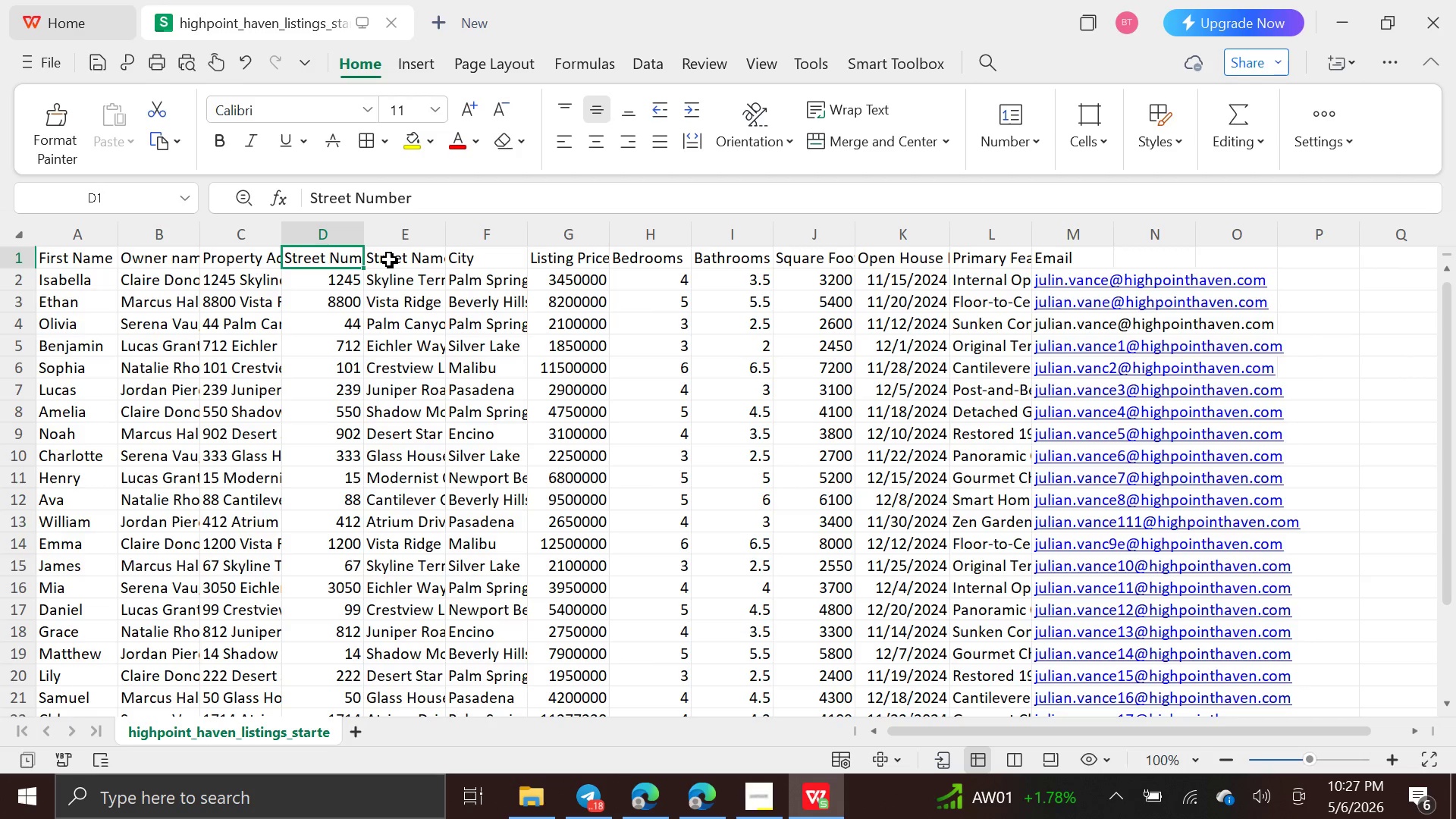 
left_click([389, 259])
 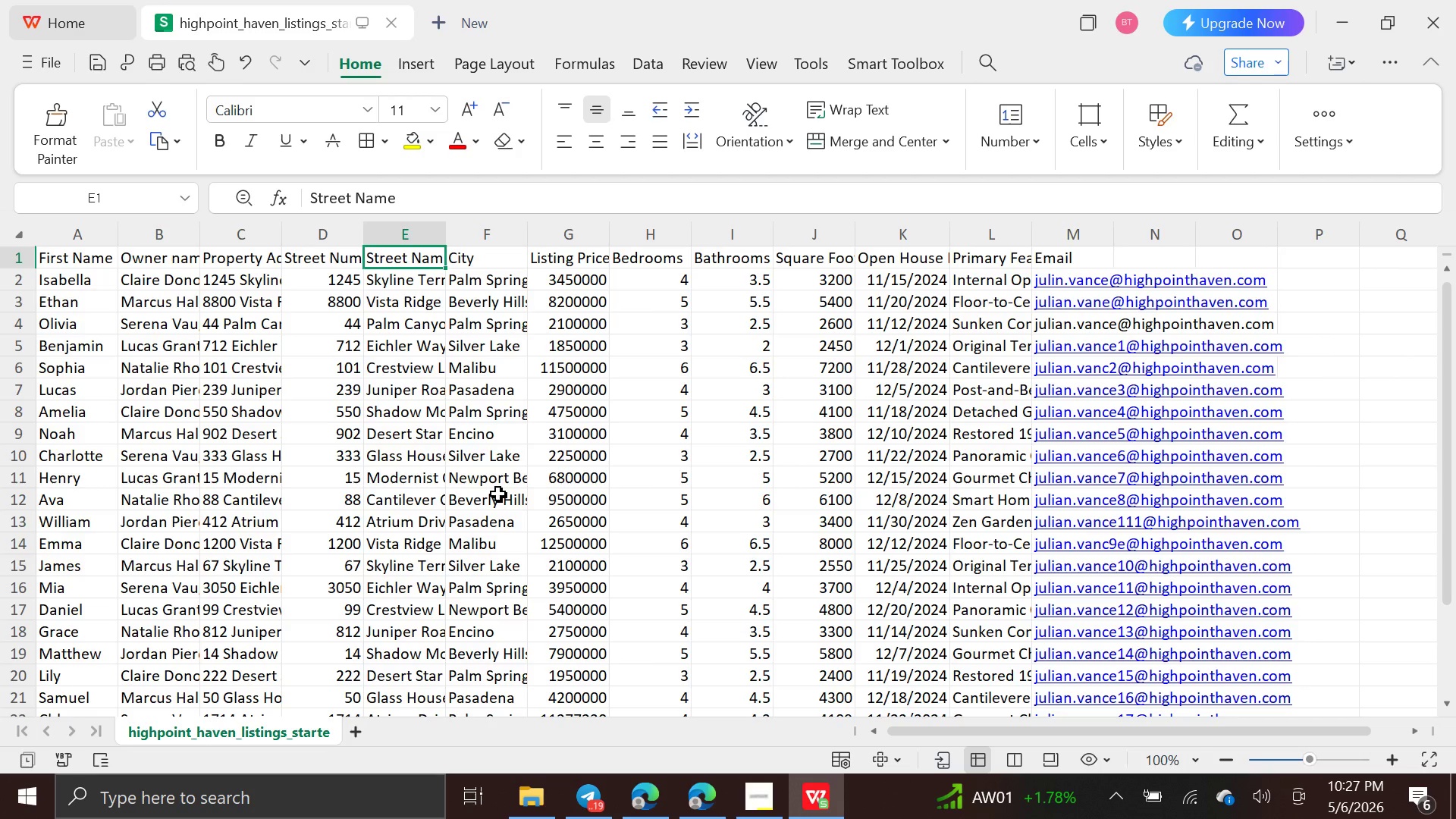 
wait(6.68)
 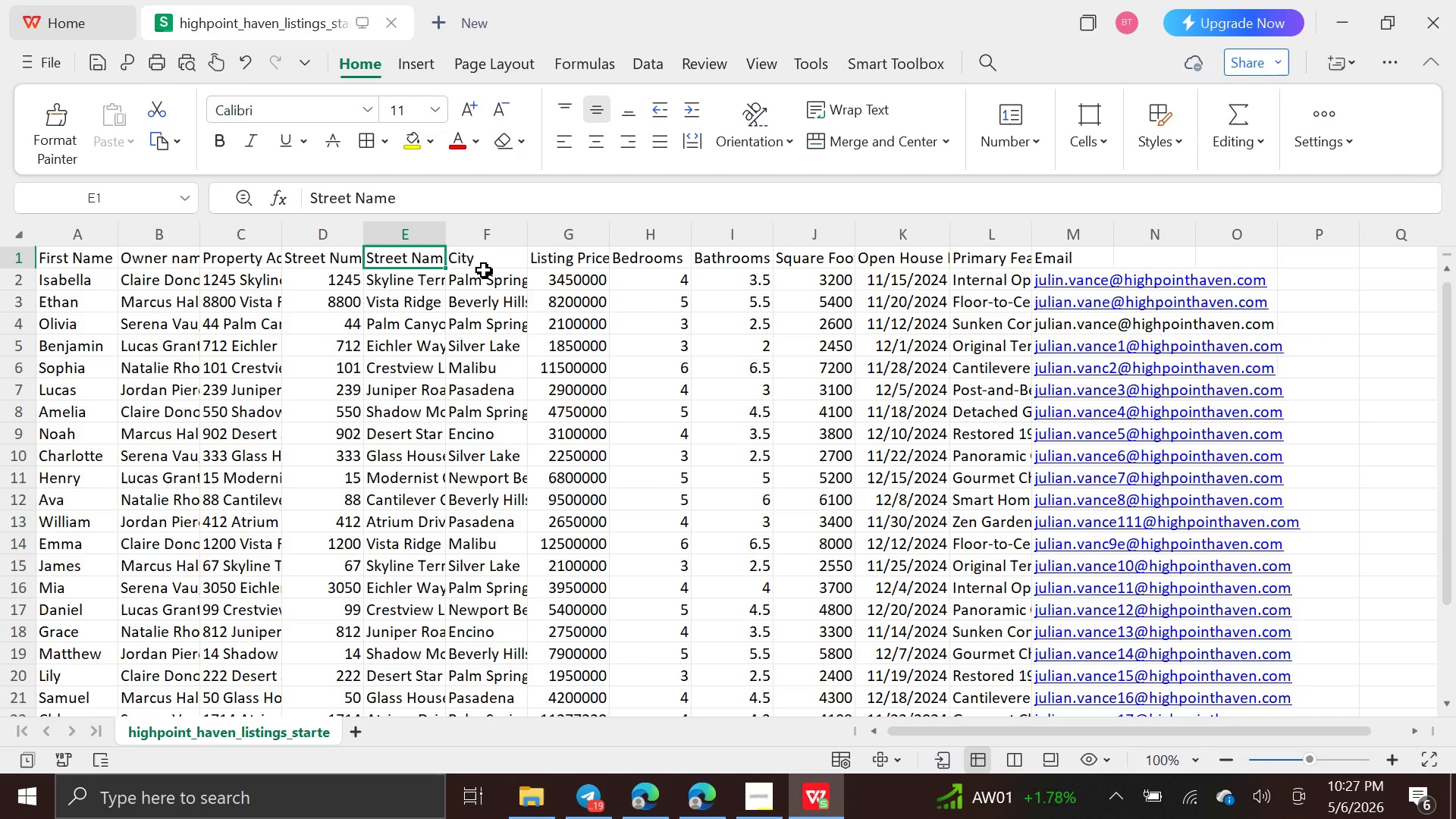 
mouse_move([753, 818])
 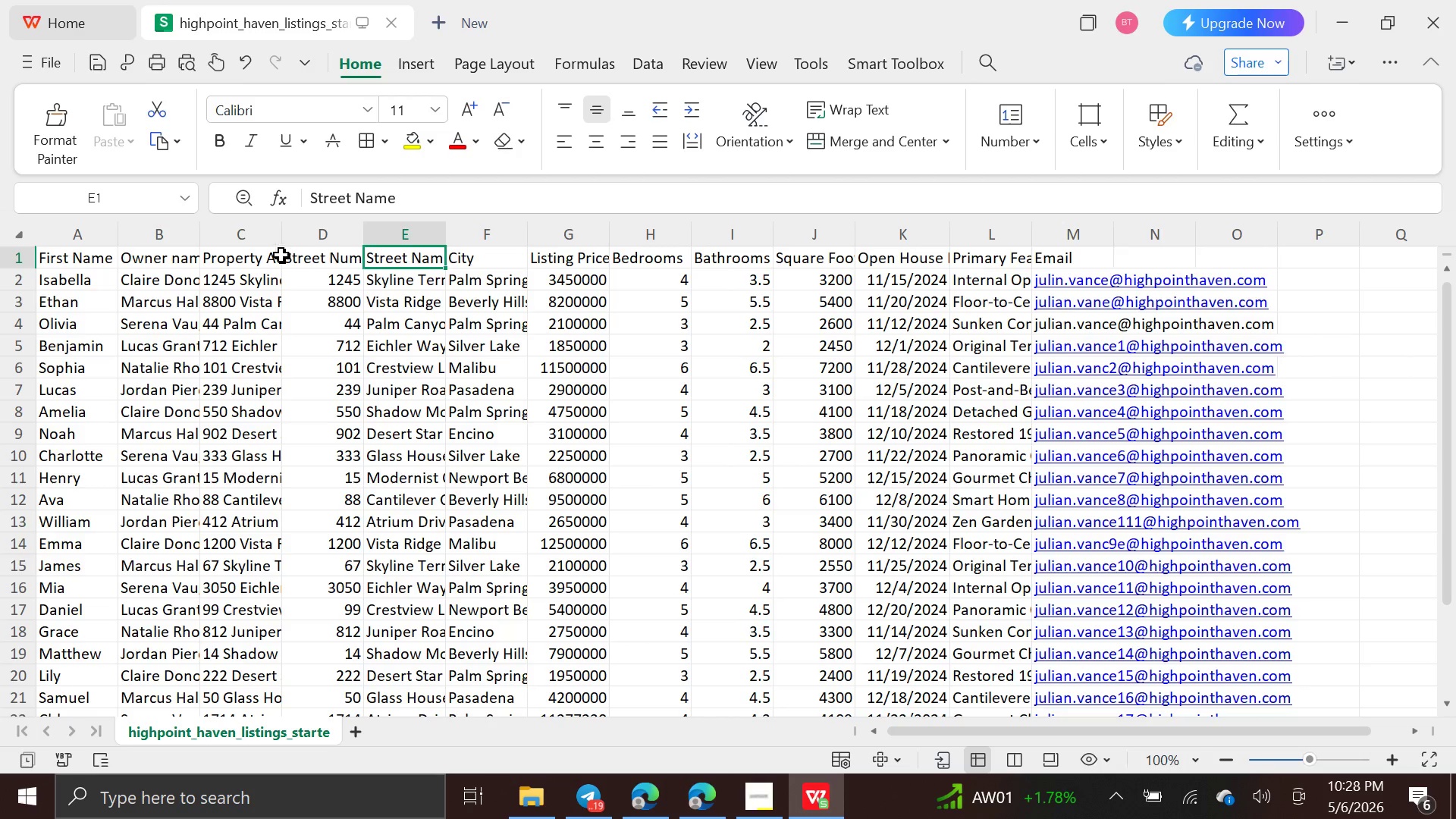 
left_click([306, 262])
 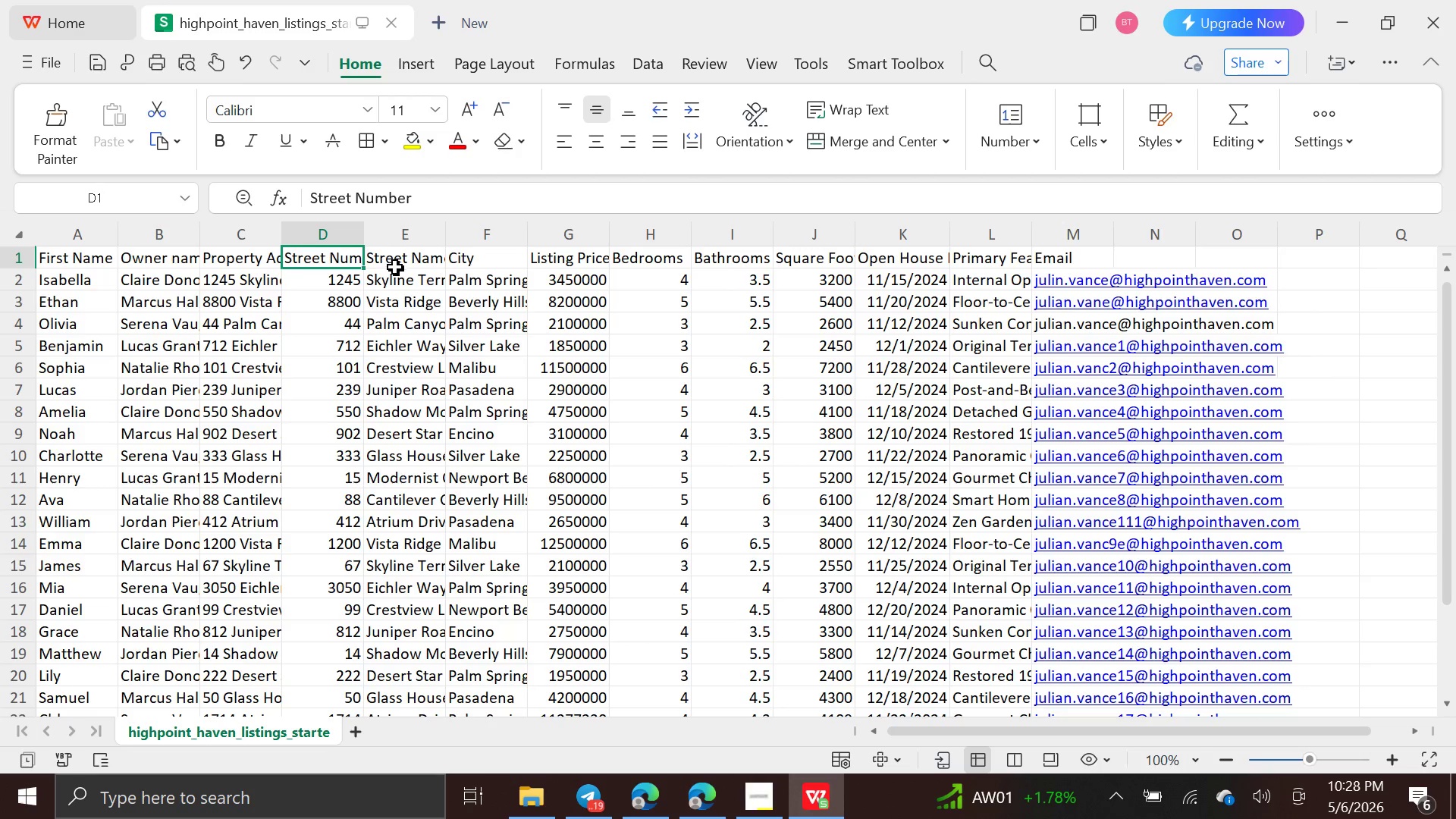 
left_click([396, 267])
 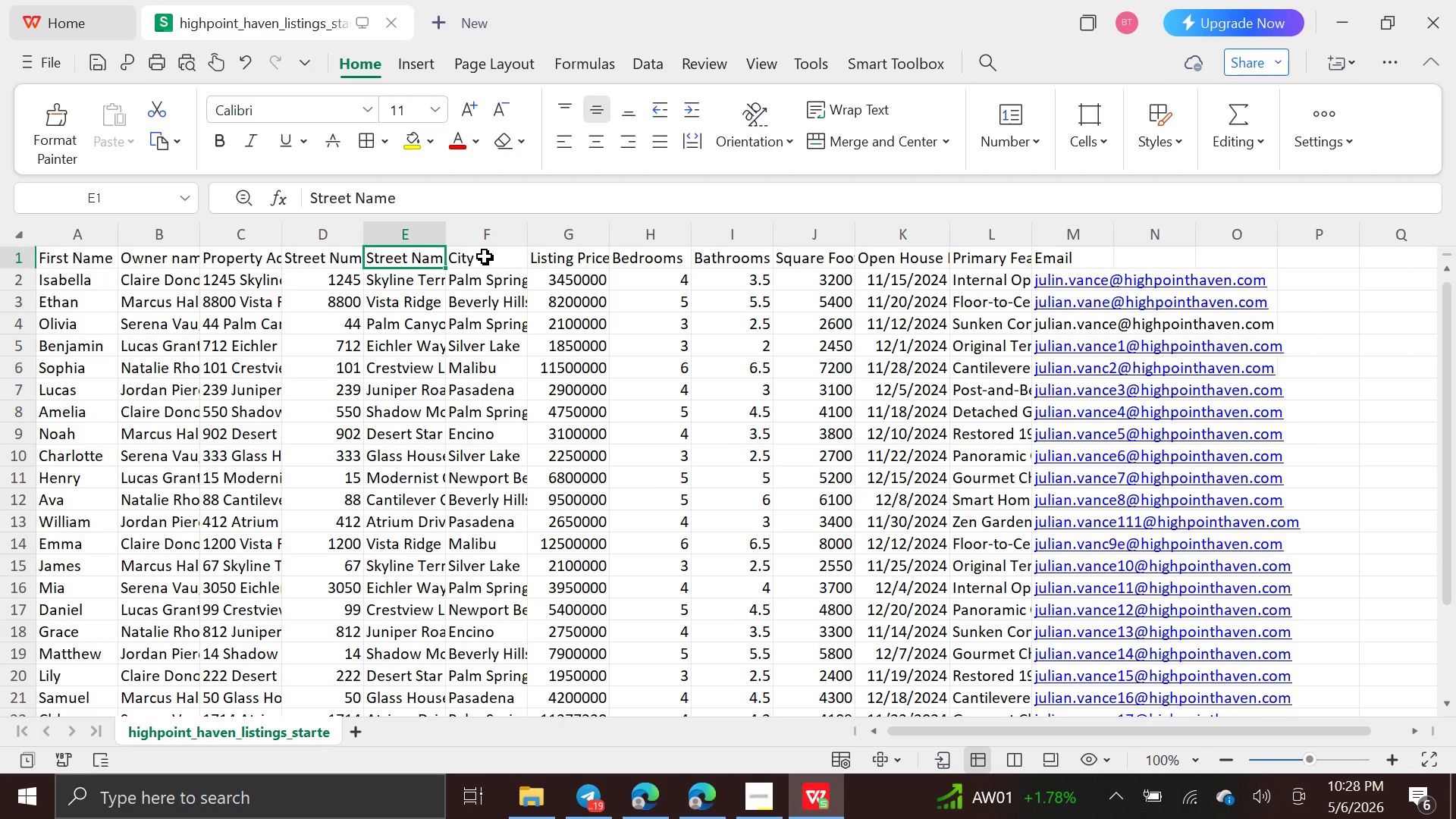 
left_click([485, 256])
 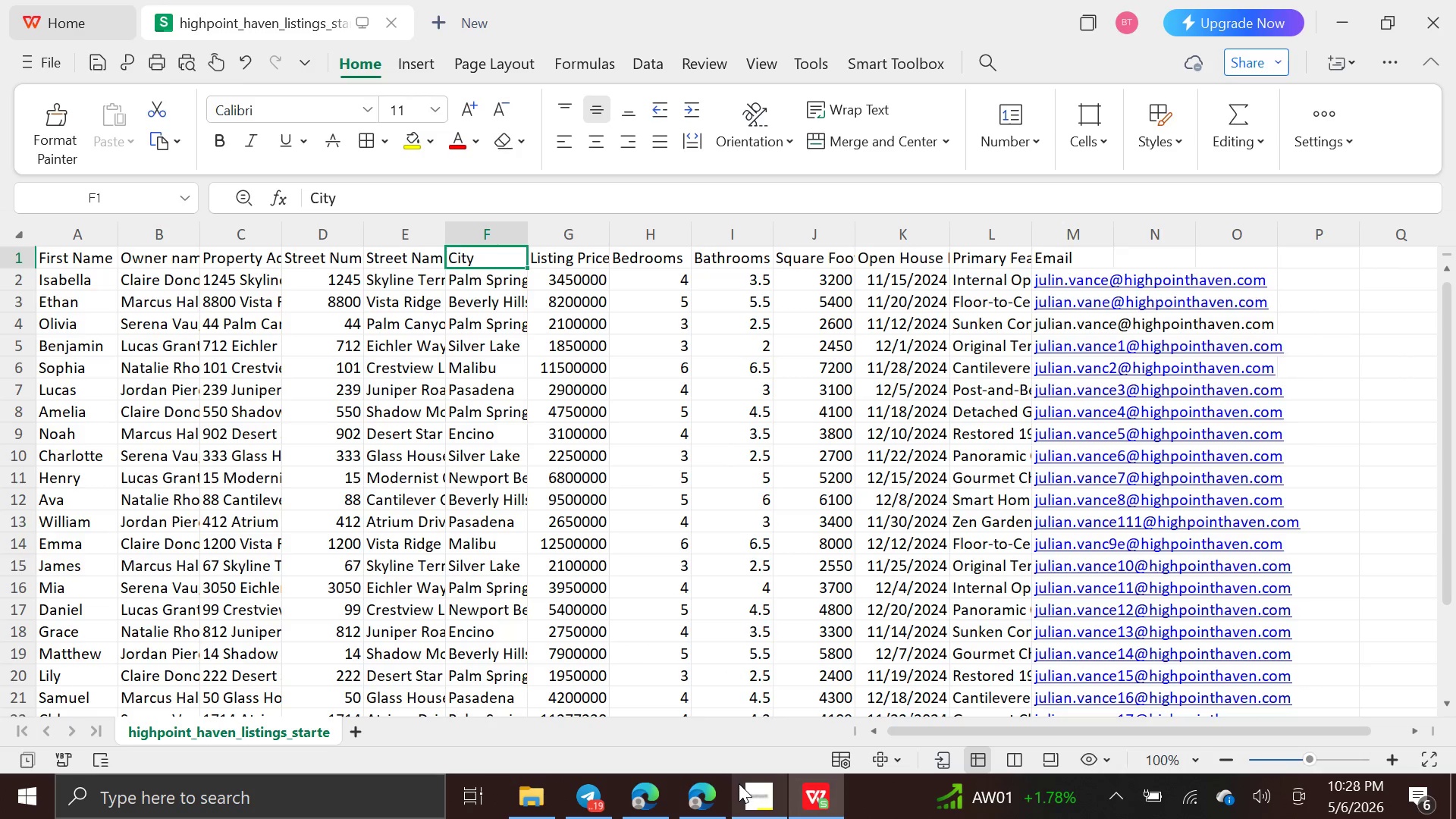 
left_click([708, 793])
 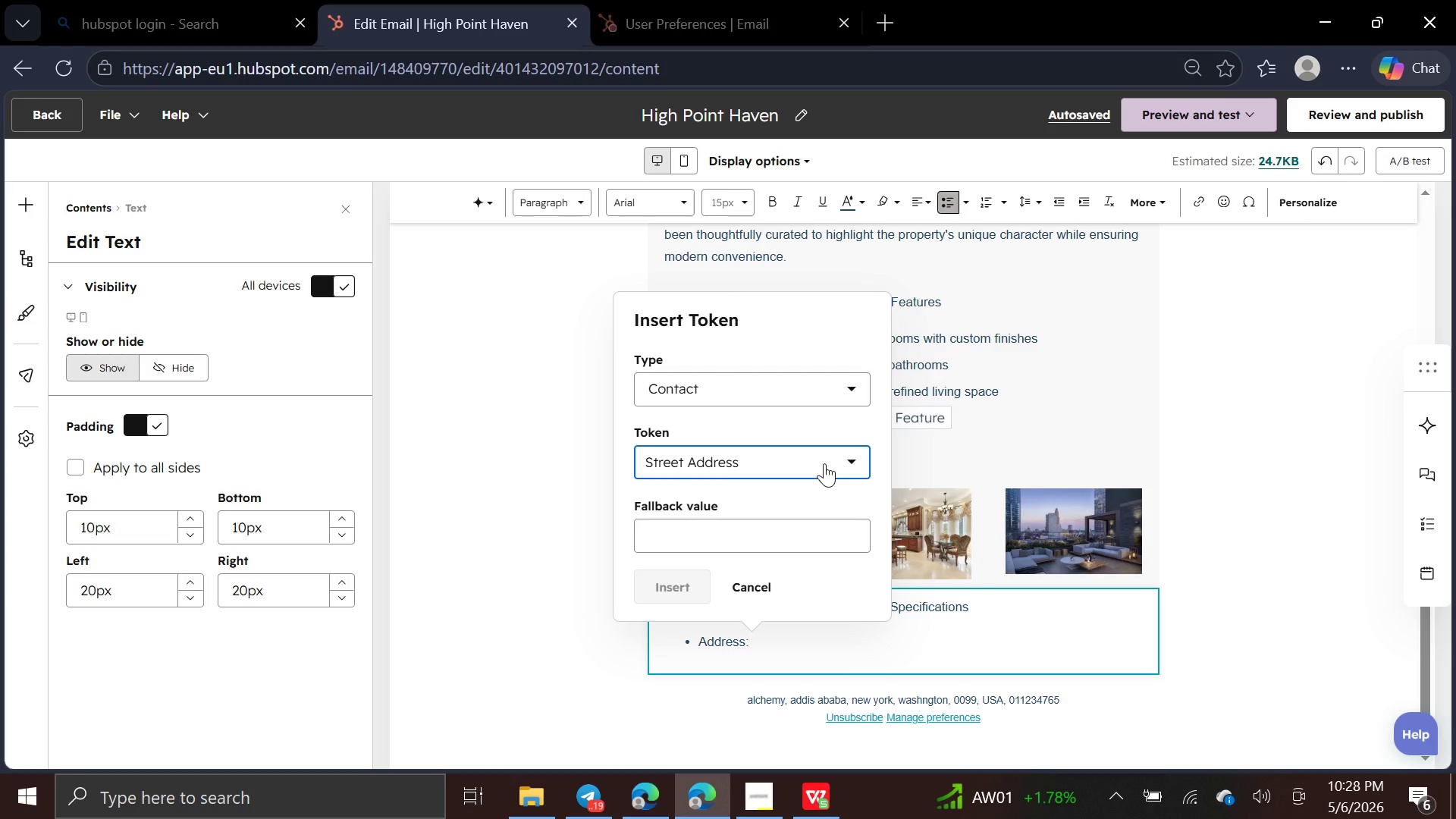 
left_click([824, 463])
 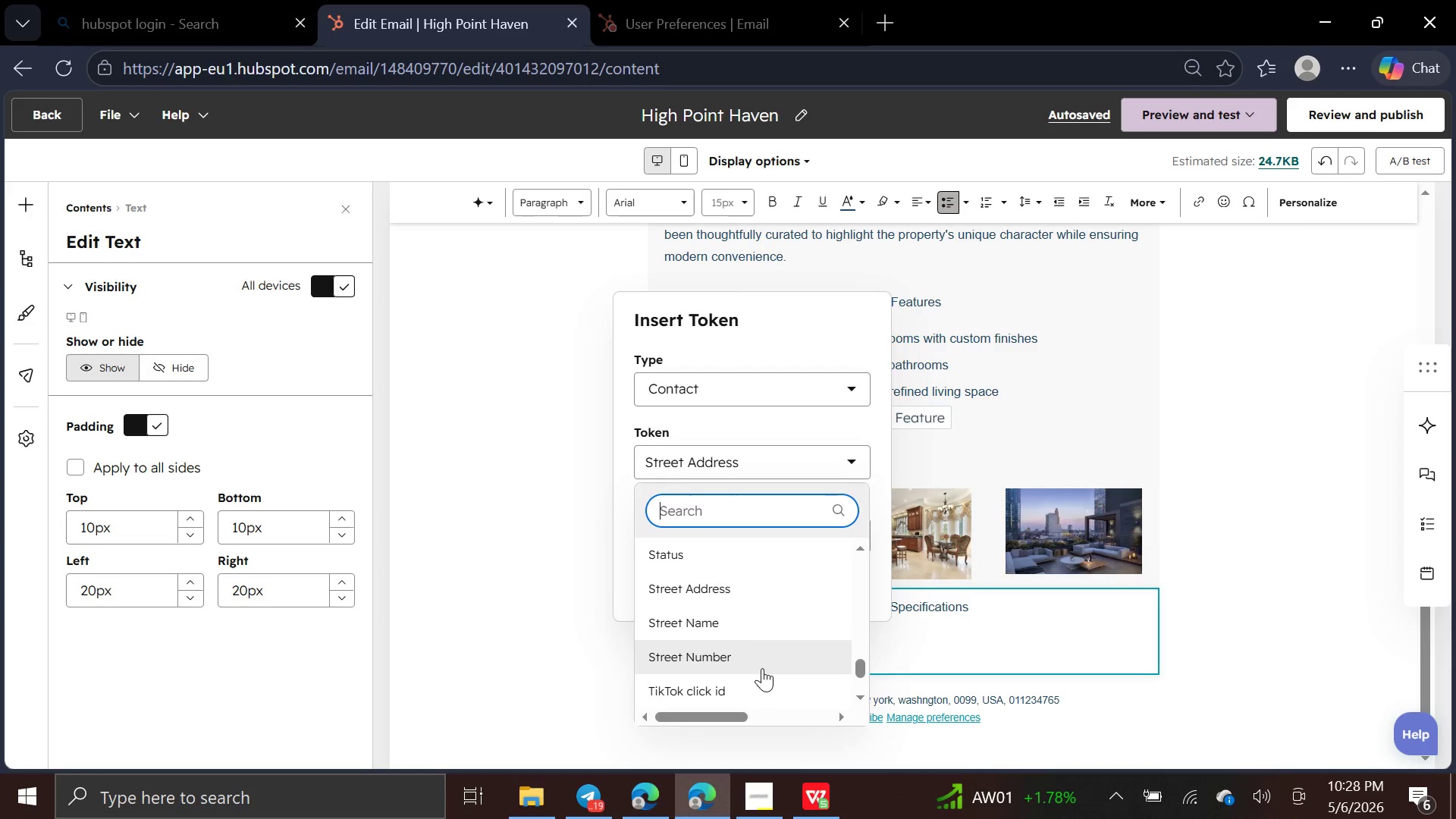 
left_click([762, 667])
 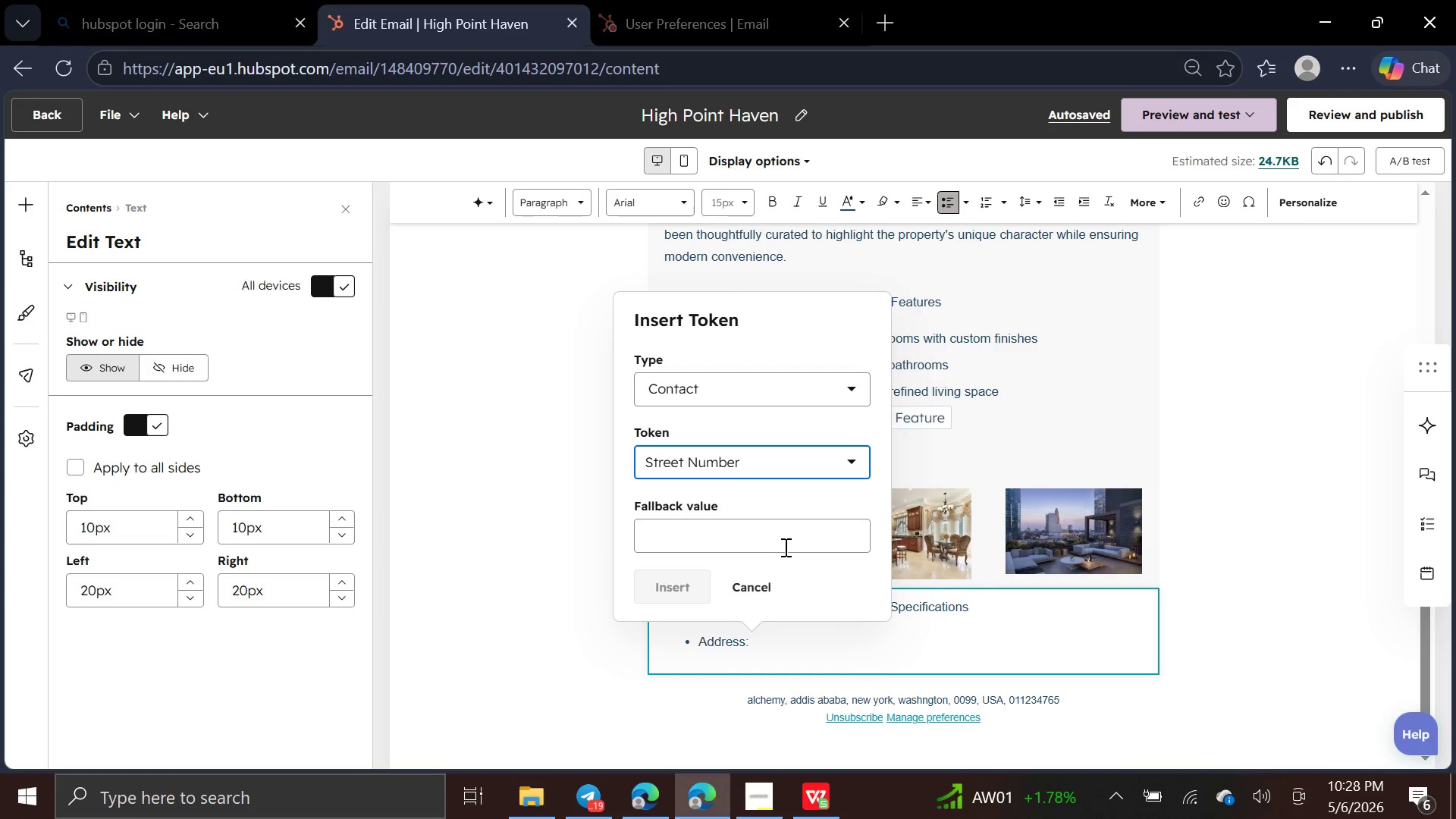 
left_click([786, 544])
 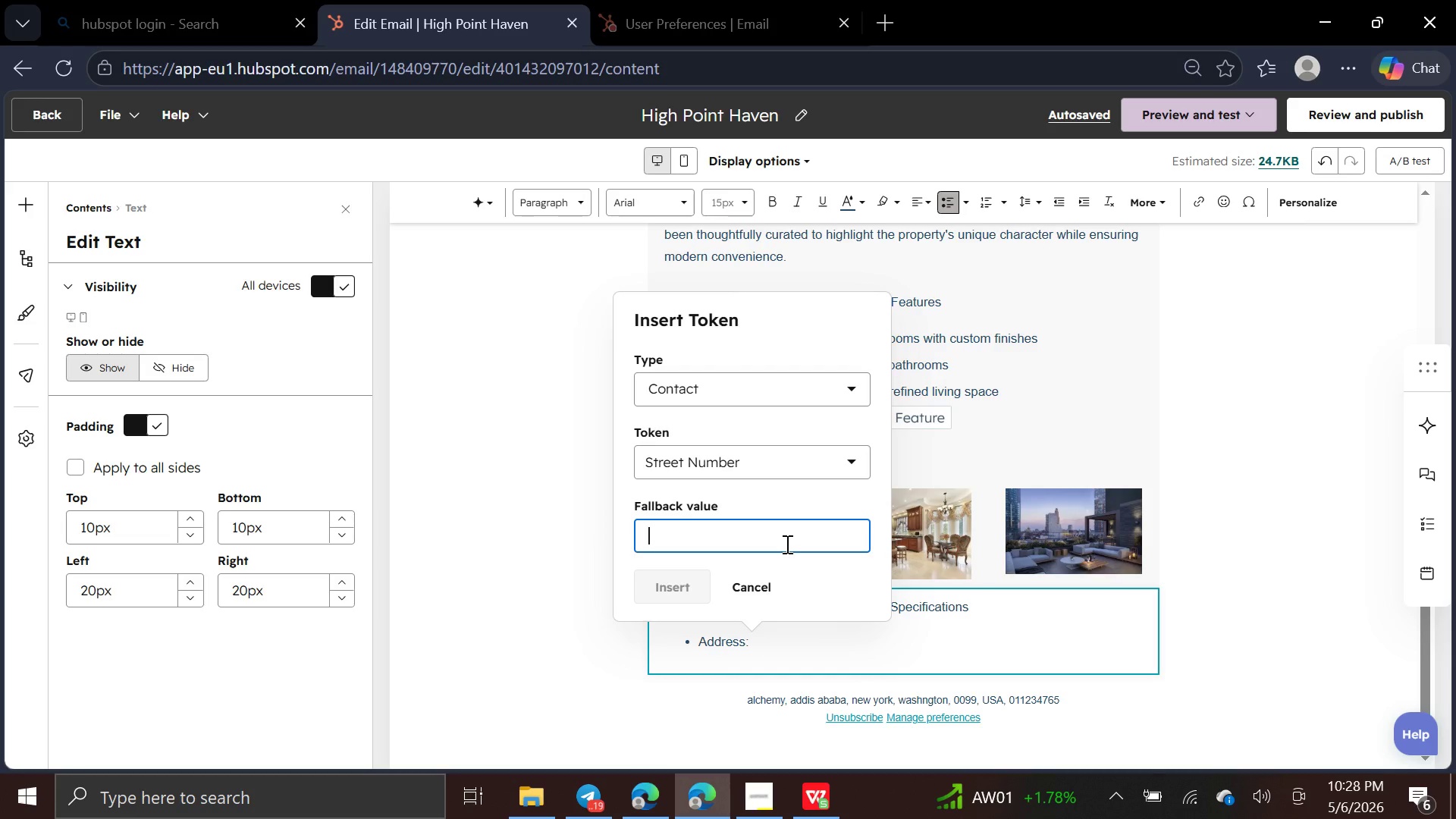 
type(st)
key(Backspace)
key(Backspace)
type(Street Number)
 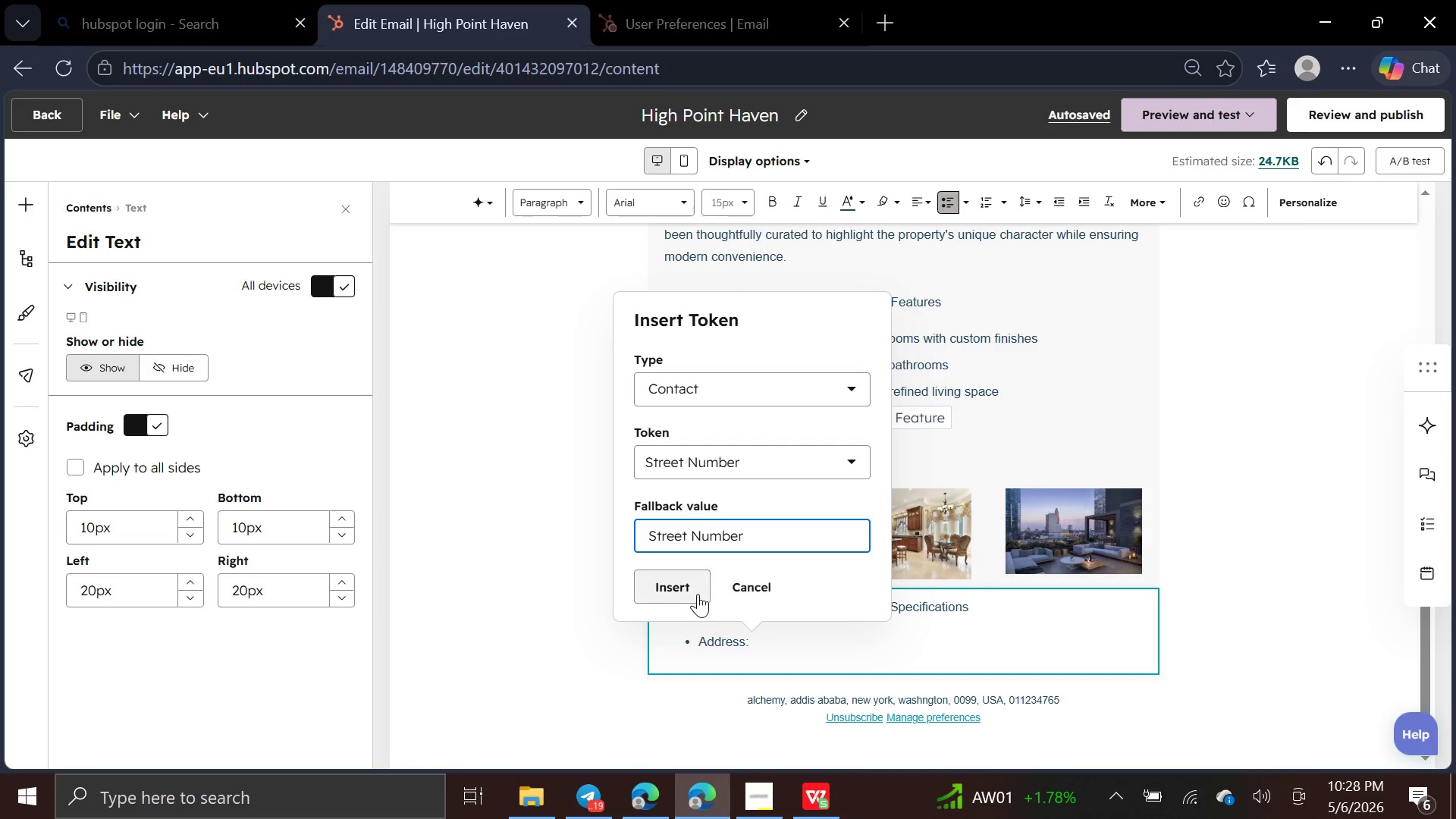 
left_click([697, 591])
 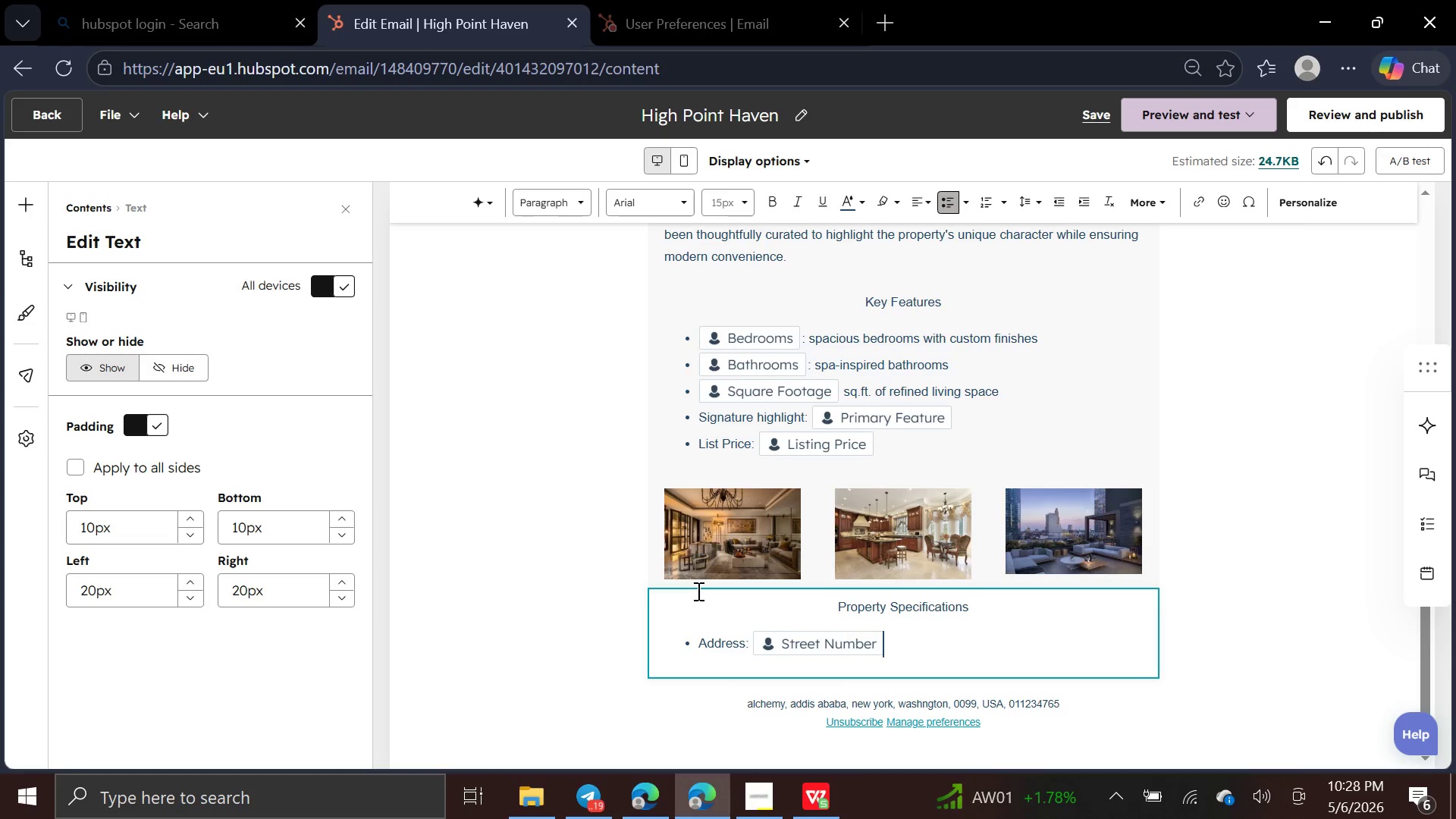 
key(Comma)
 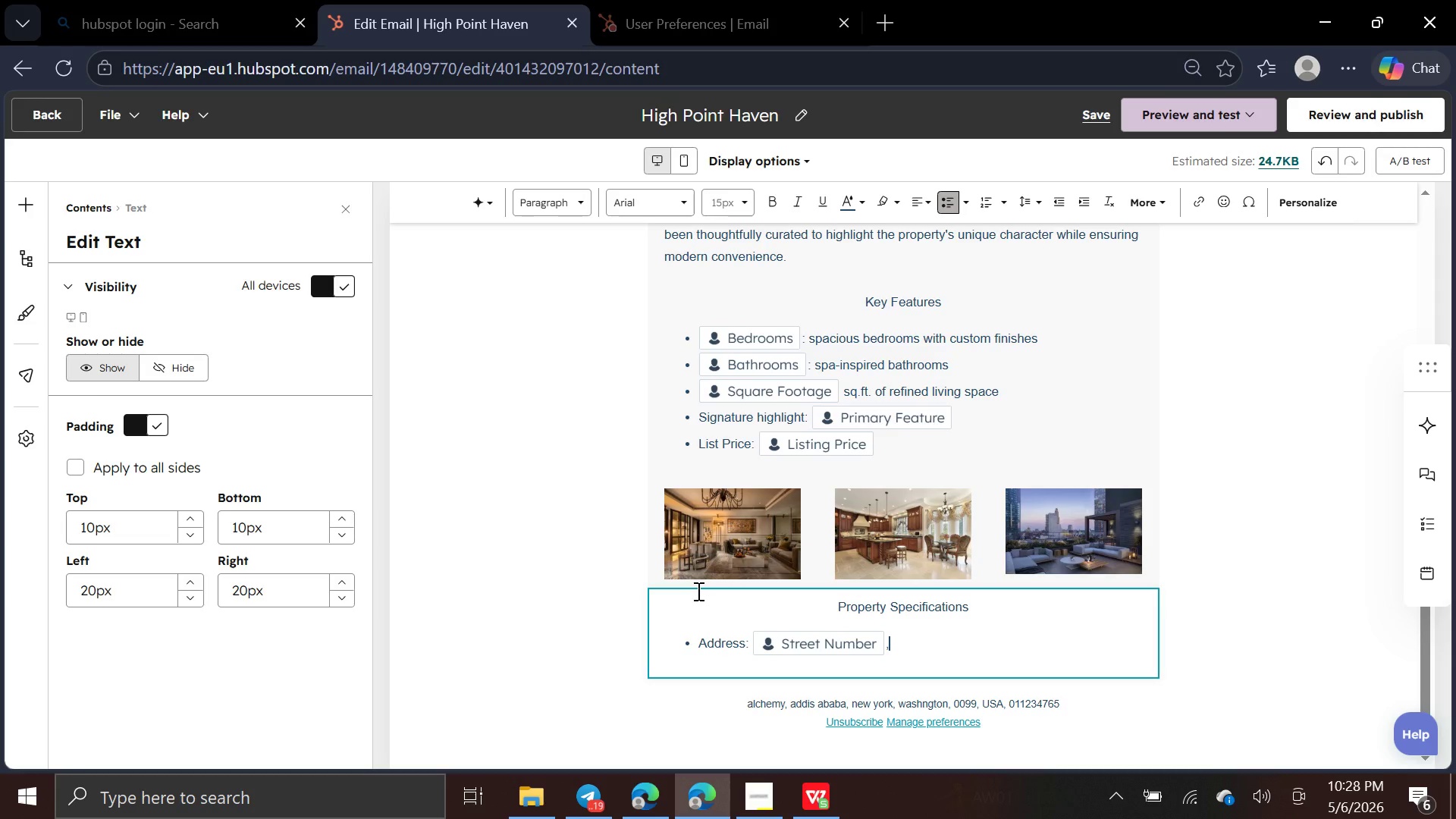 
key(Space)
 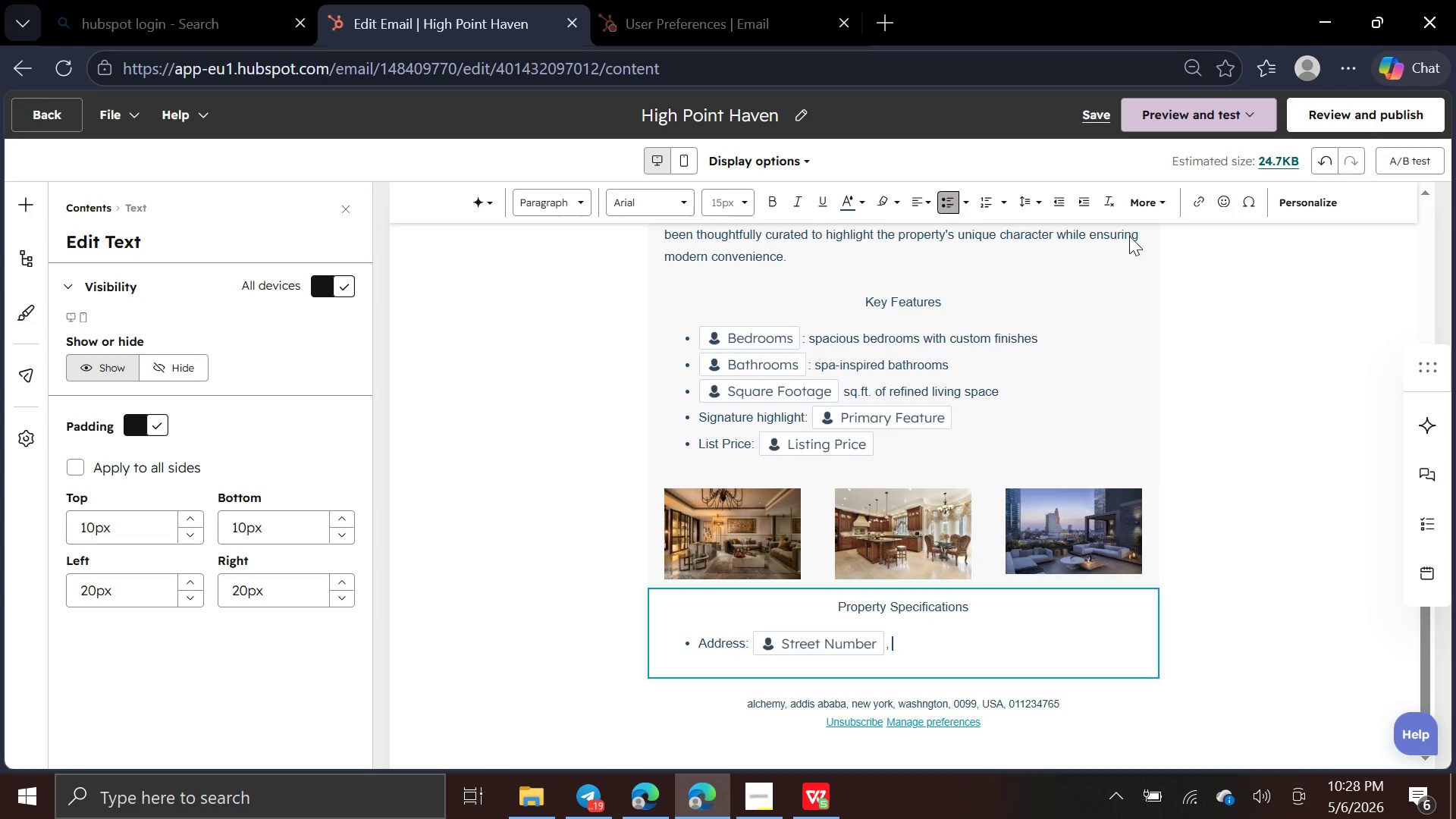 
left_click([1304, 205])
 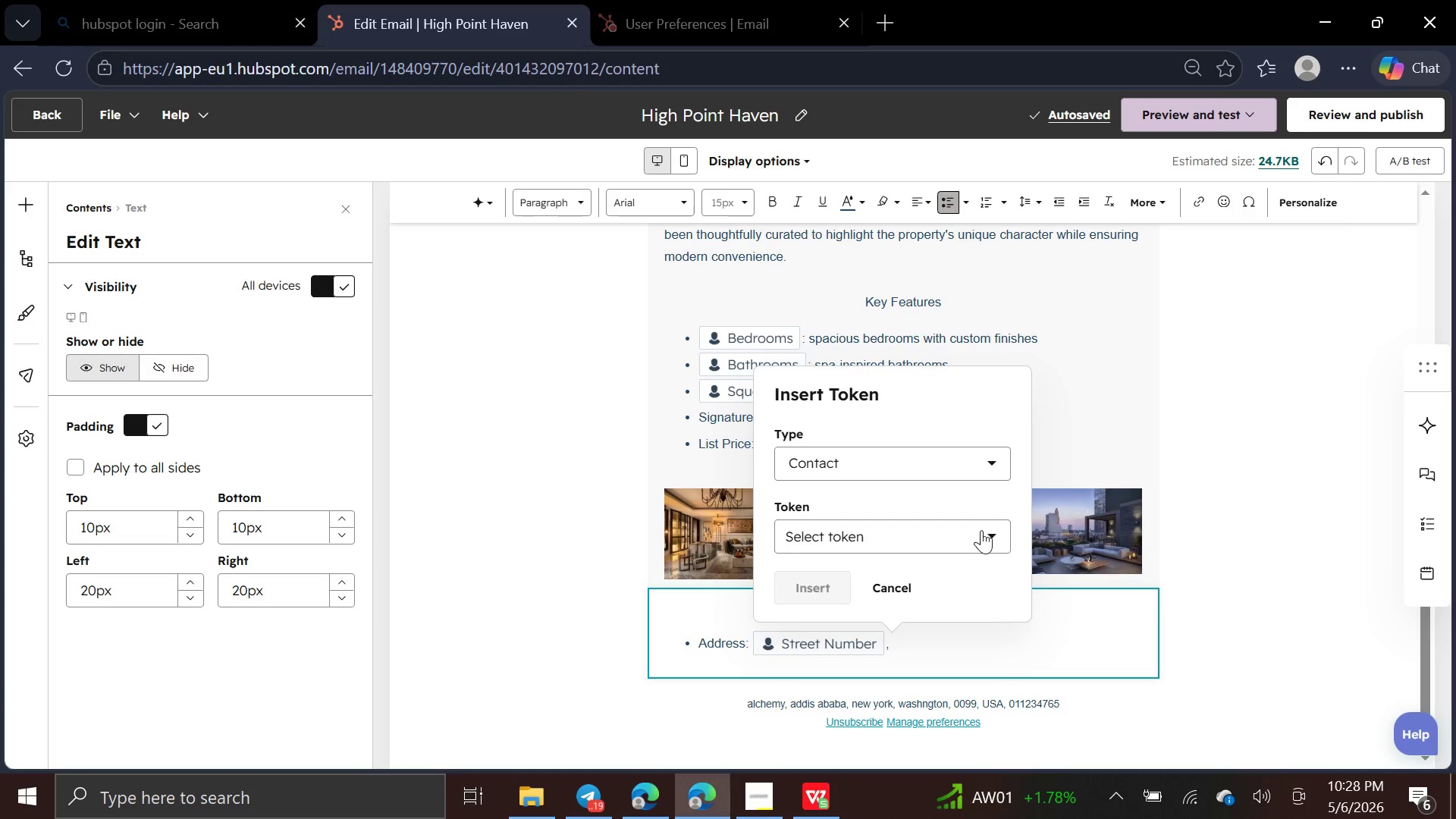 
left_click([981, 536])
 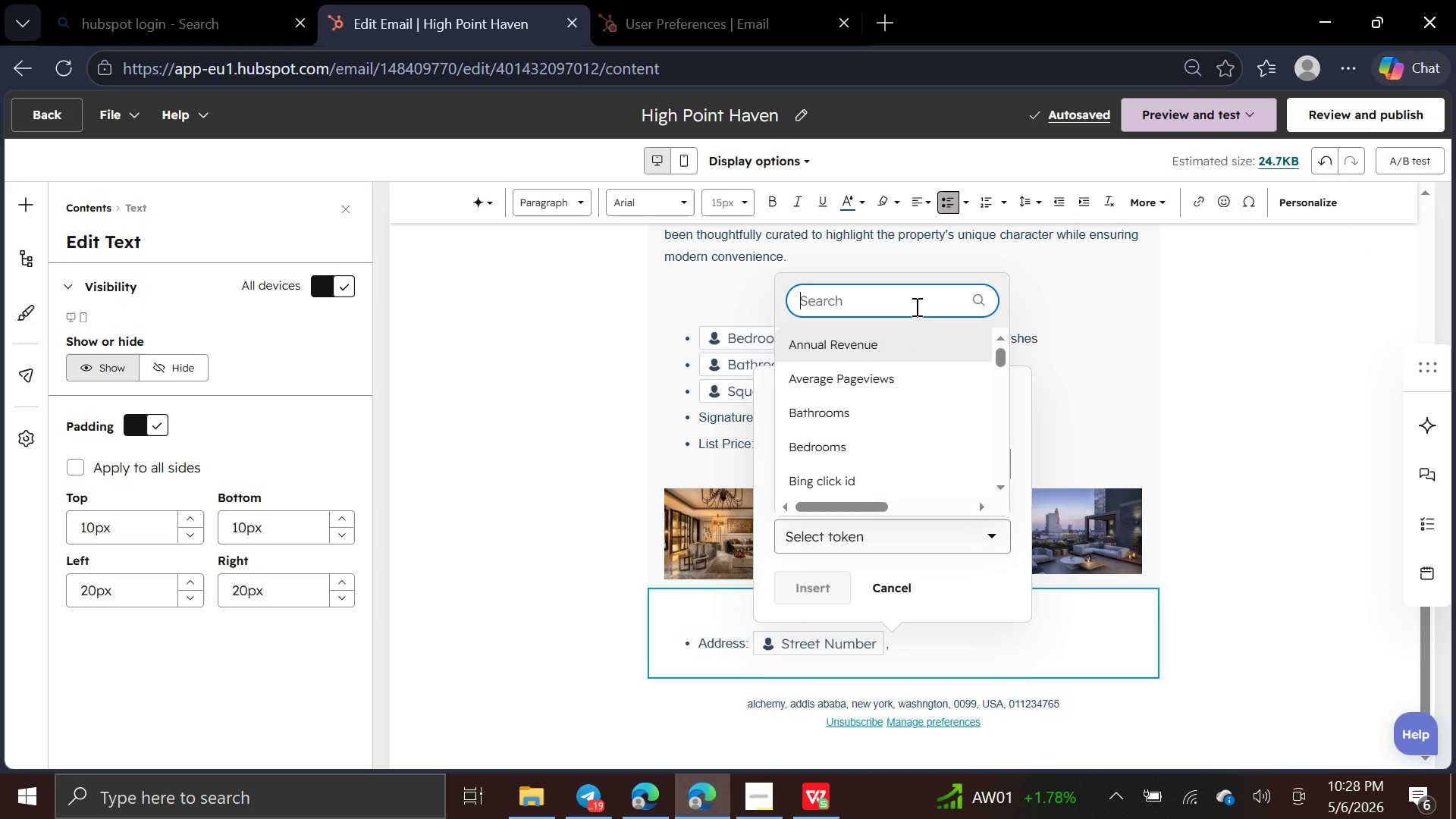 
type(stree)
 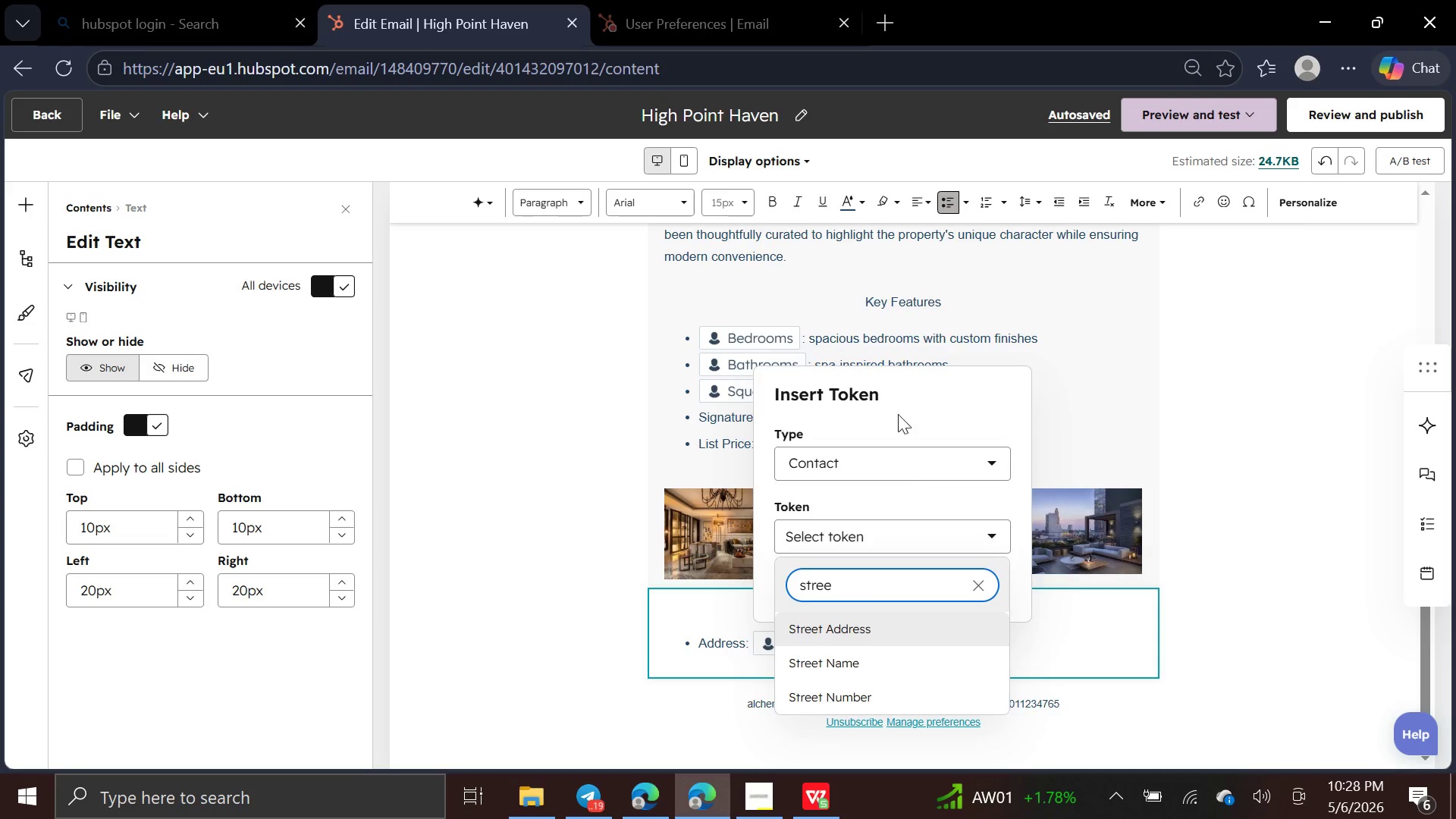 
left_click([864, 667])
 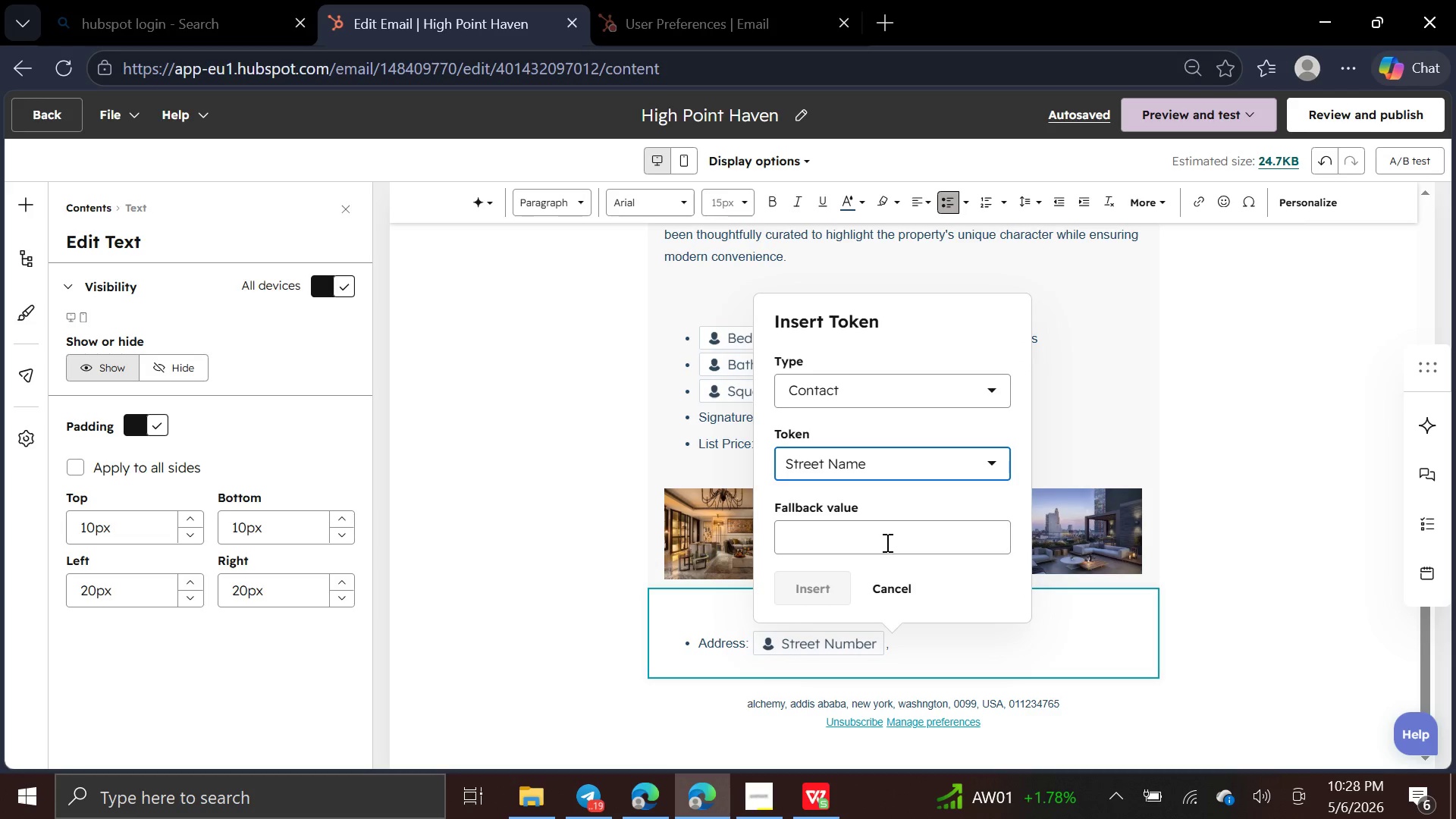 
left_click([888, 542])
 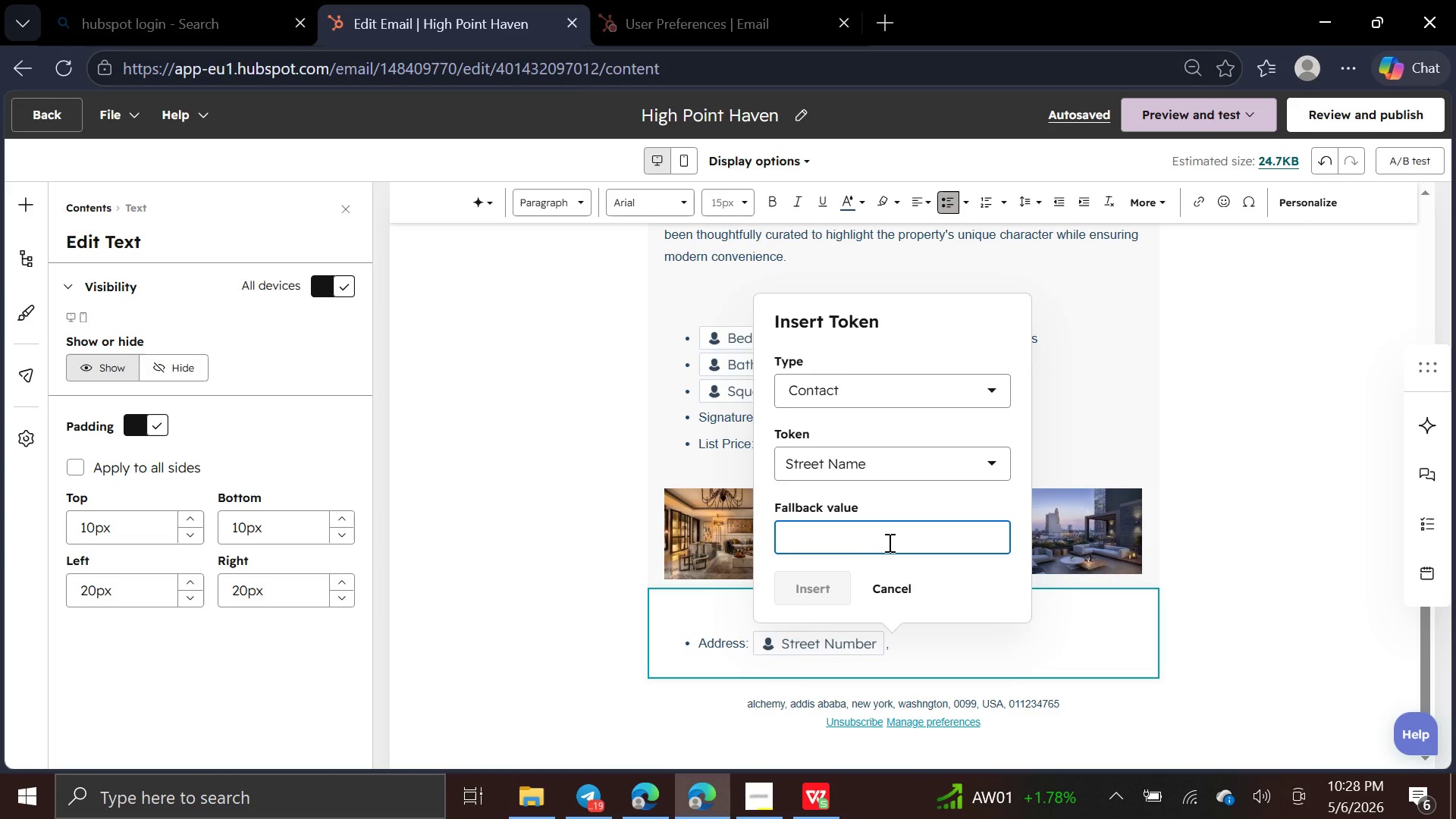 
type(Street Name)
 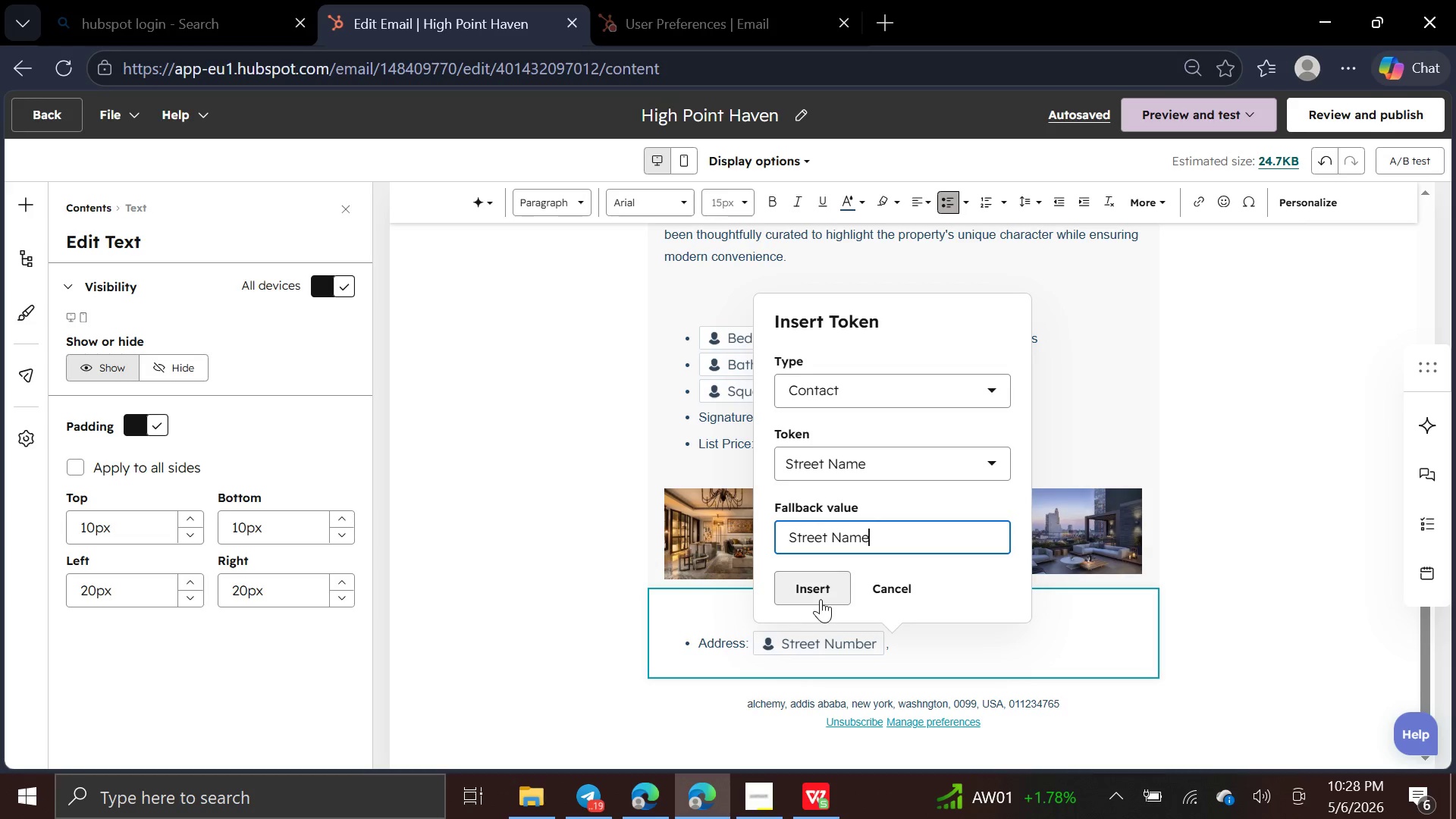 
left_click([821, 598])
 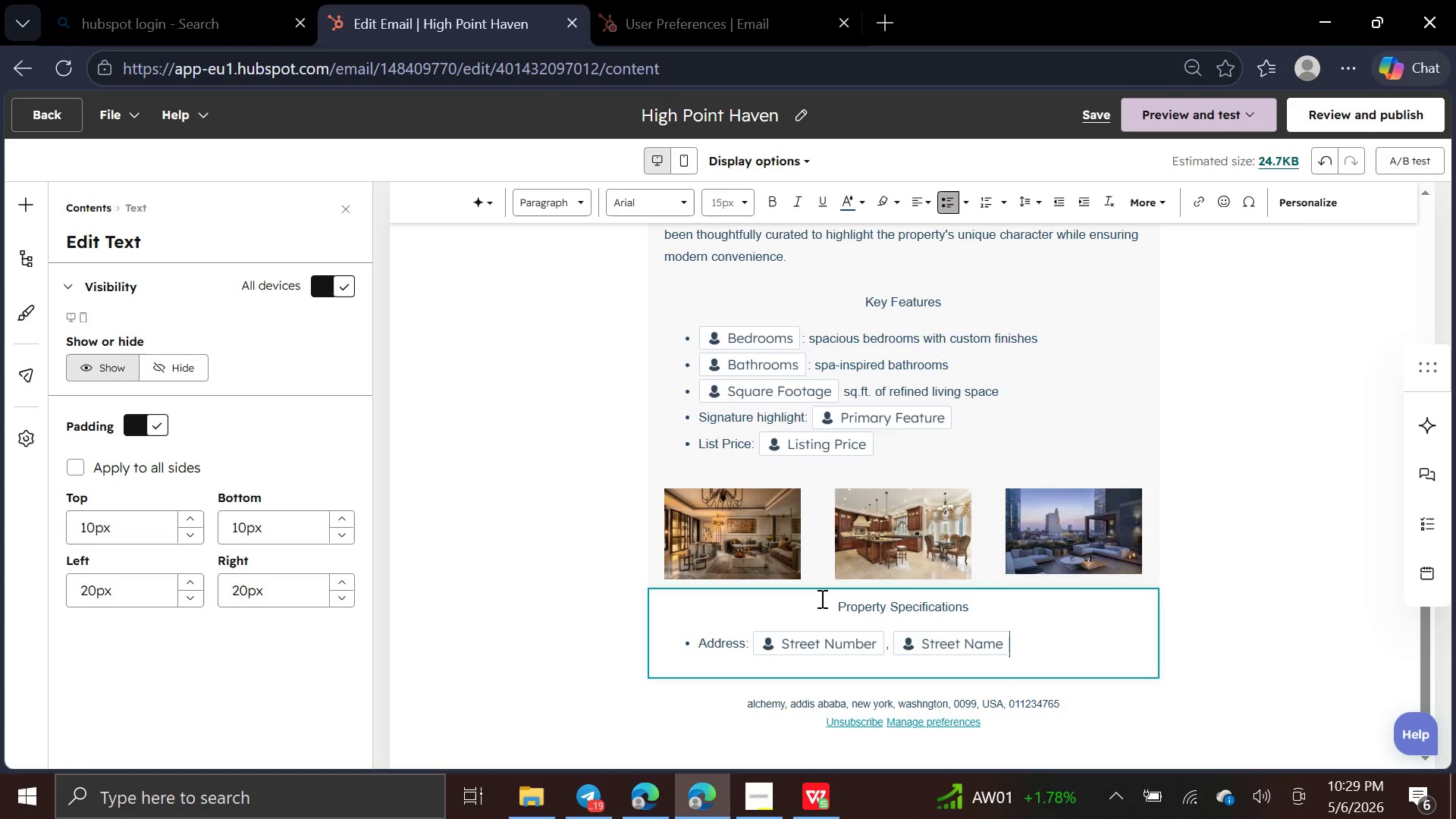 
key(Comma)
 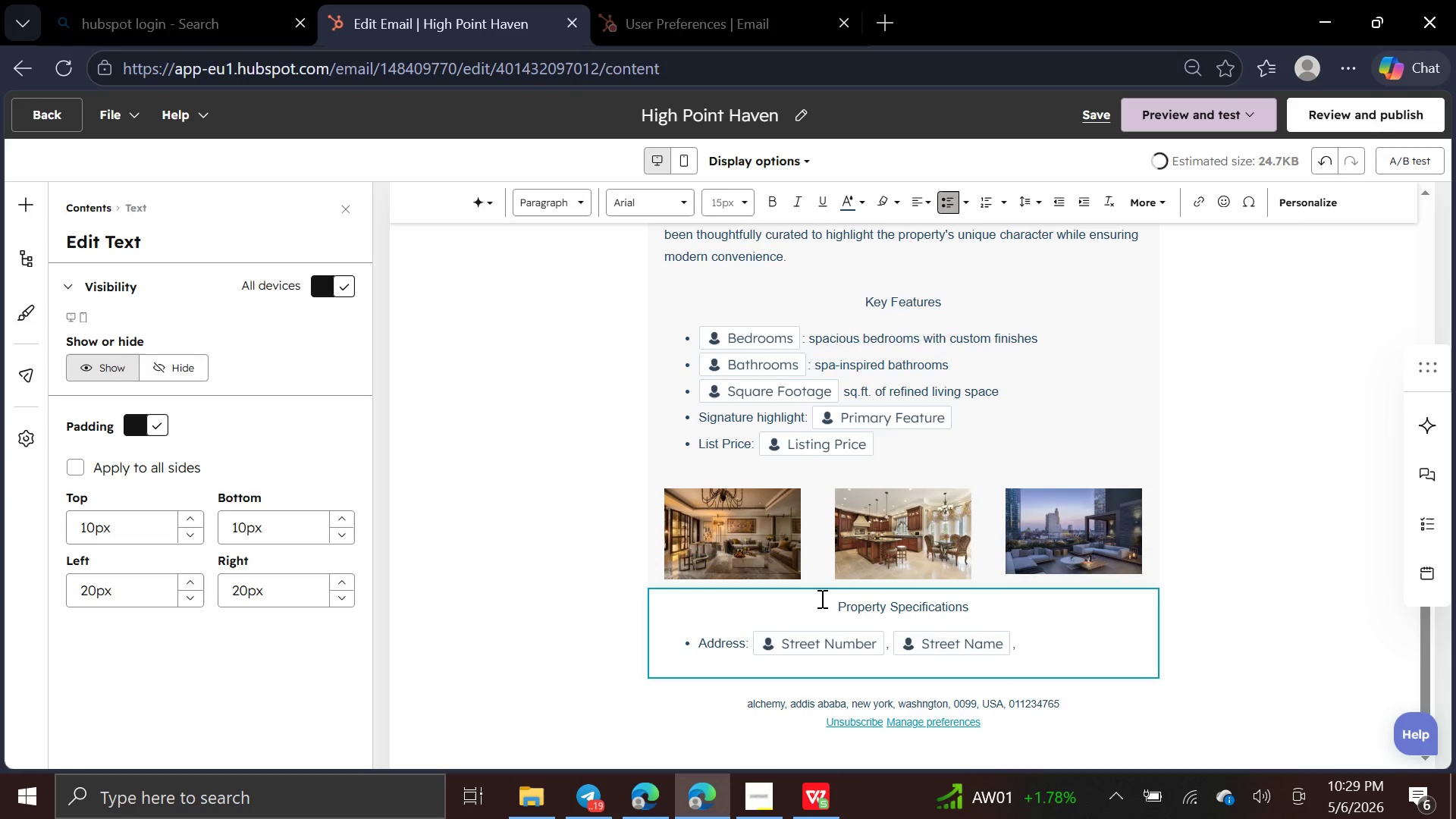 
key(Space)
 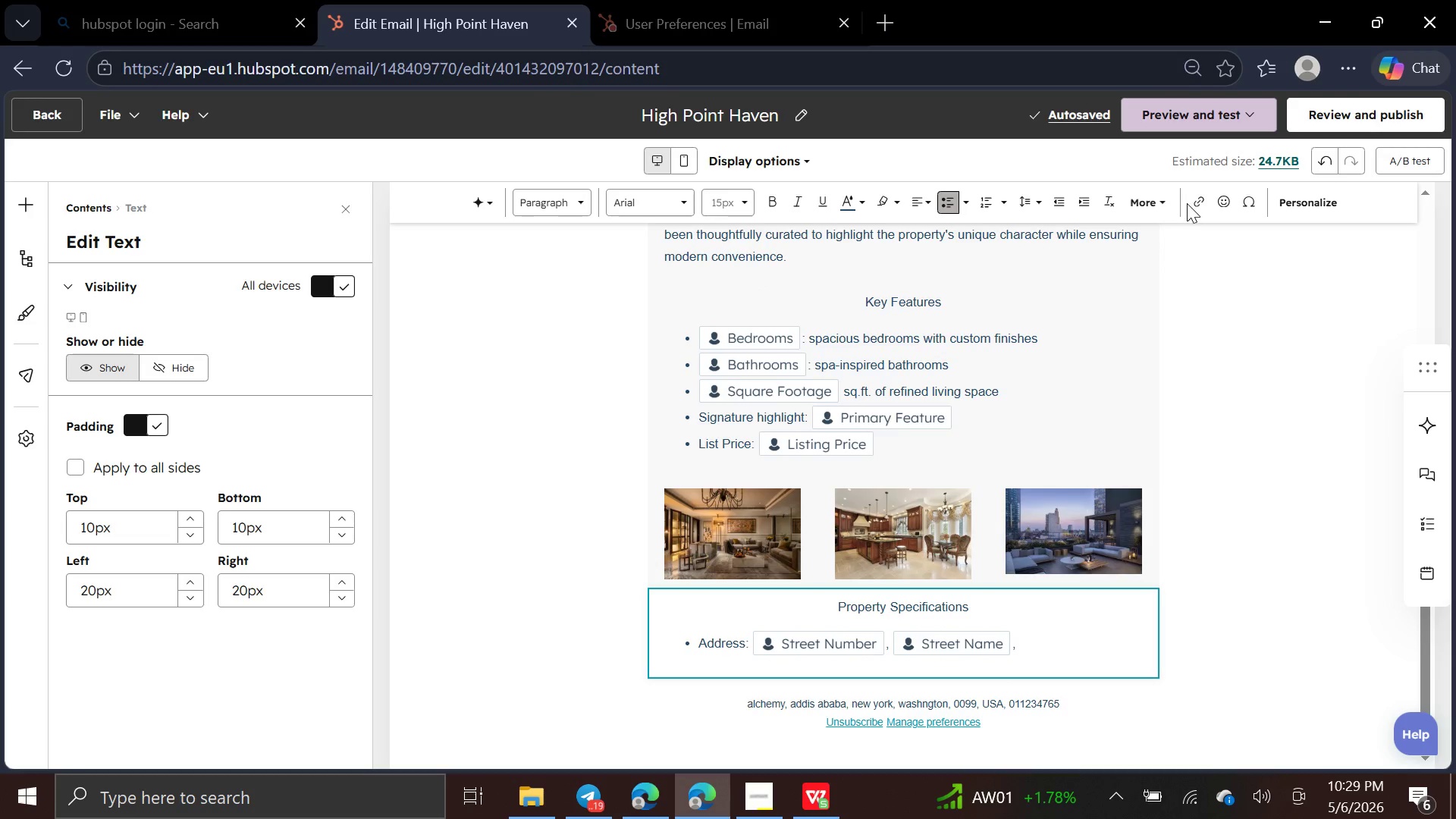 
wait(5.26)
 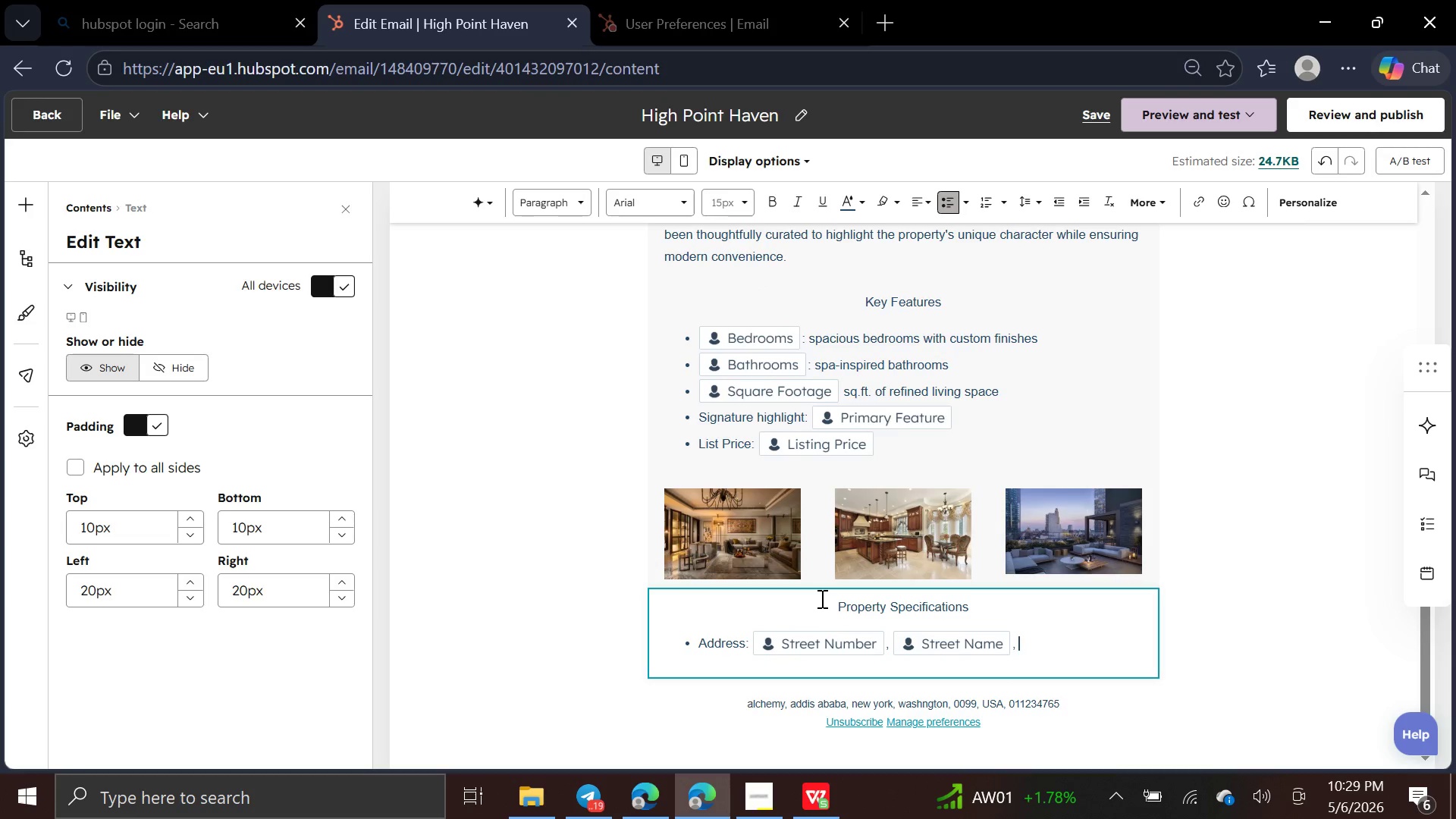 
left_click([1303, 207])
 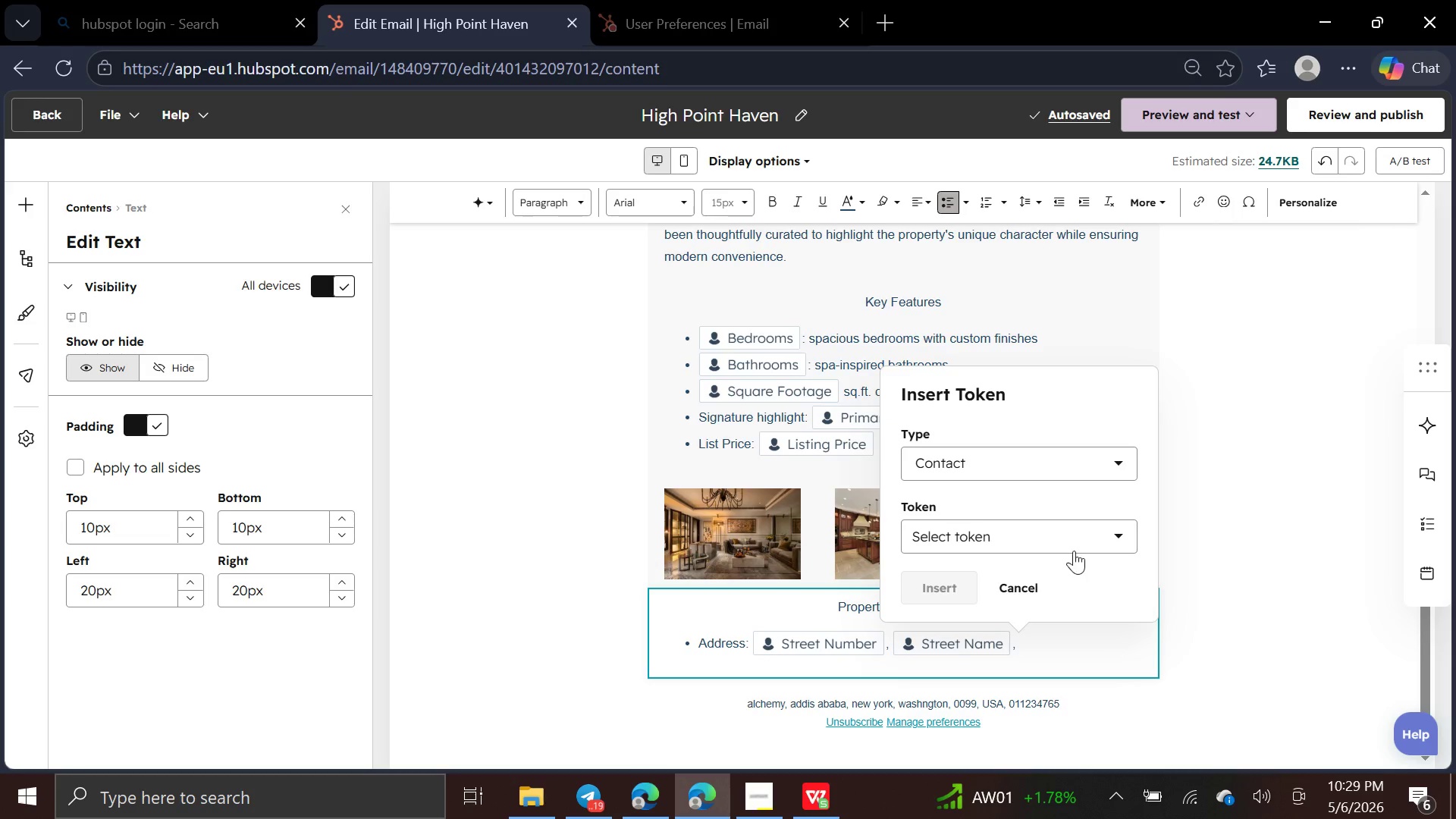 
left_click([1074, 551])
 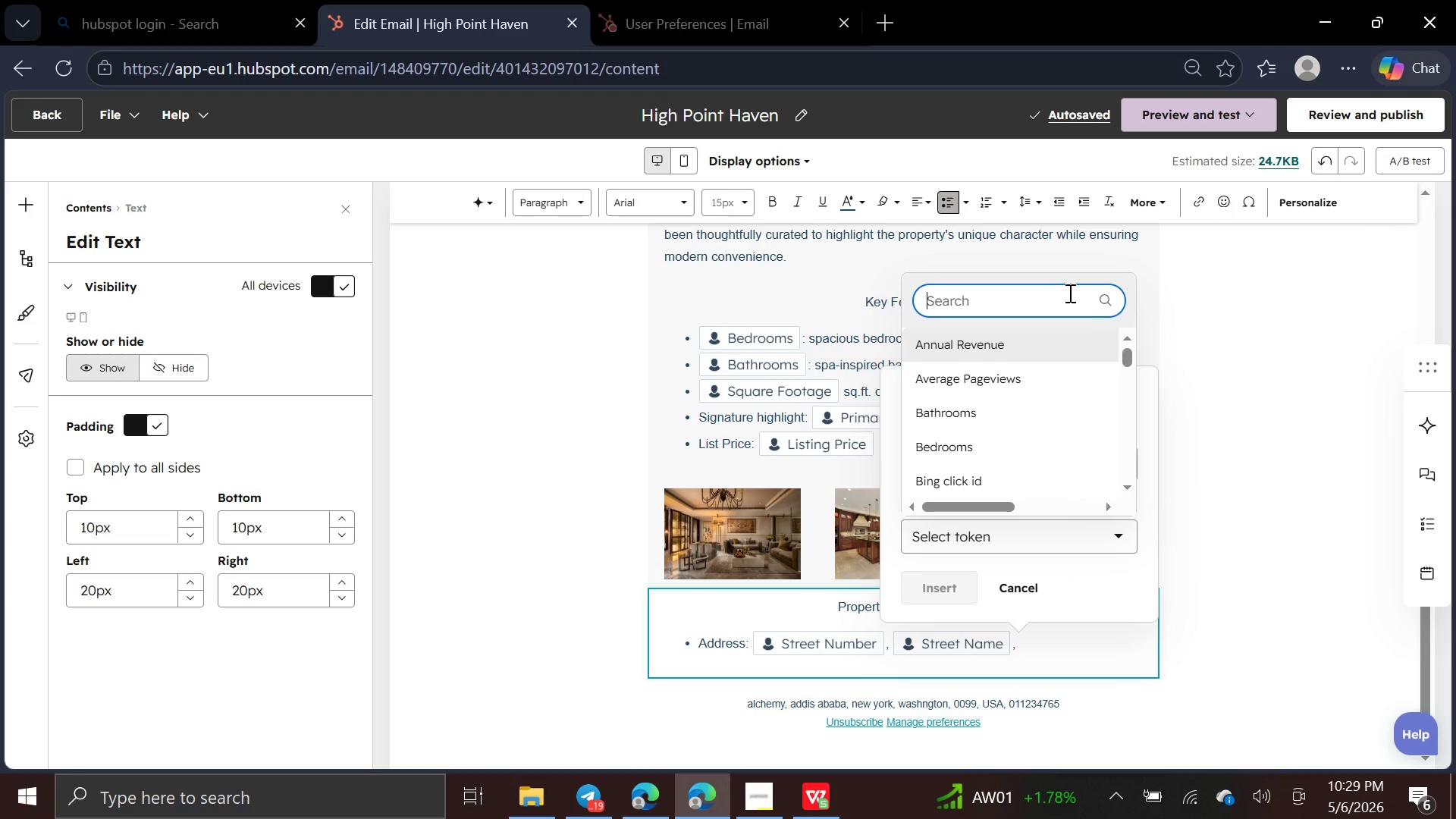 
type(ci)
 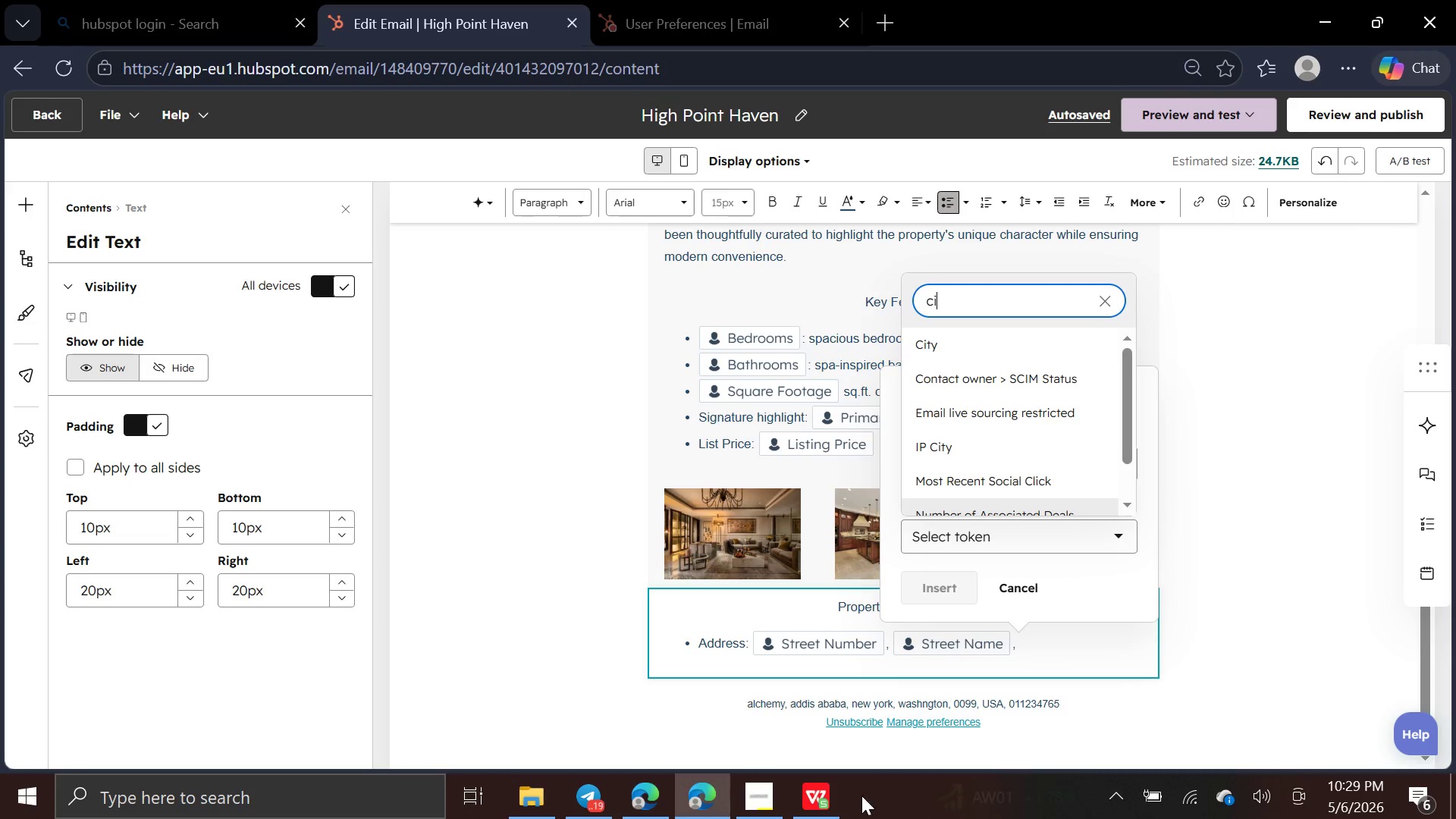 
left_click([826, 812])
 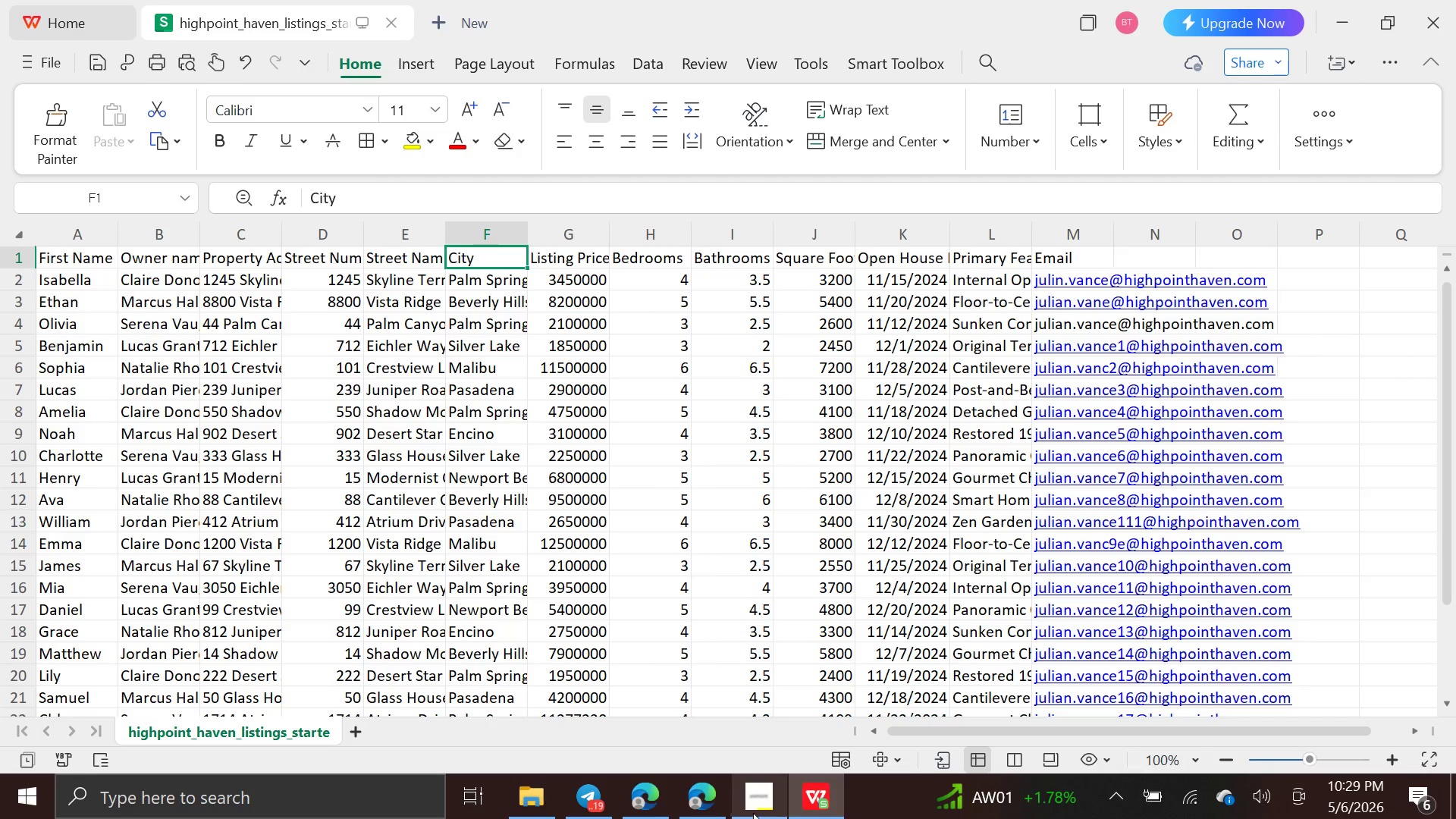 
left_click([696, 799])
 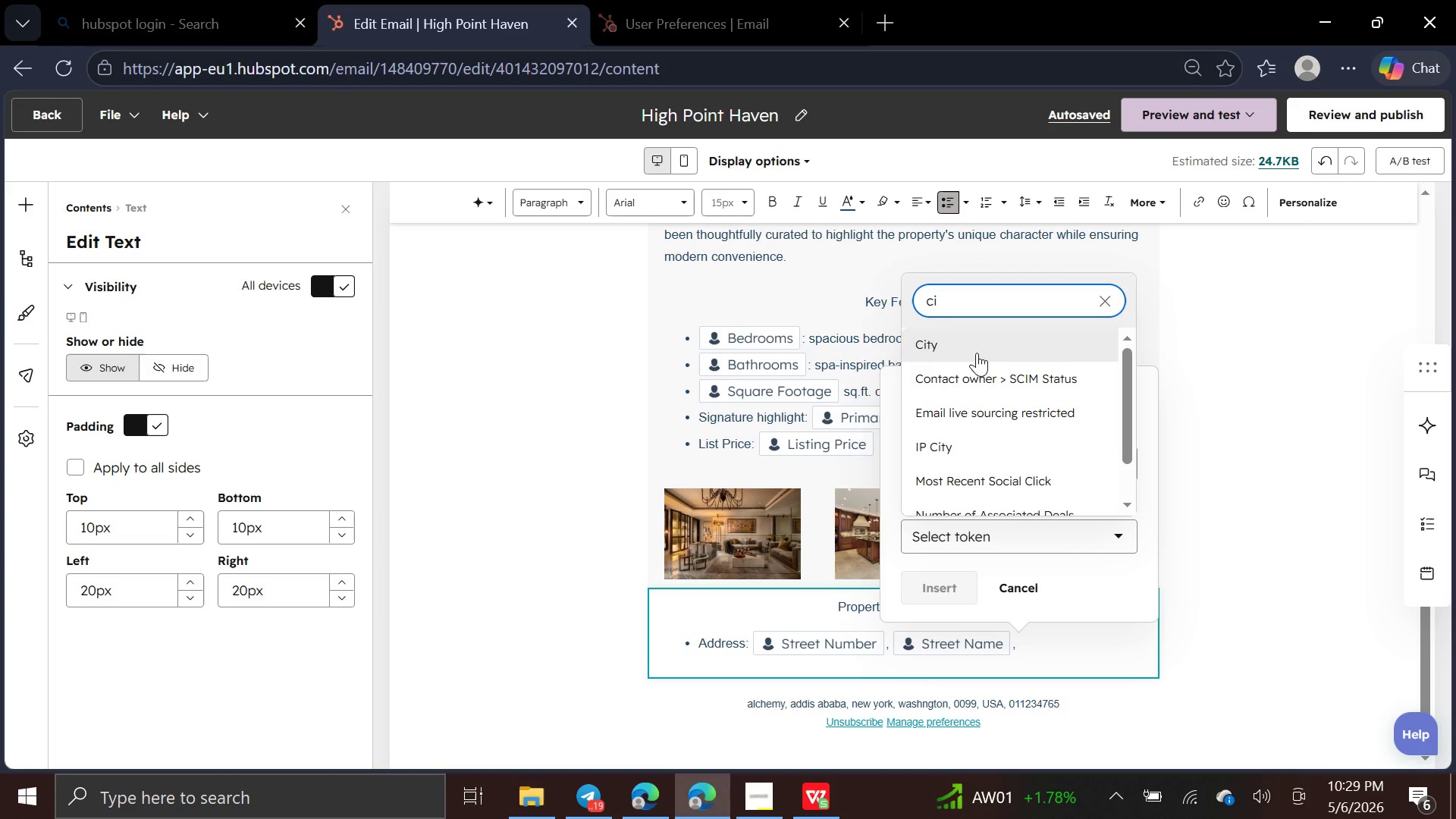 
left_click([971, 346])
 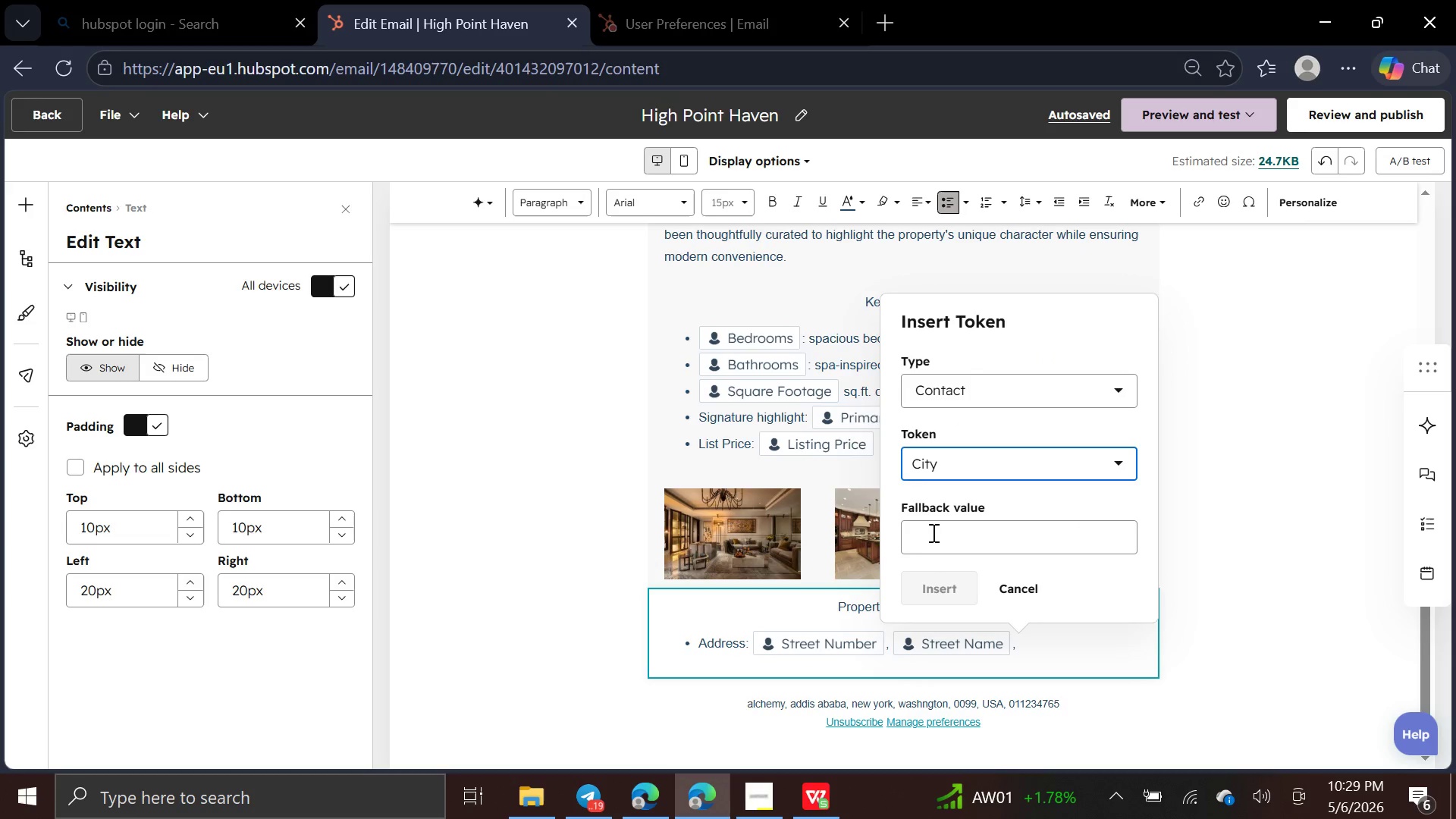 
left_click([932, 529])
 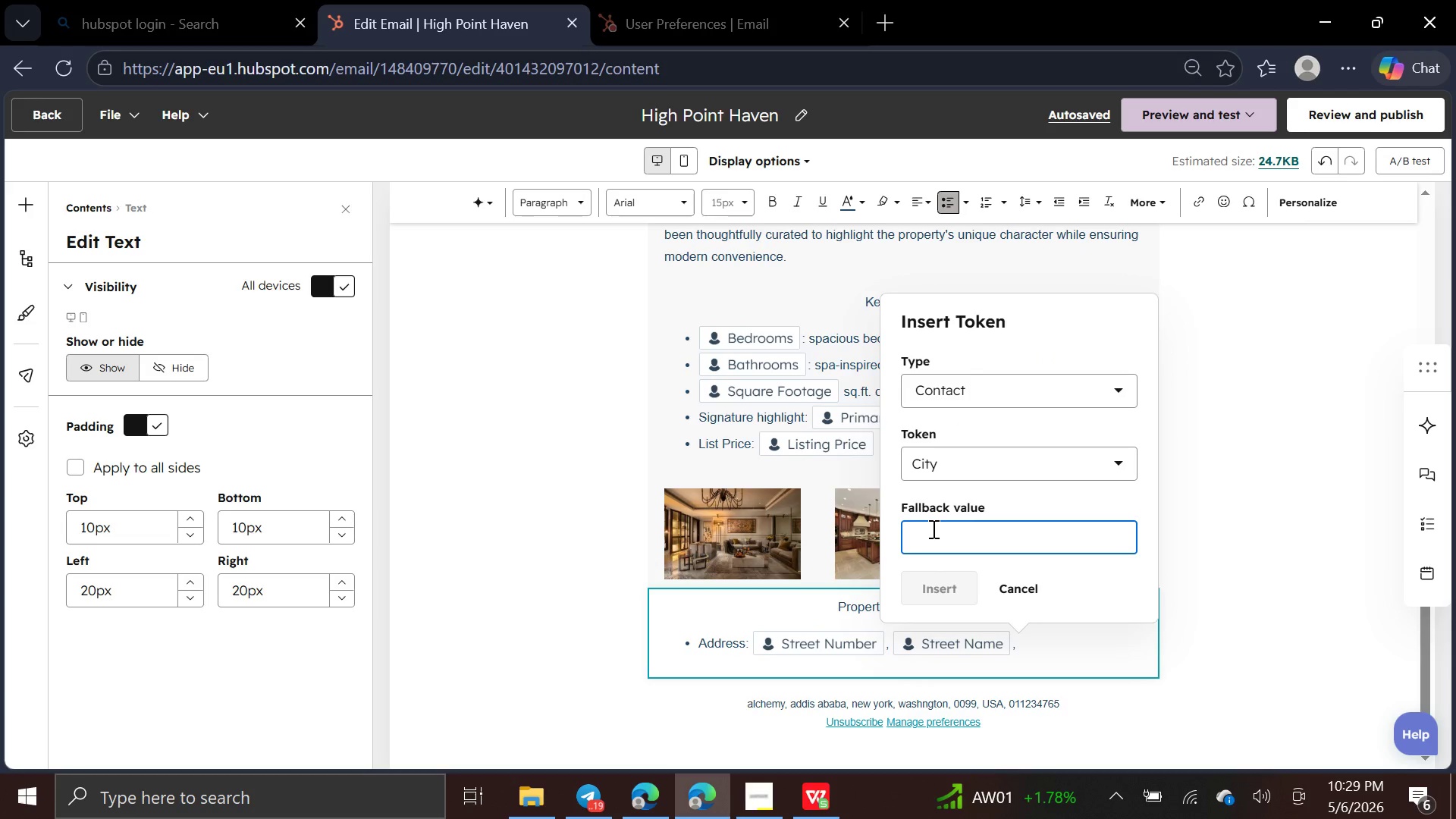 
type(City)
 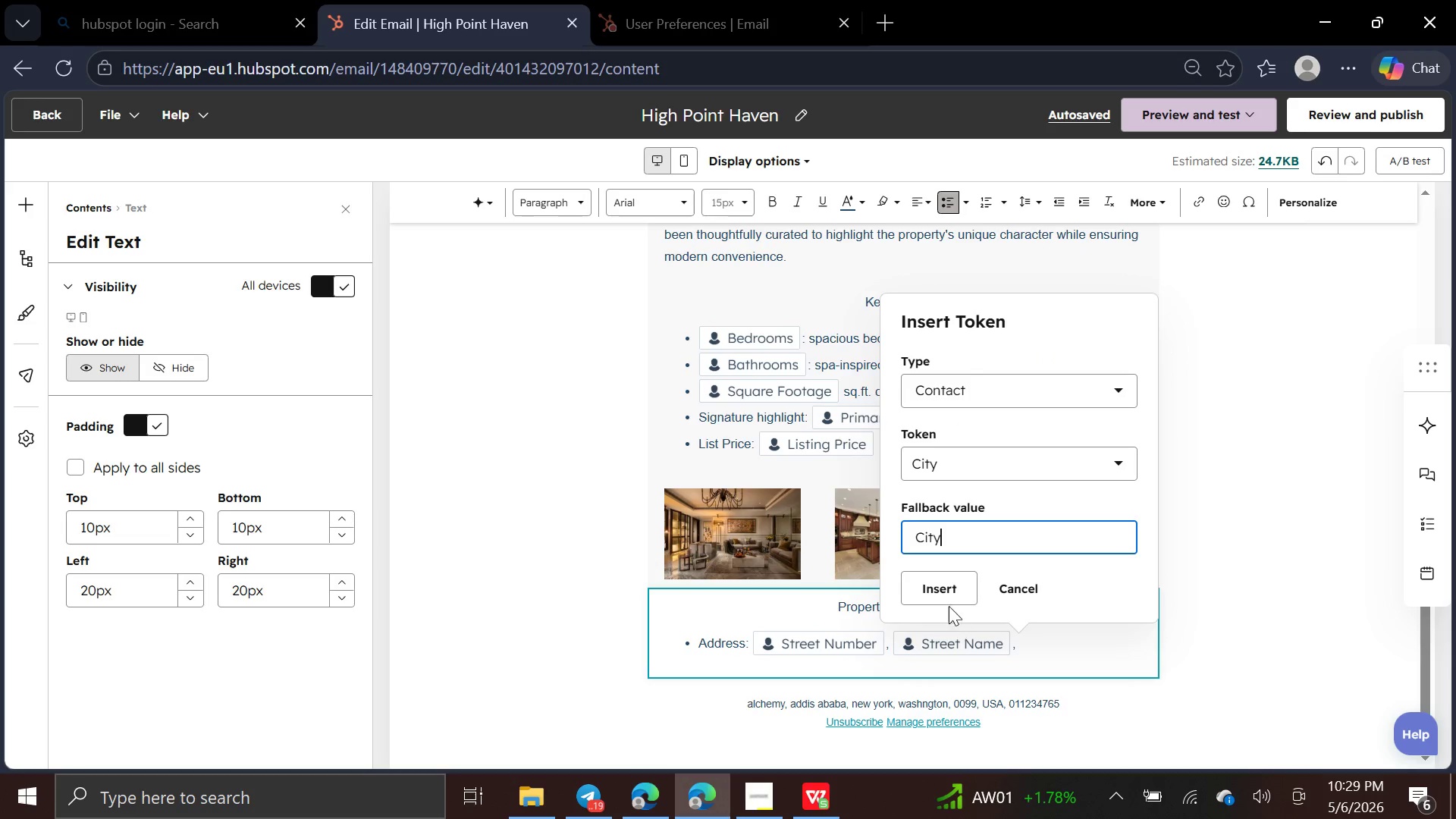 
left_click([946, 599])
 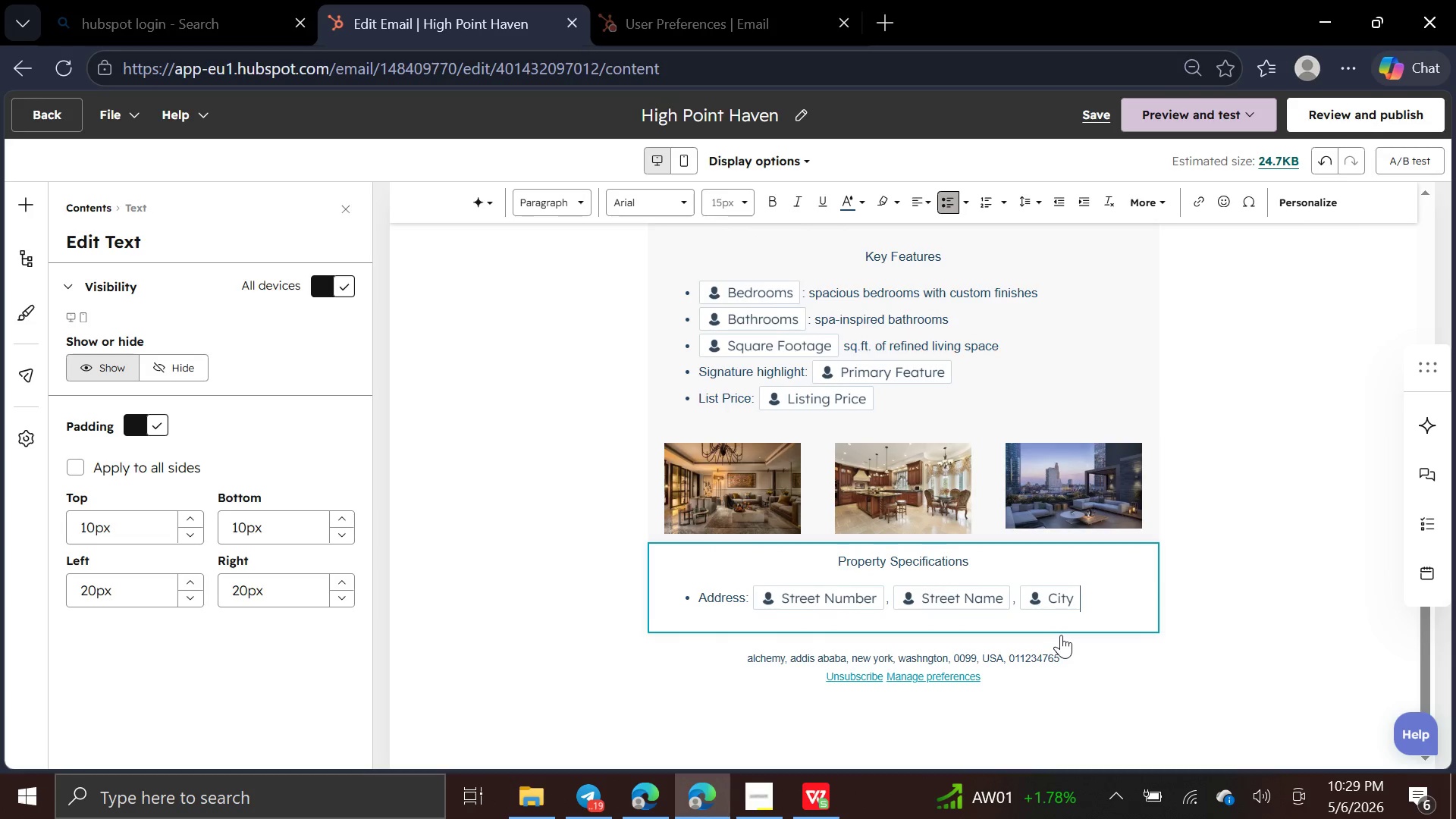 
key(Enter)
 